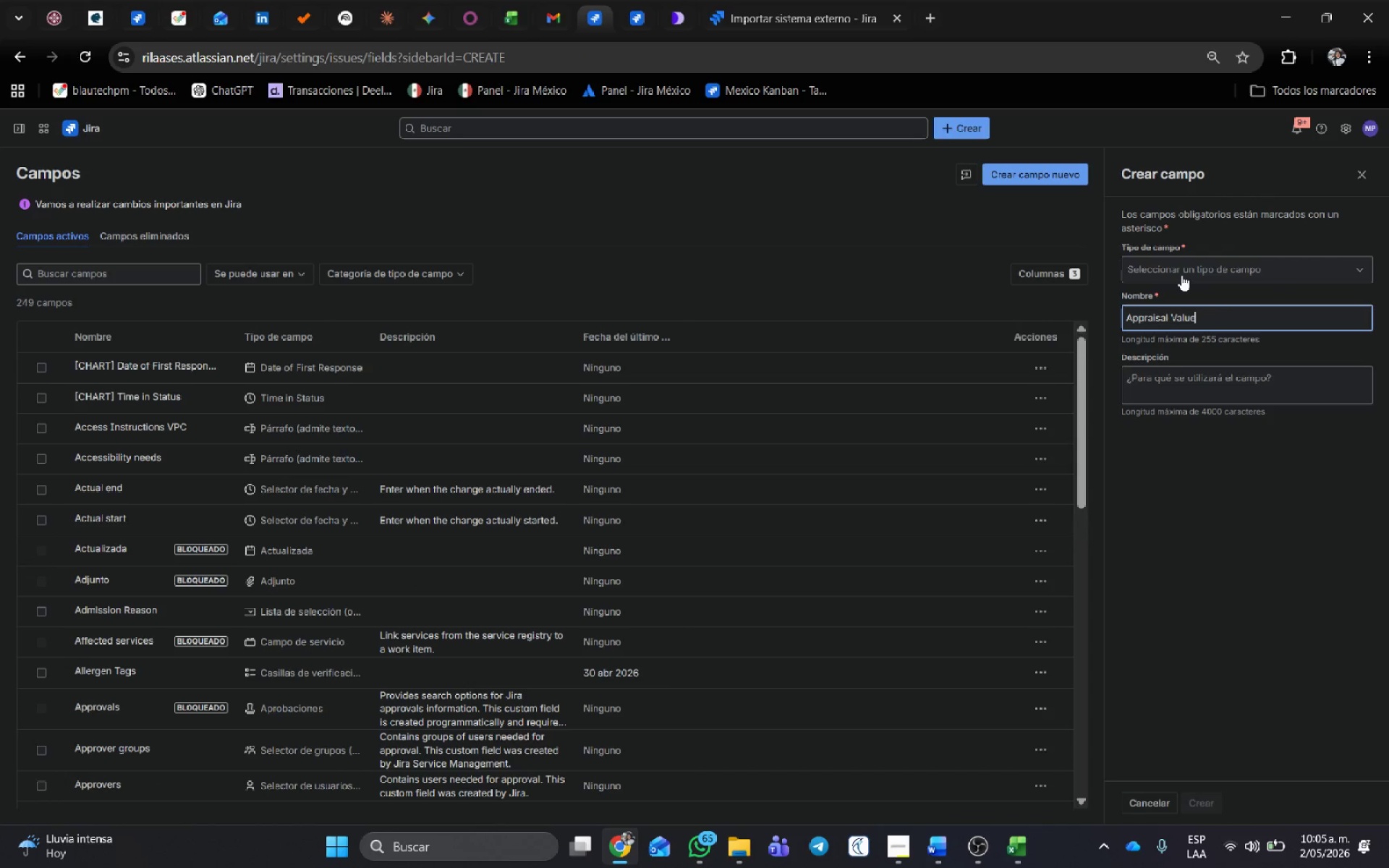 
left_click([1181, 275])
 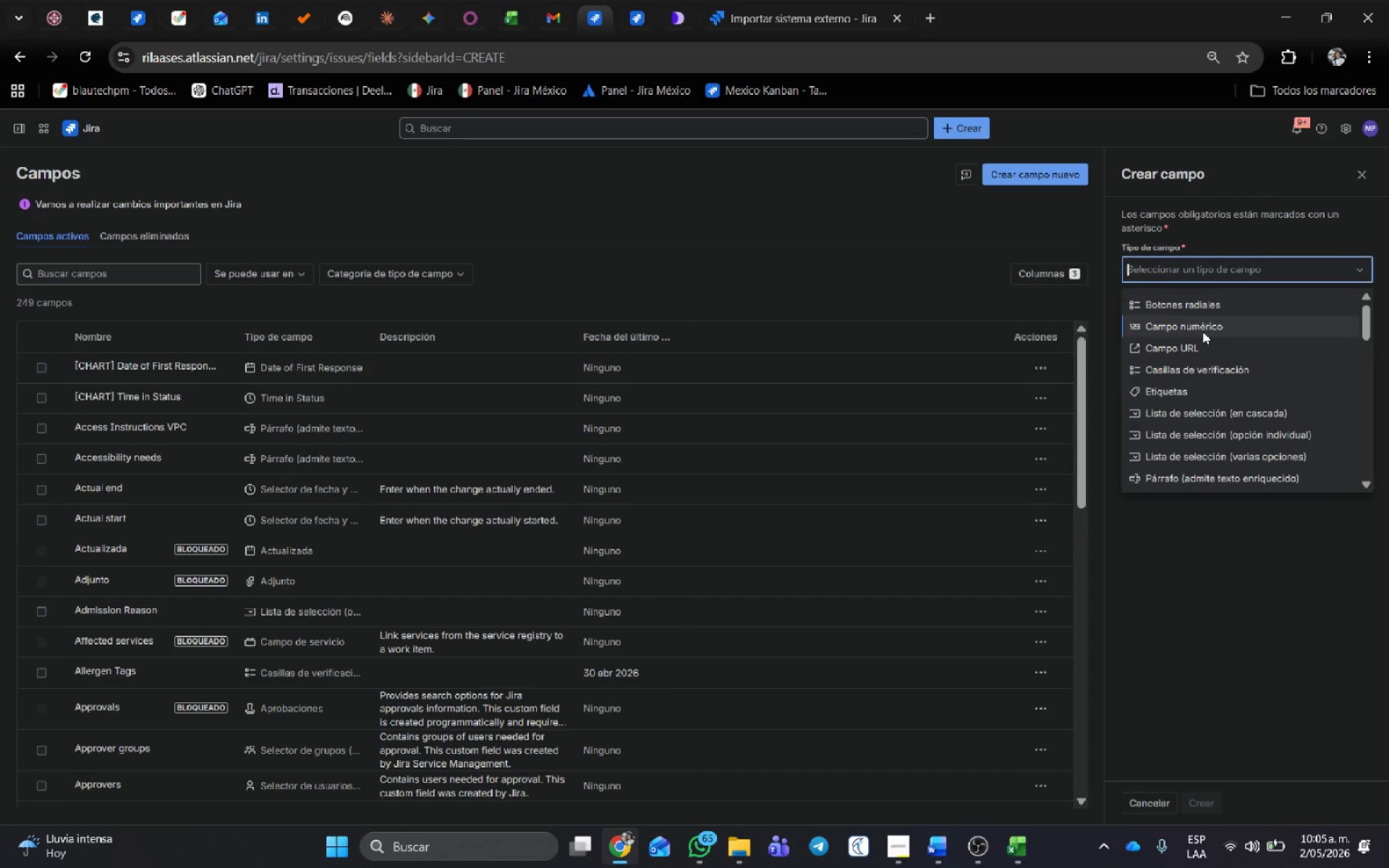 
left_click([1202, 321])
 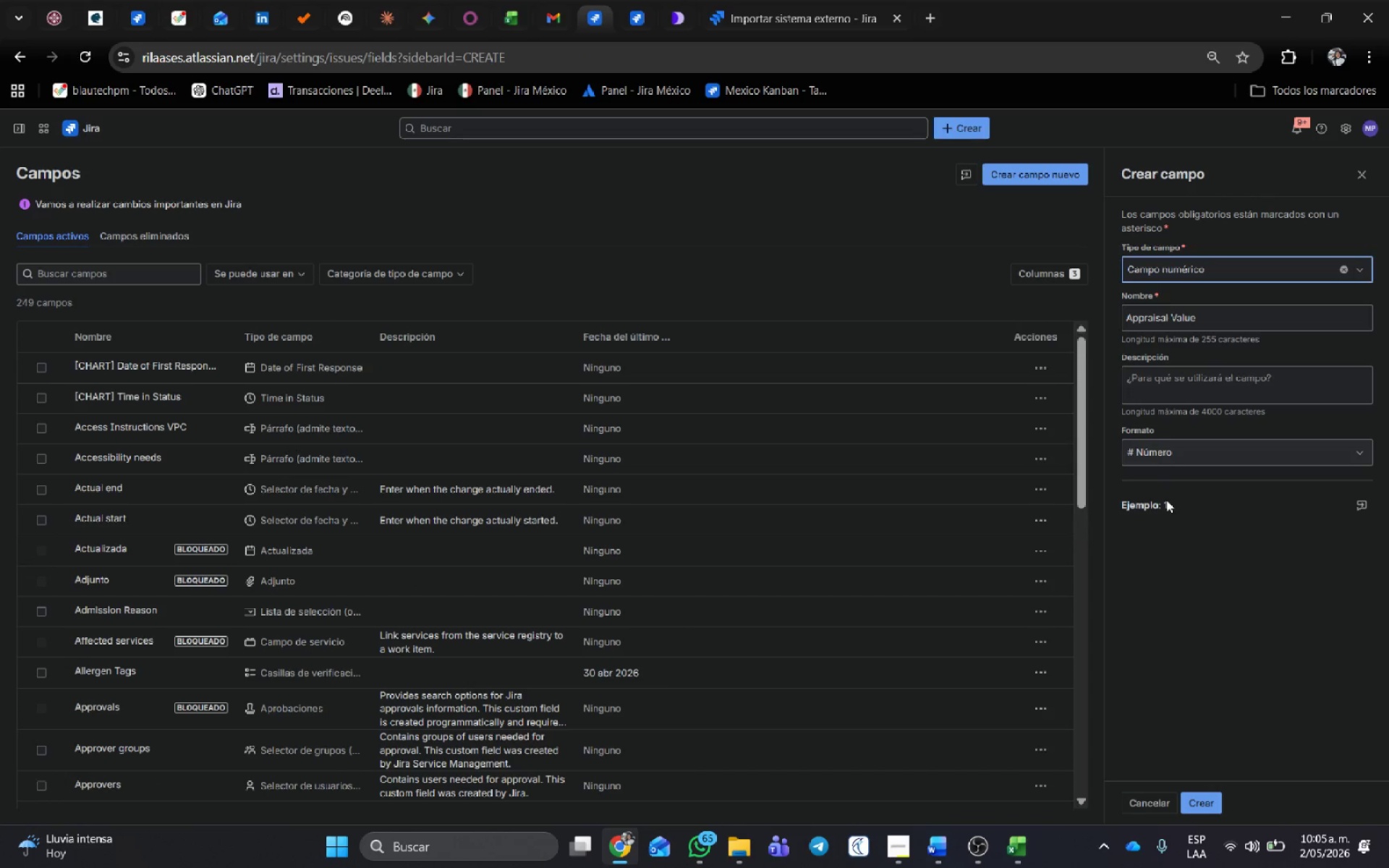 
left_click([1177, 463])
 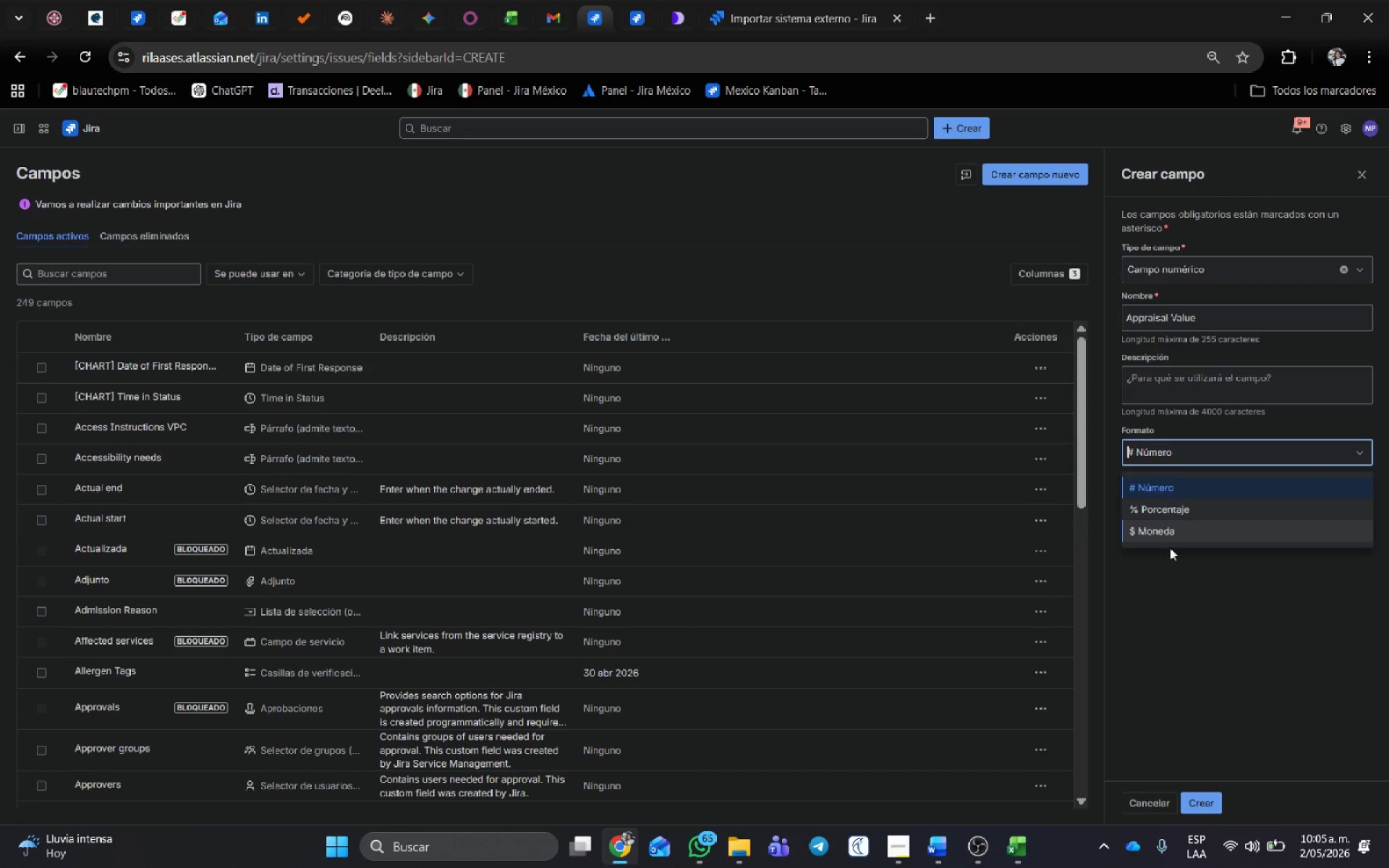 
left_click([1170, 528])
 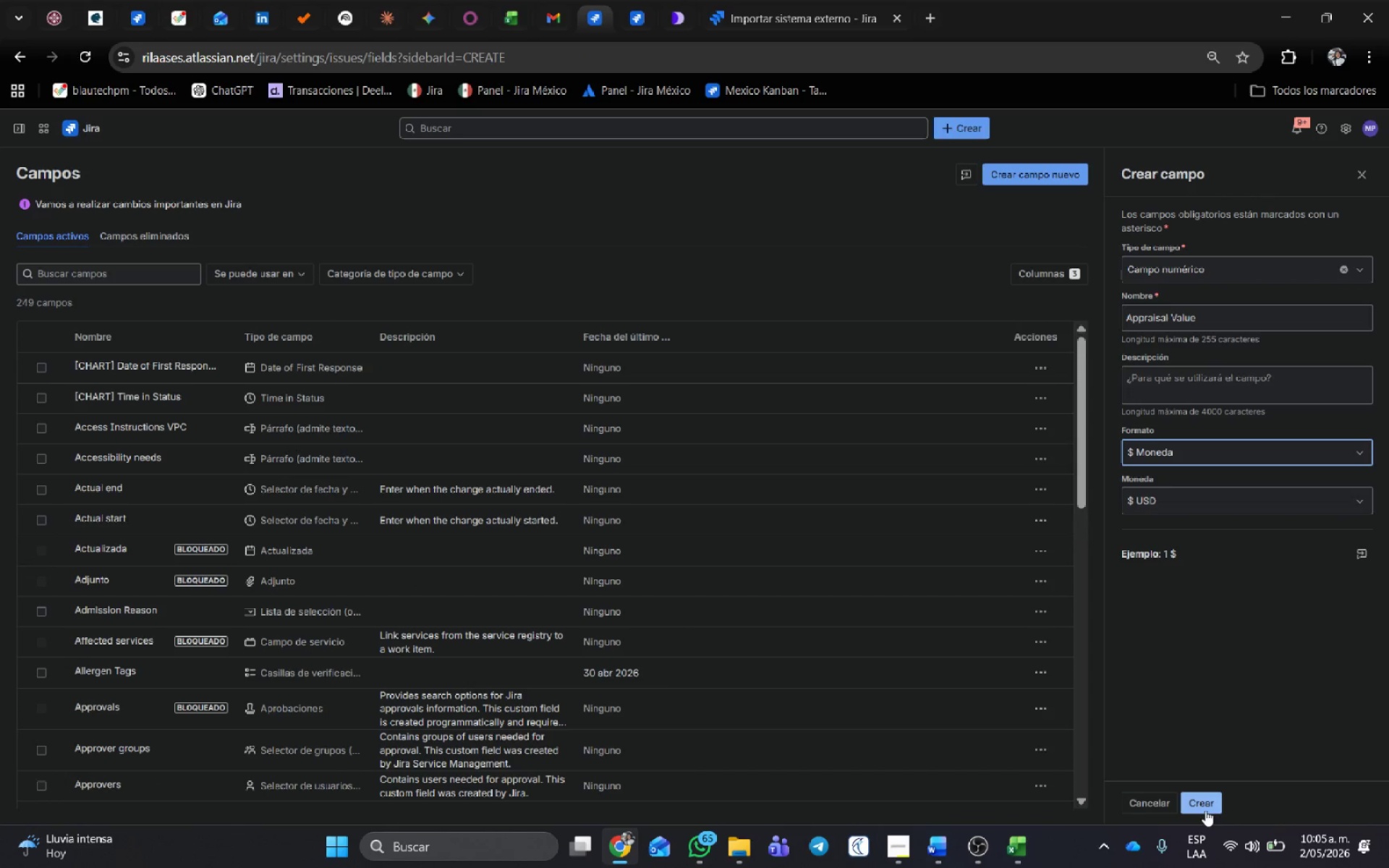 
left_click([1205, 801])
 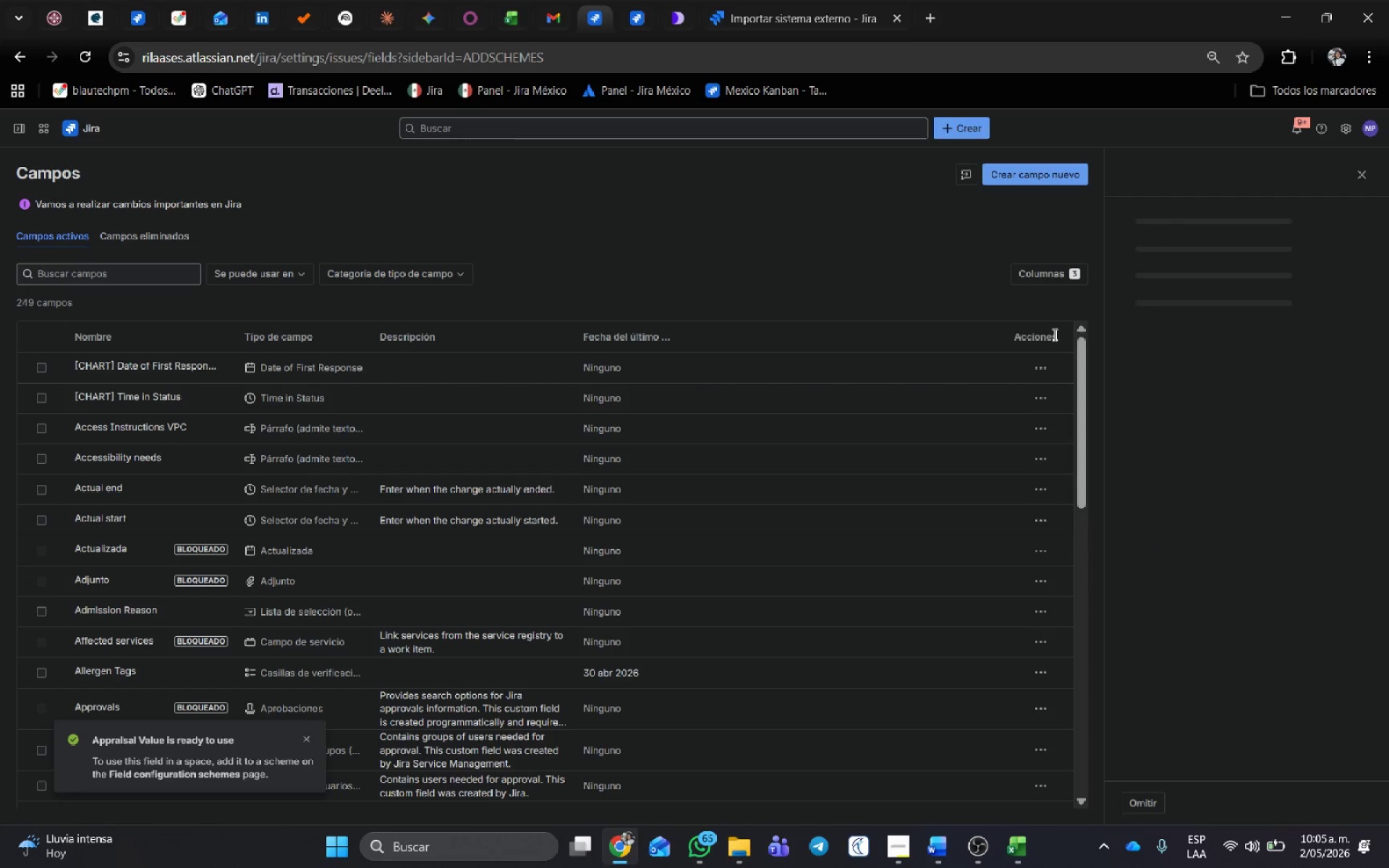 
left_click([1041, 362])
 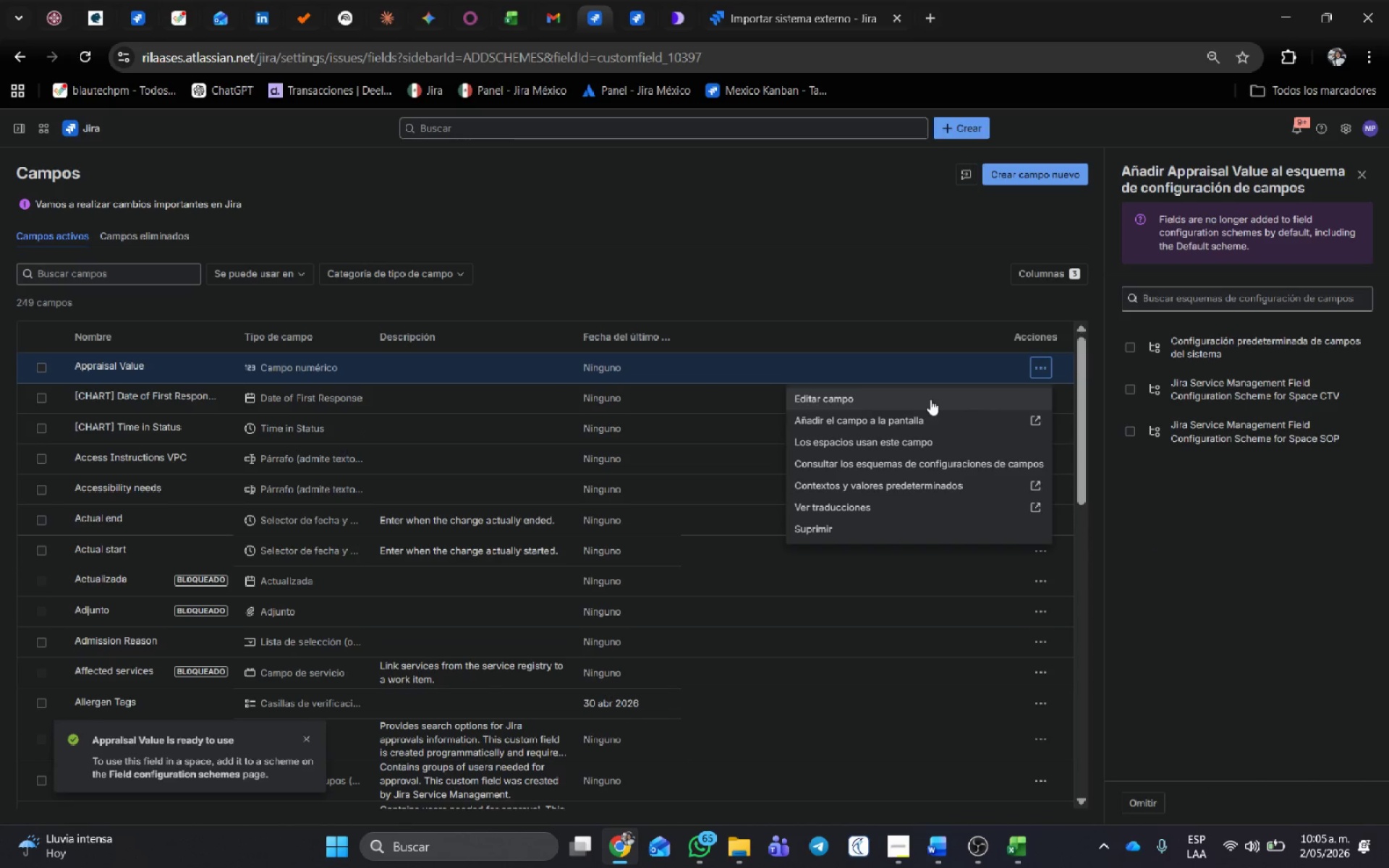 
left_click([927, 399])
 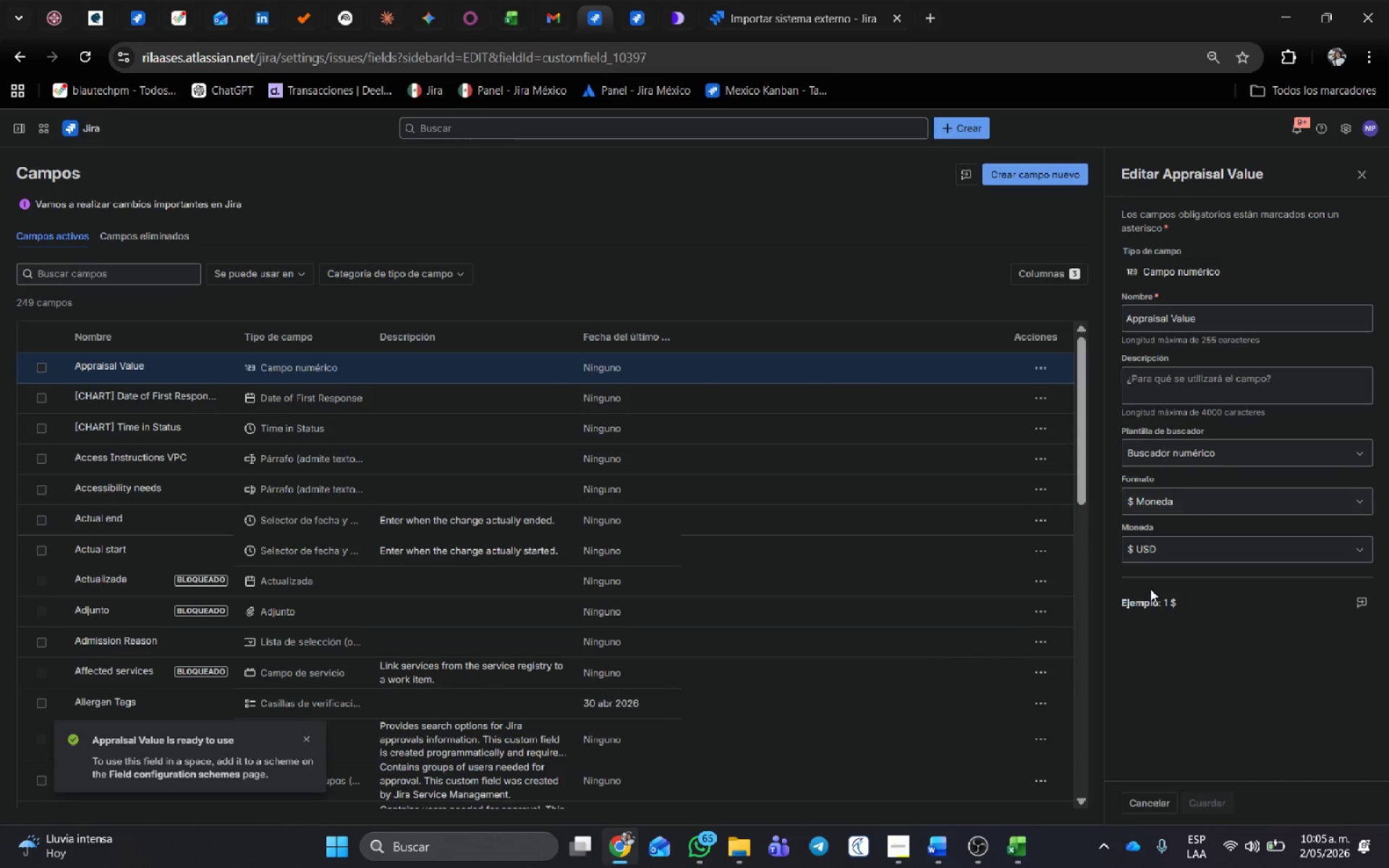 
left_click([1166, 550])
 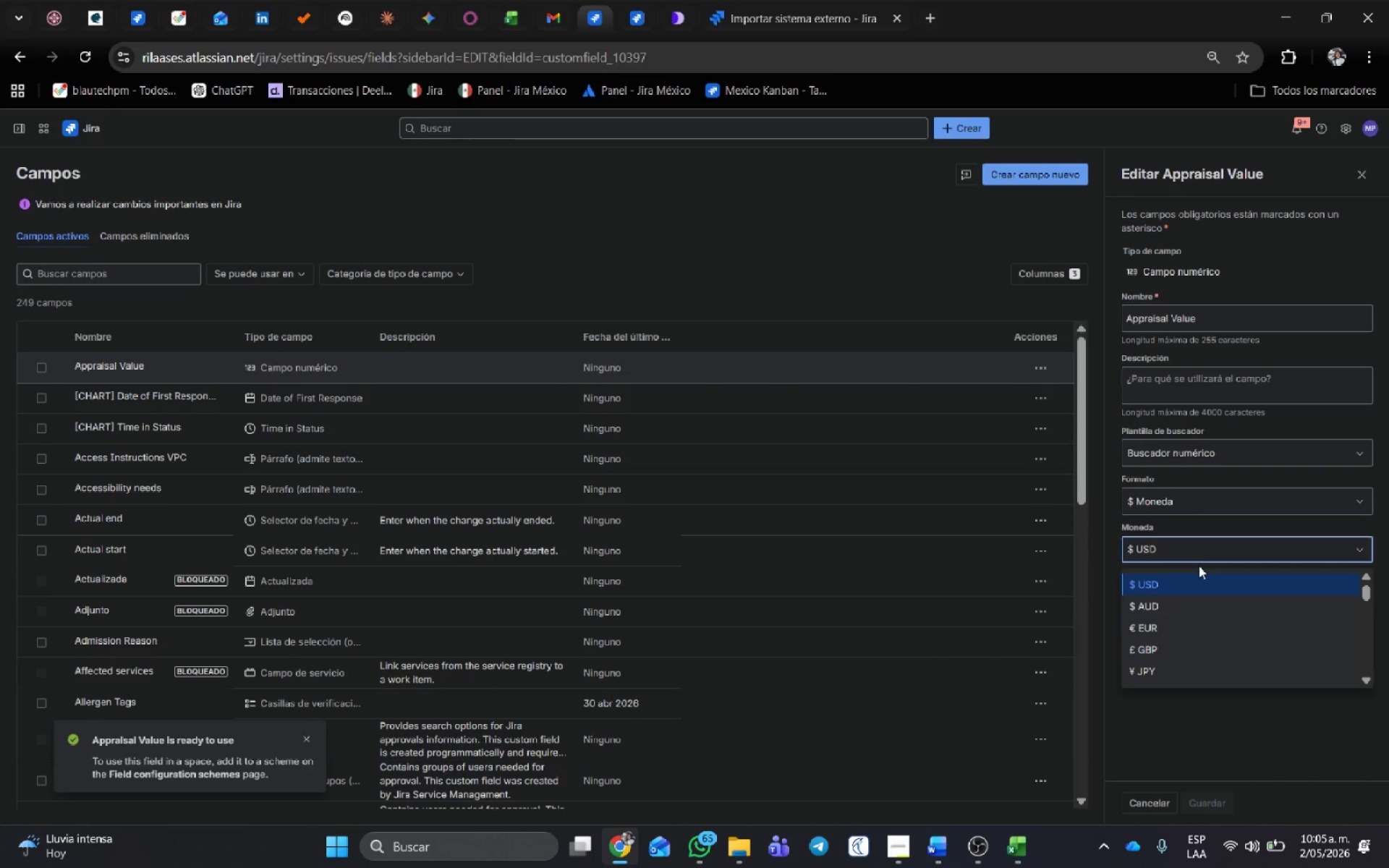 
type(cop)
 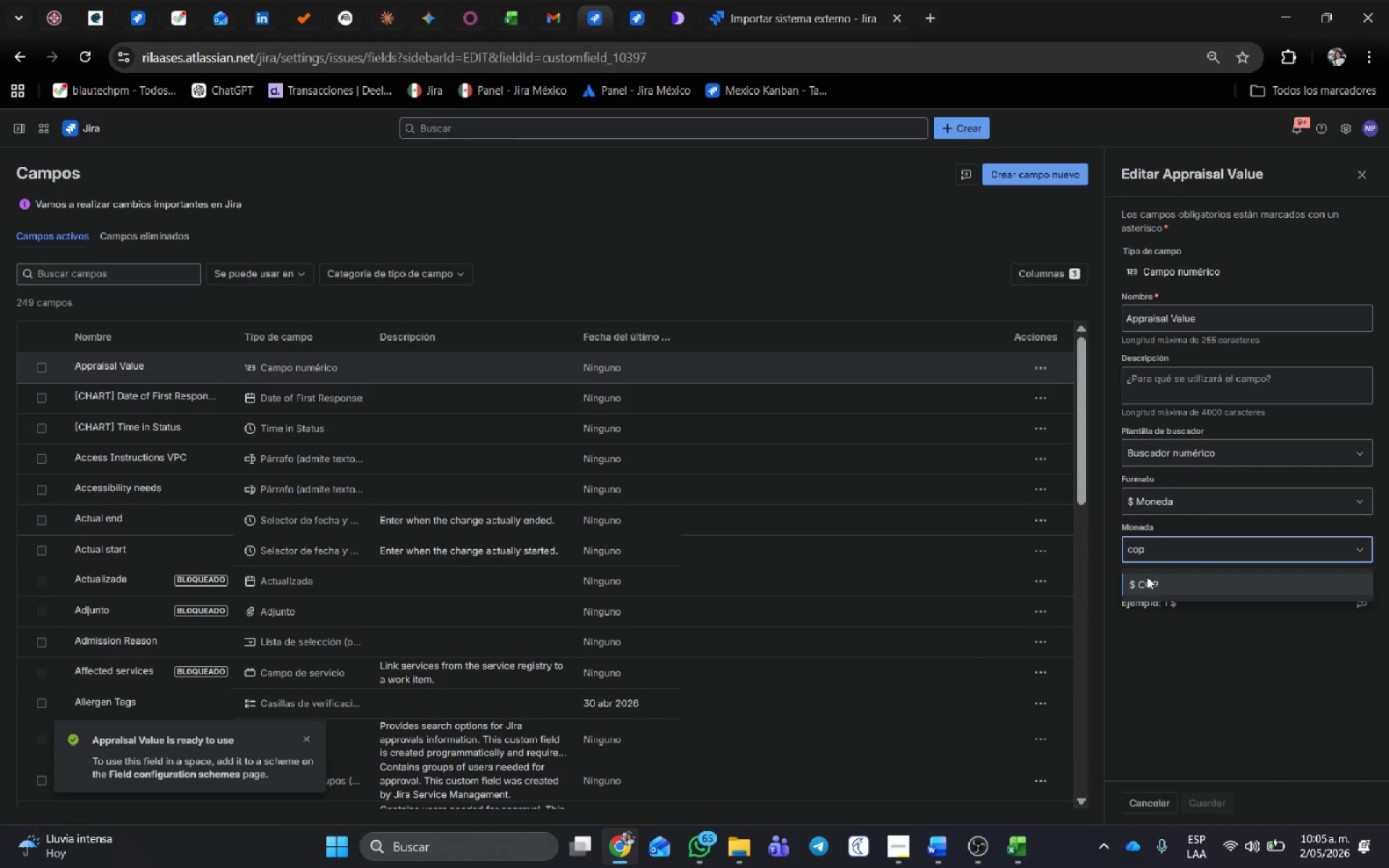 
left_click([1145, 572])
 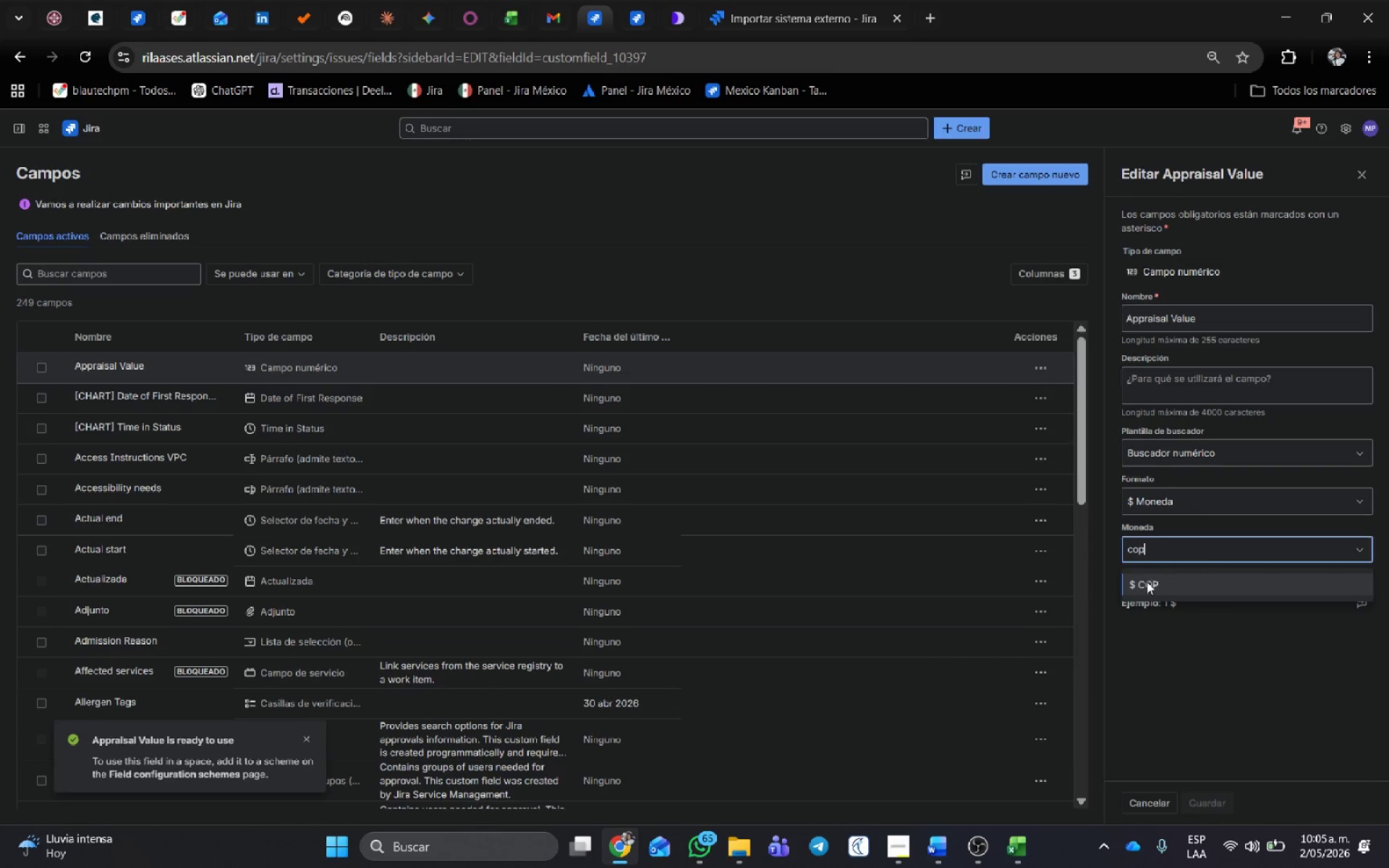 
left_click([1147, 582])
 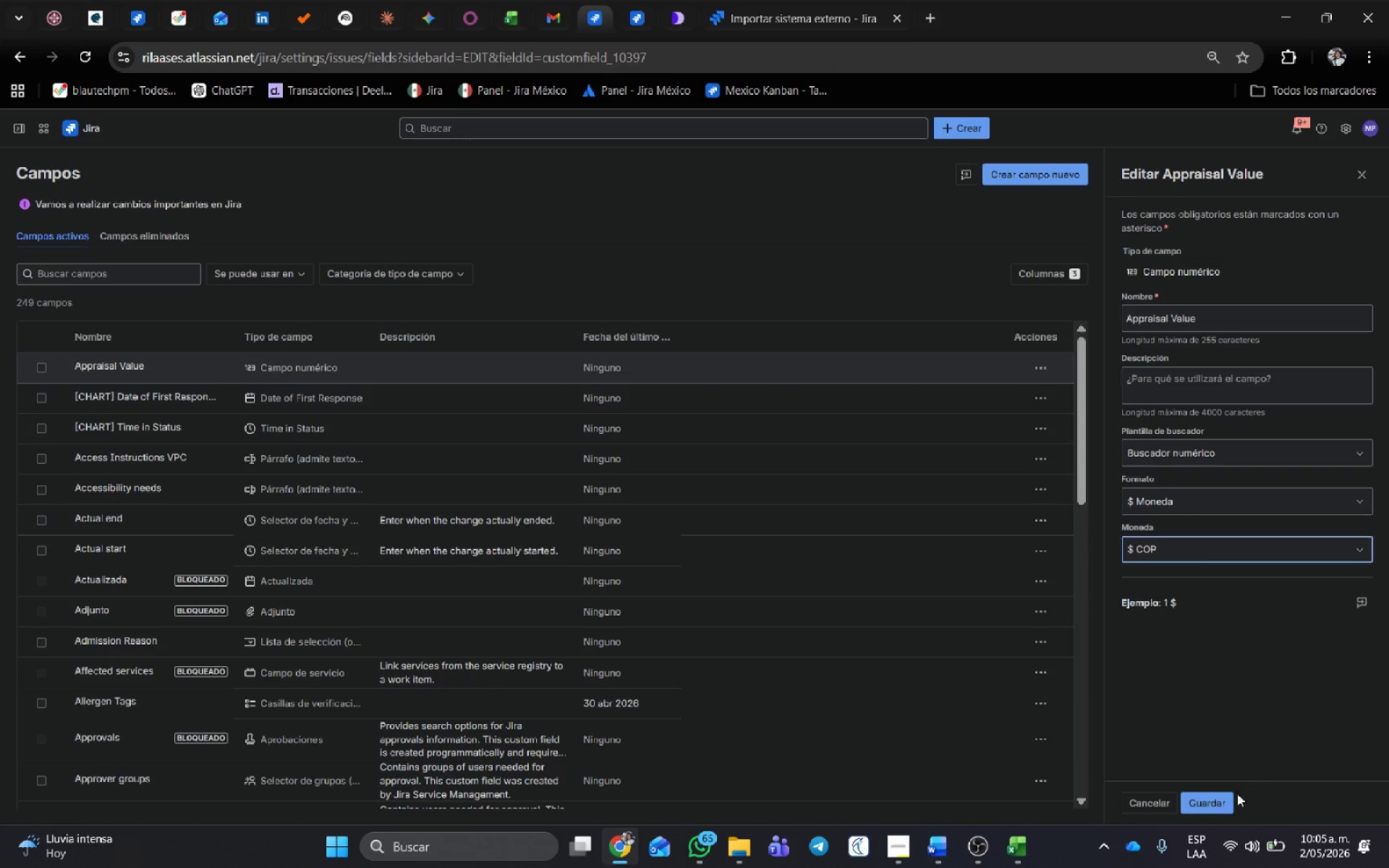 
left_click([1226, 804])
 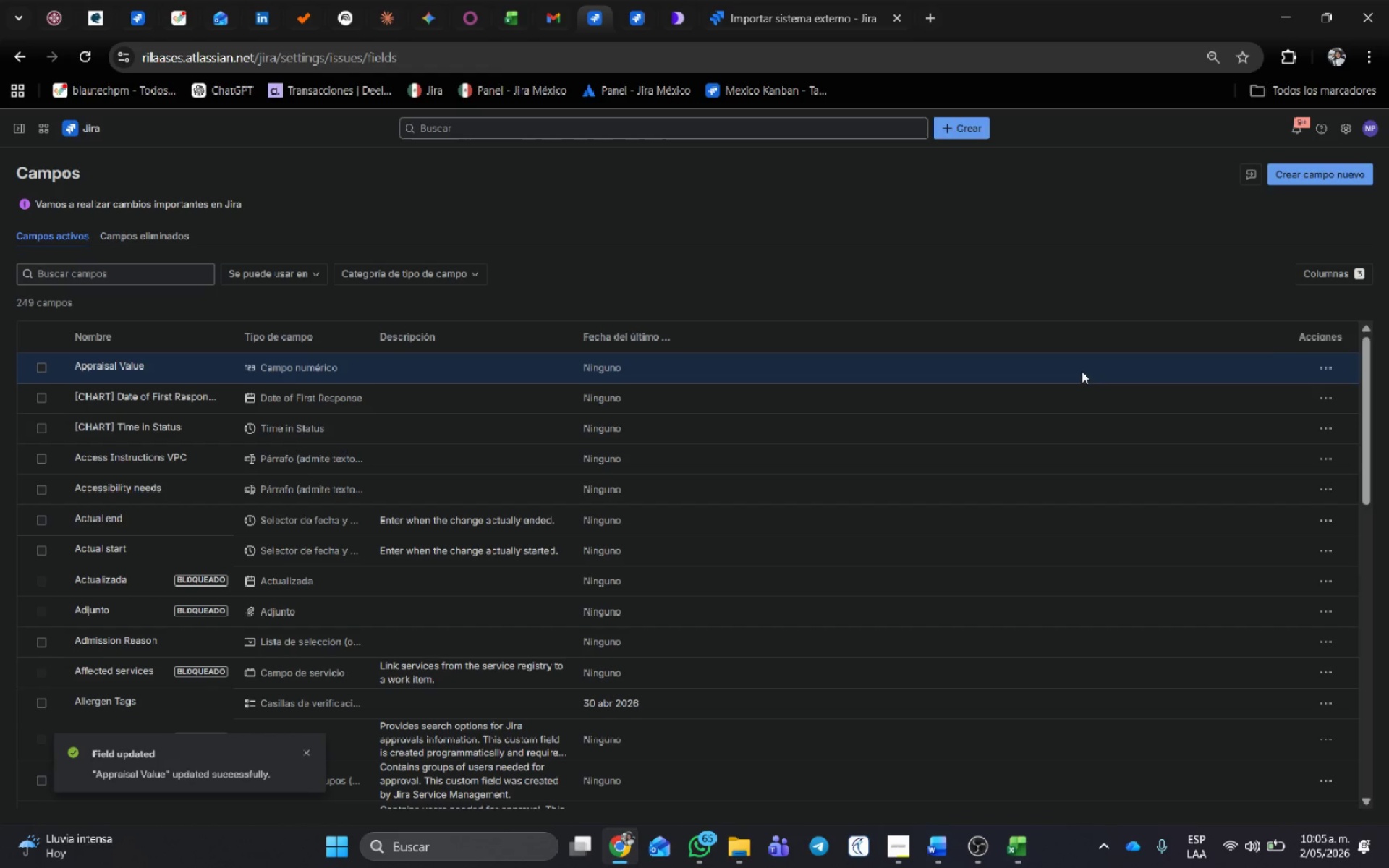 
left_click([1330, 370])
 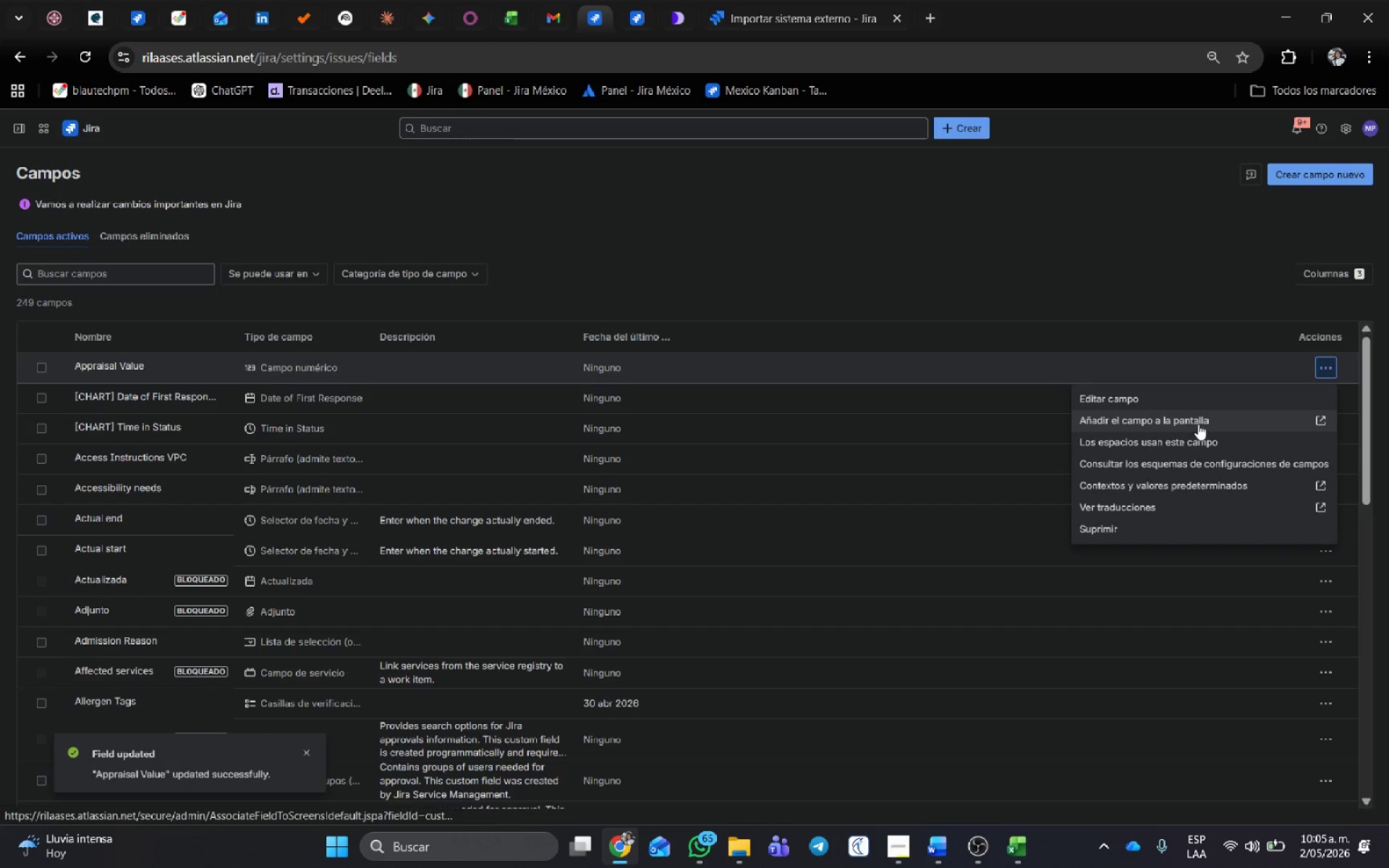 
left_click([1197, 422])
 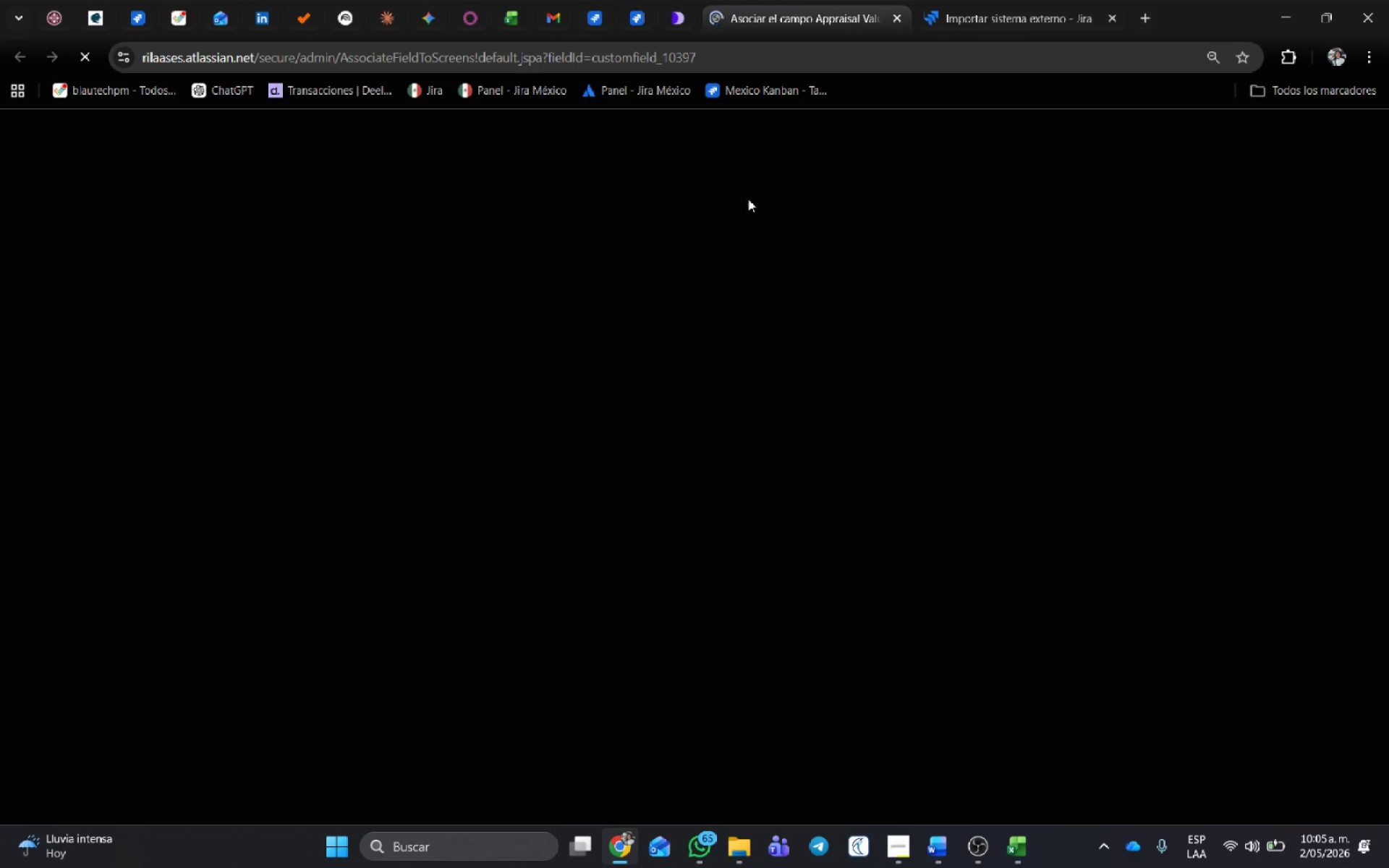 
scroll: coordinate [339, 637], scroll_direction: down, amount: 35.0
 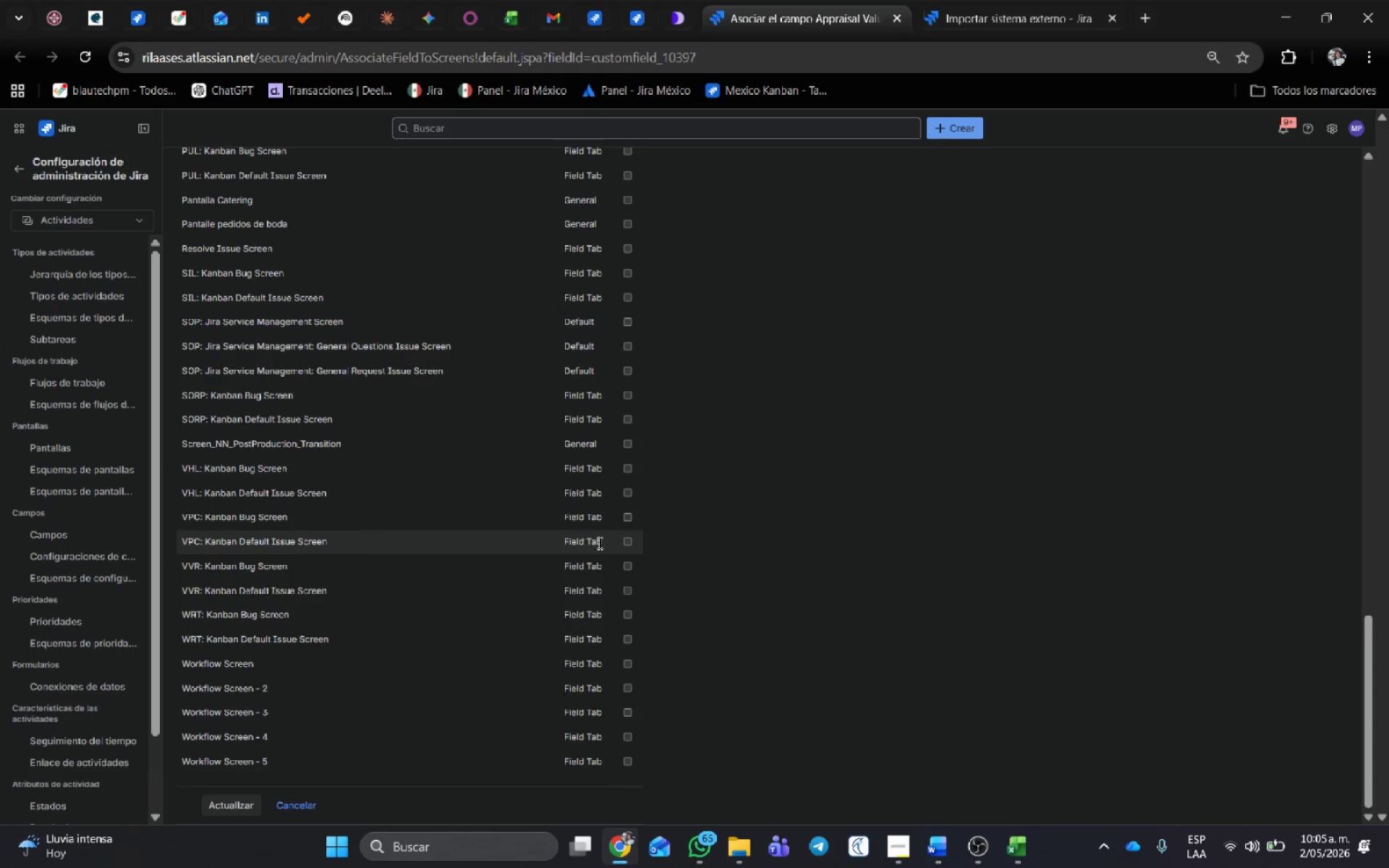 
left_click([628, 542])
 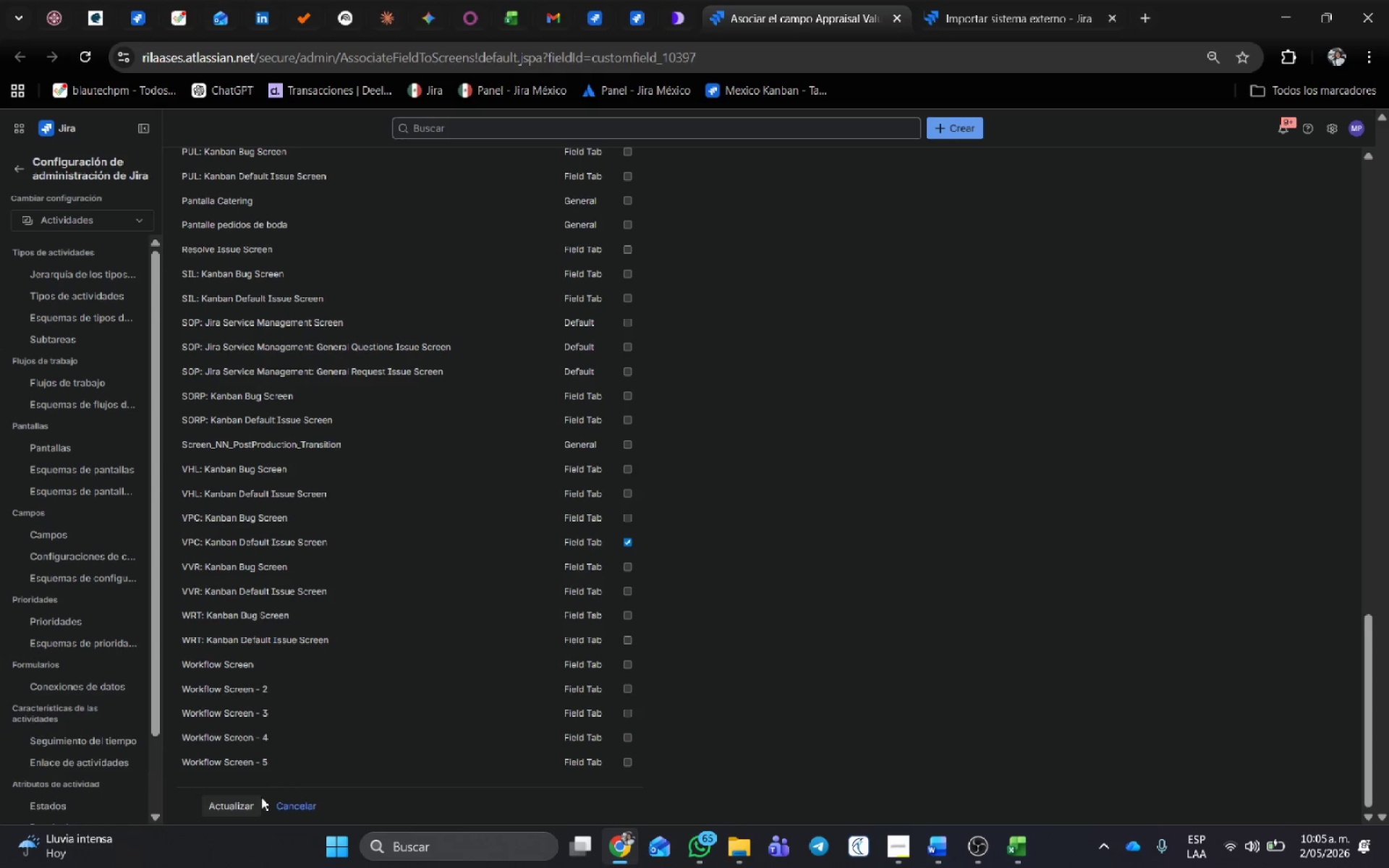 
left_click([205, 814])
 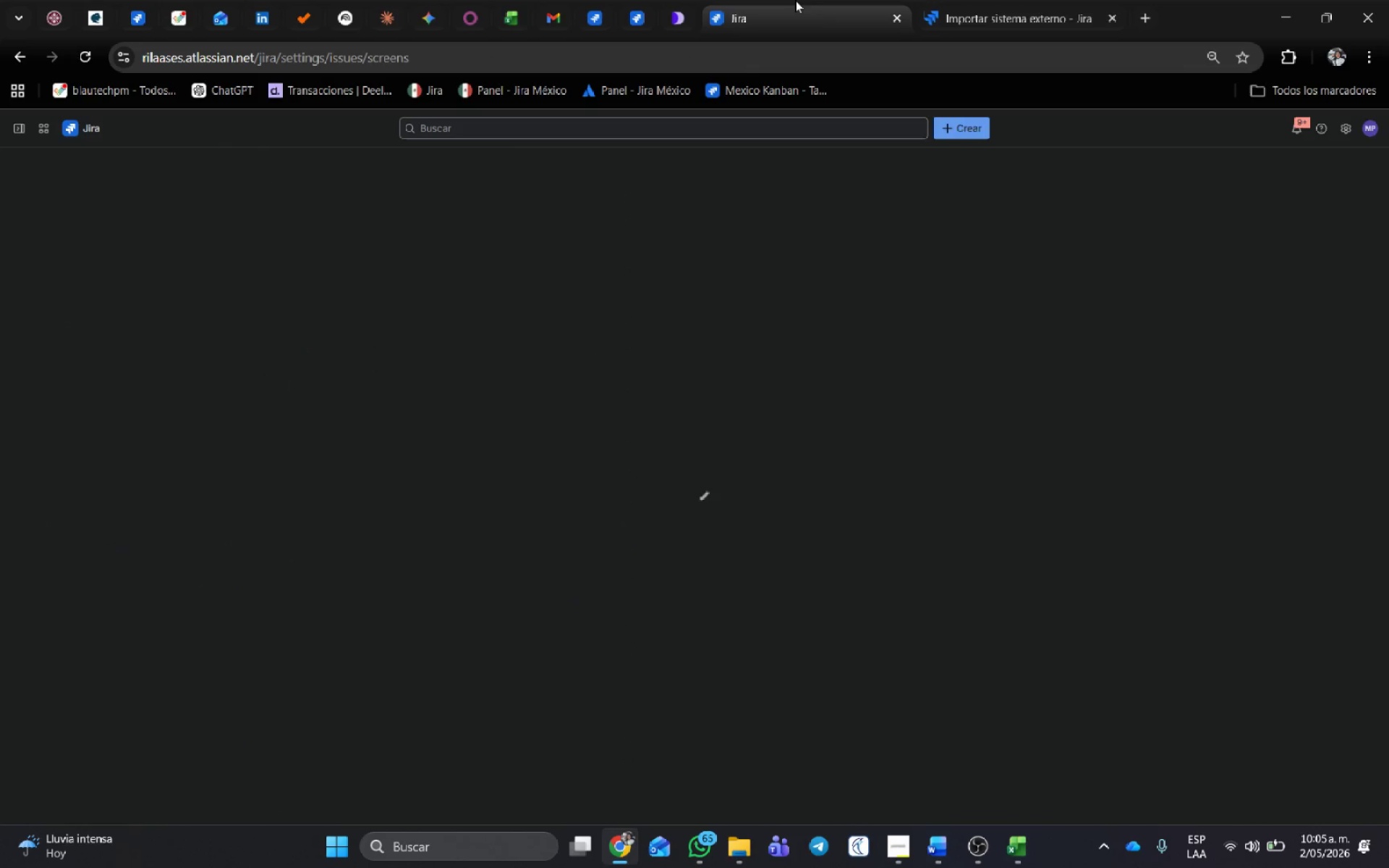 
middle_click([795, 0])
 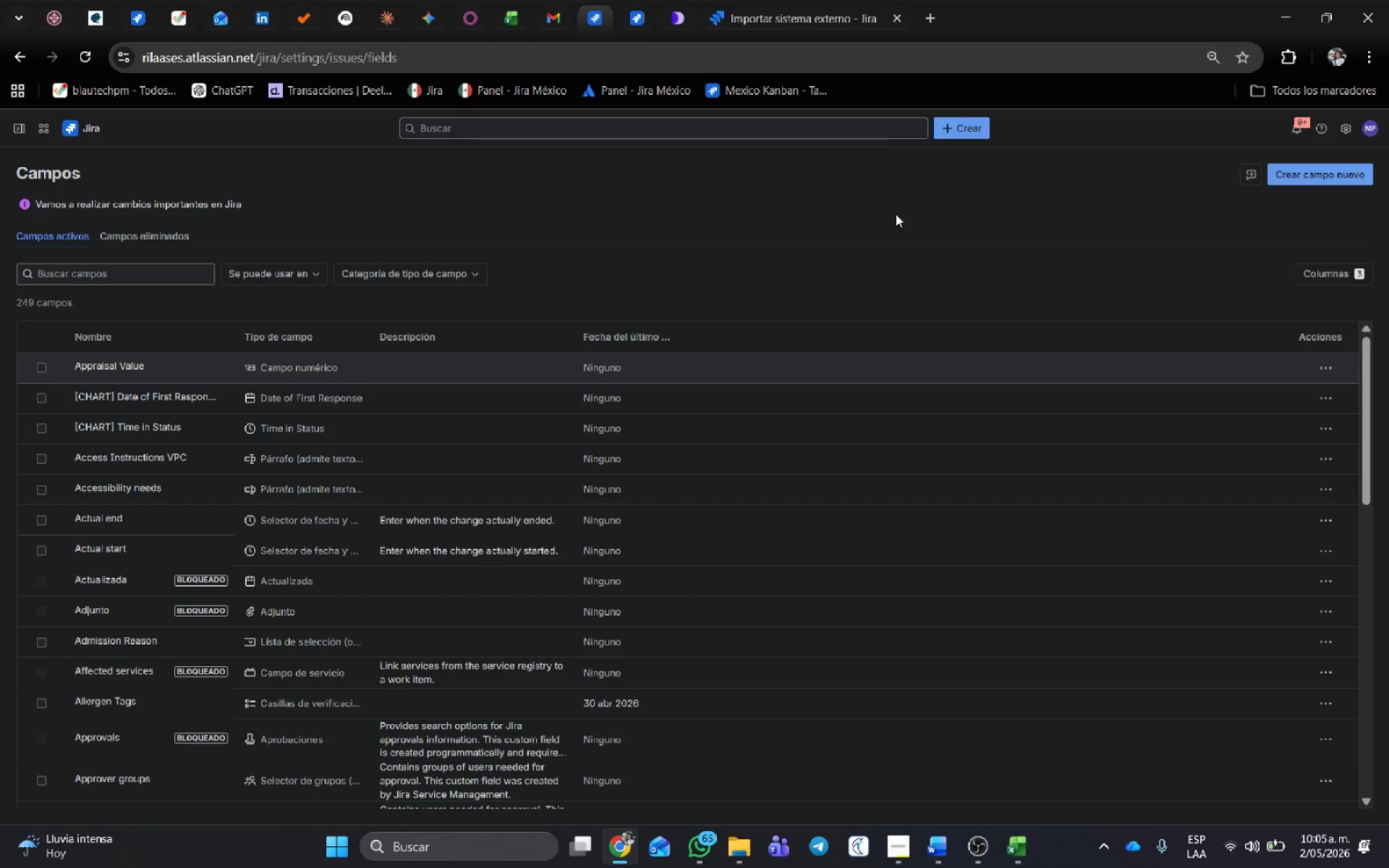 
left_click([834, 0])
 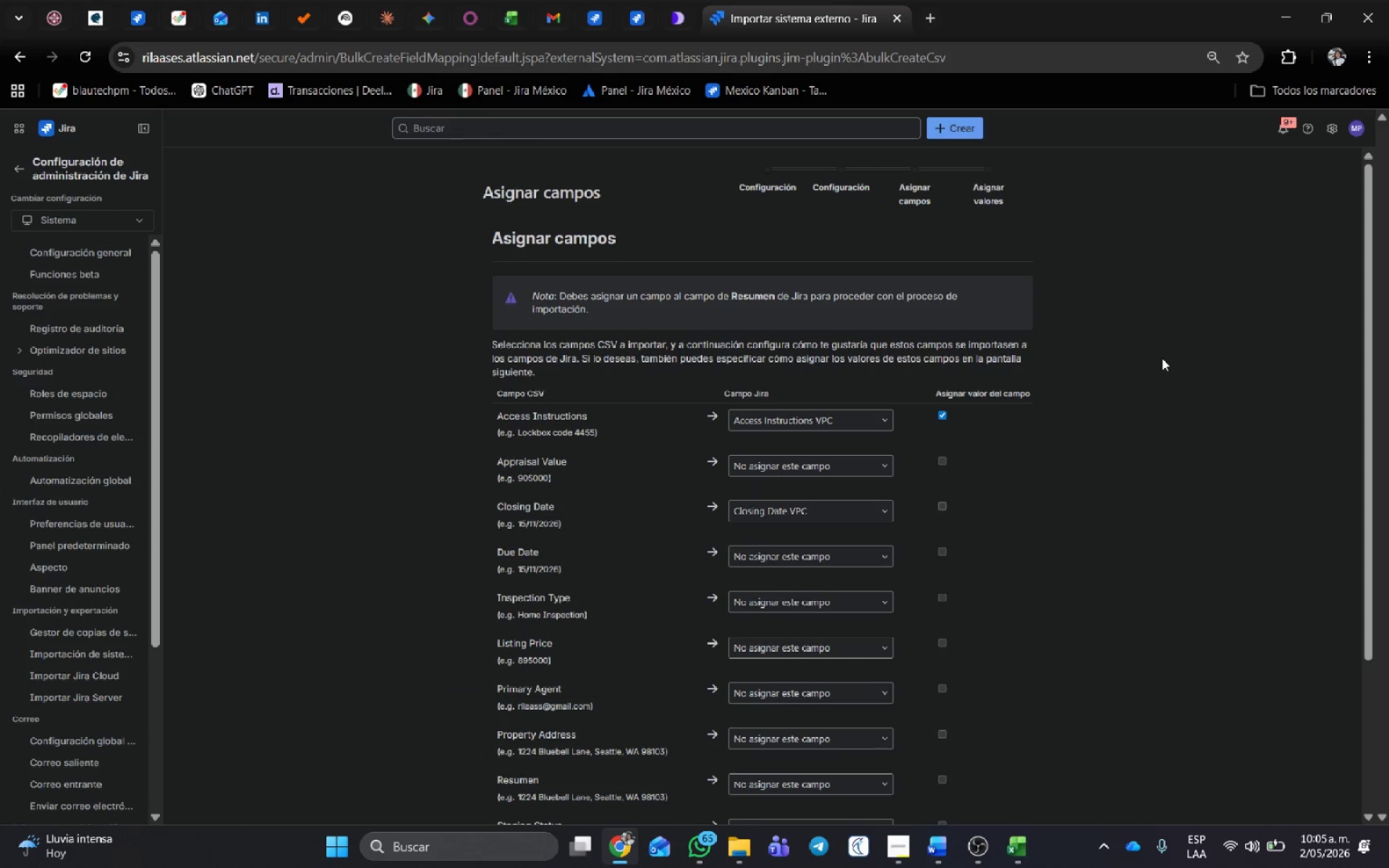 
key(Control+Shift+R)
 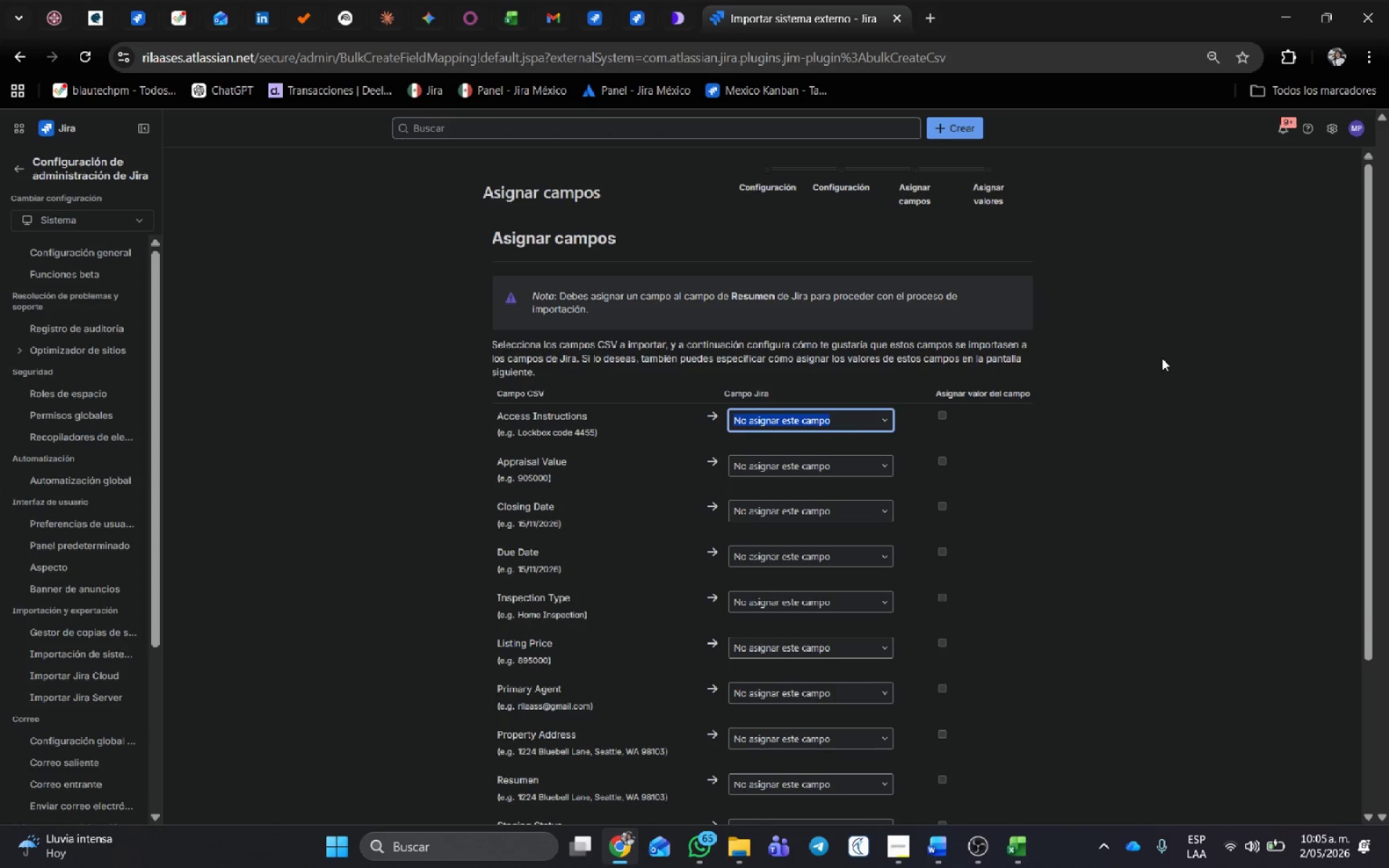 
wait(9.12)
 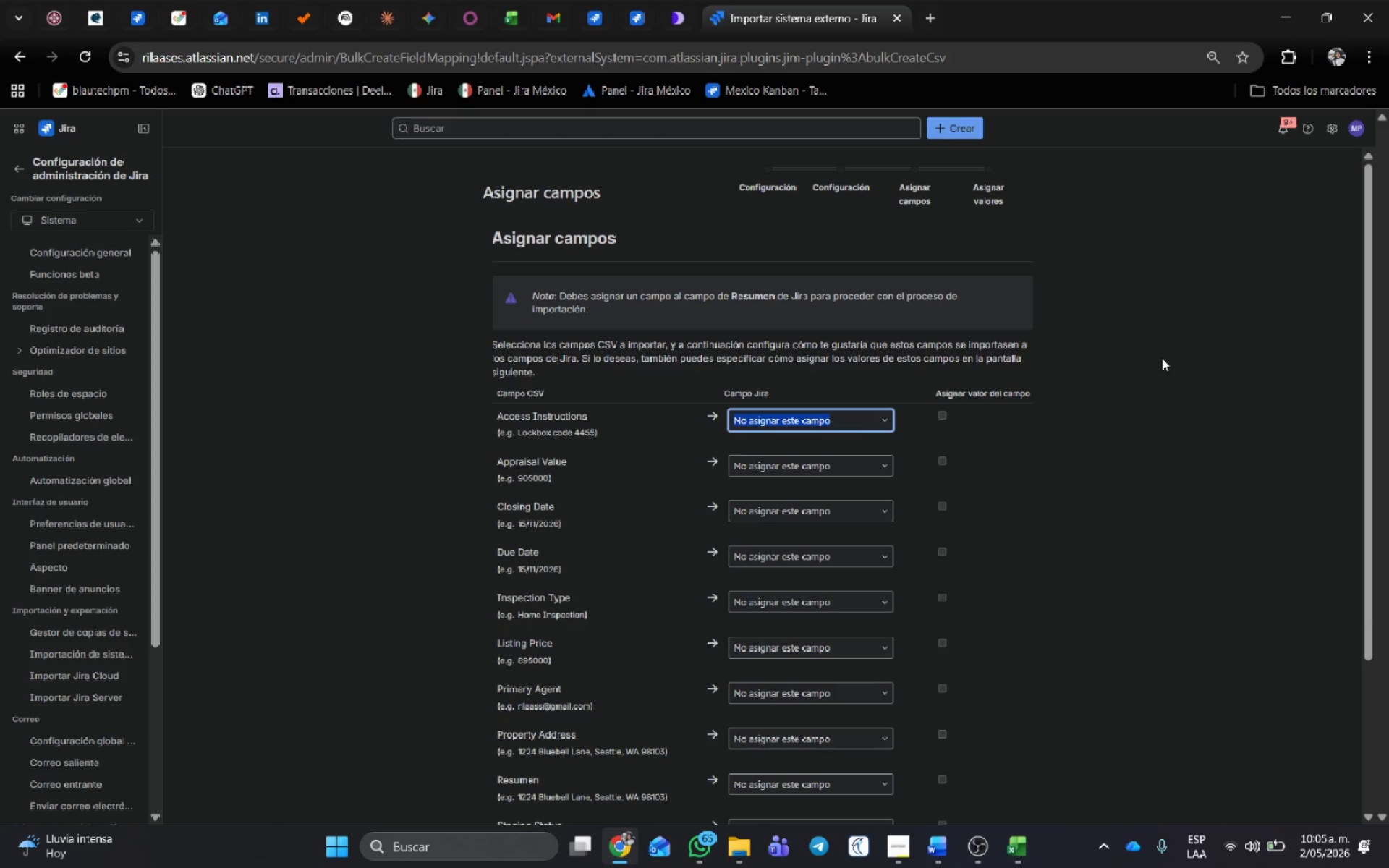 
type(acc)
 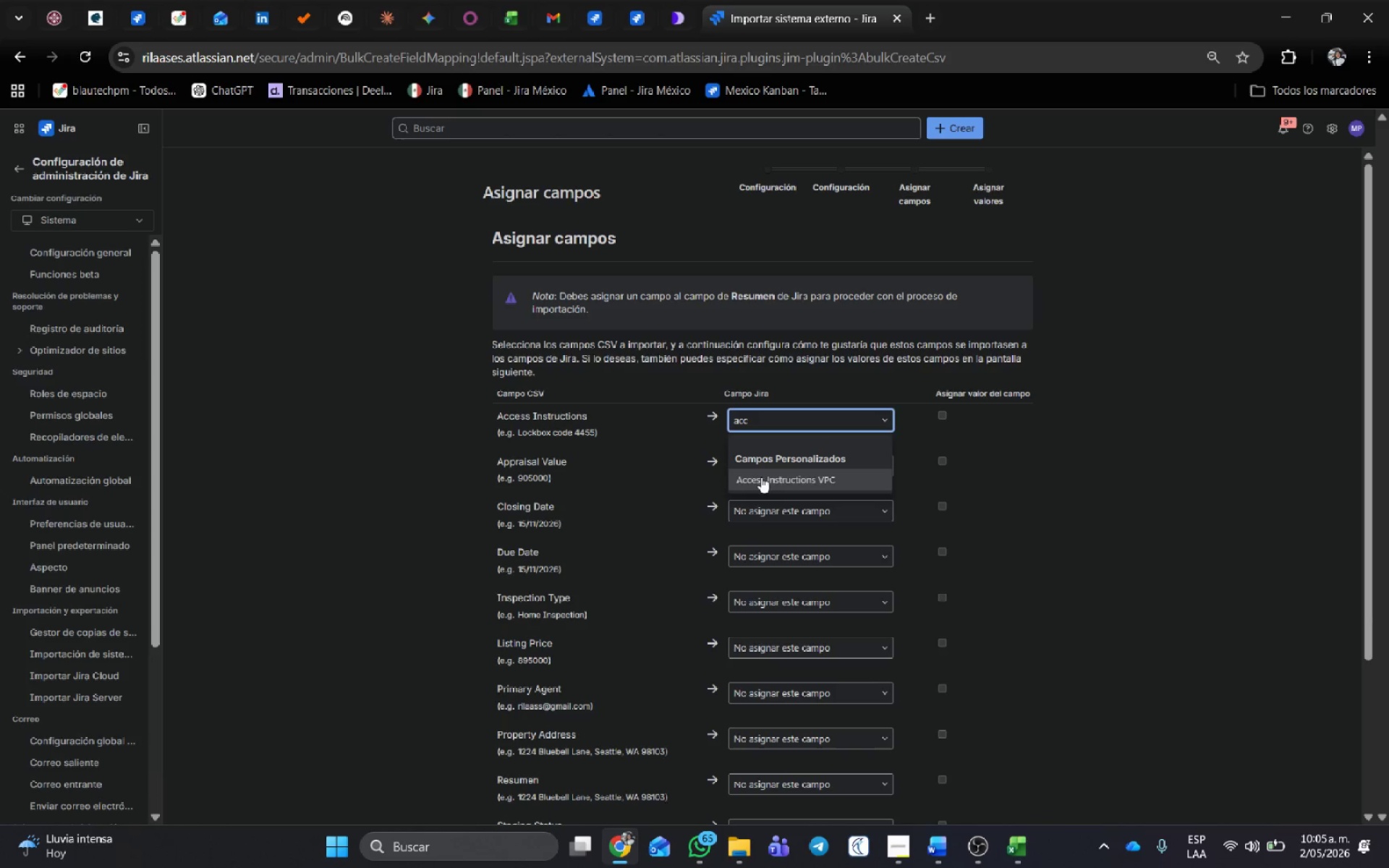 
left_click([761, 483])
 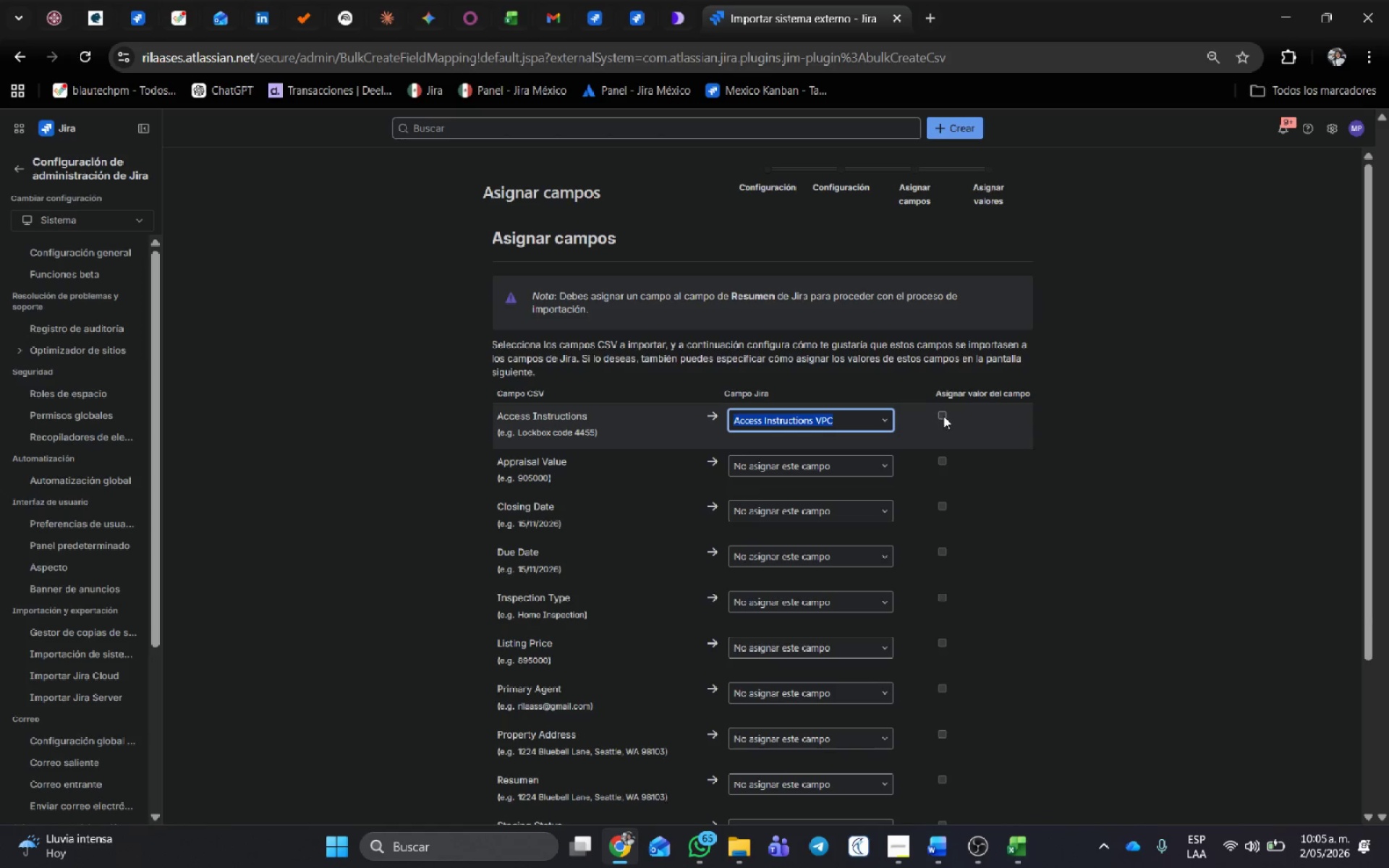 
left_click([943, 414])
 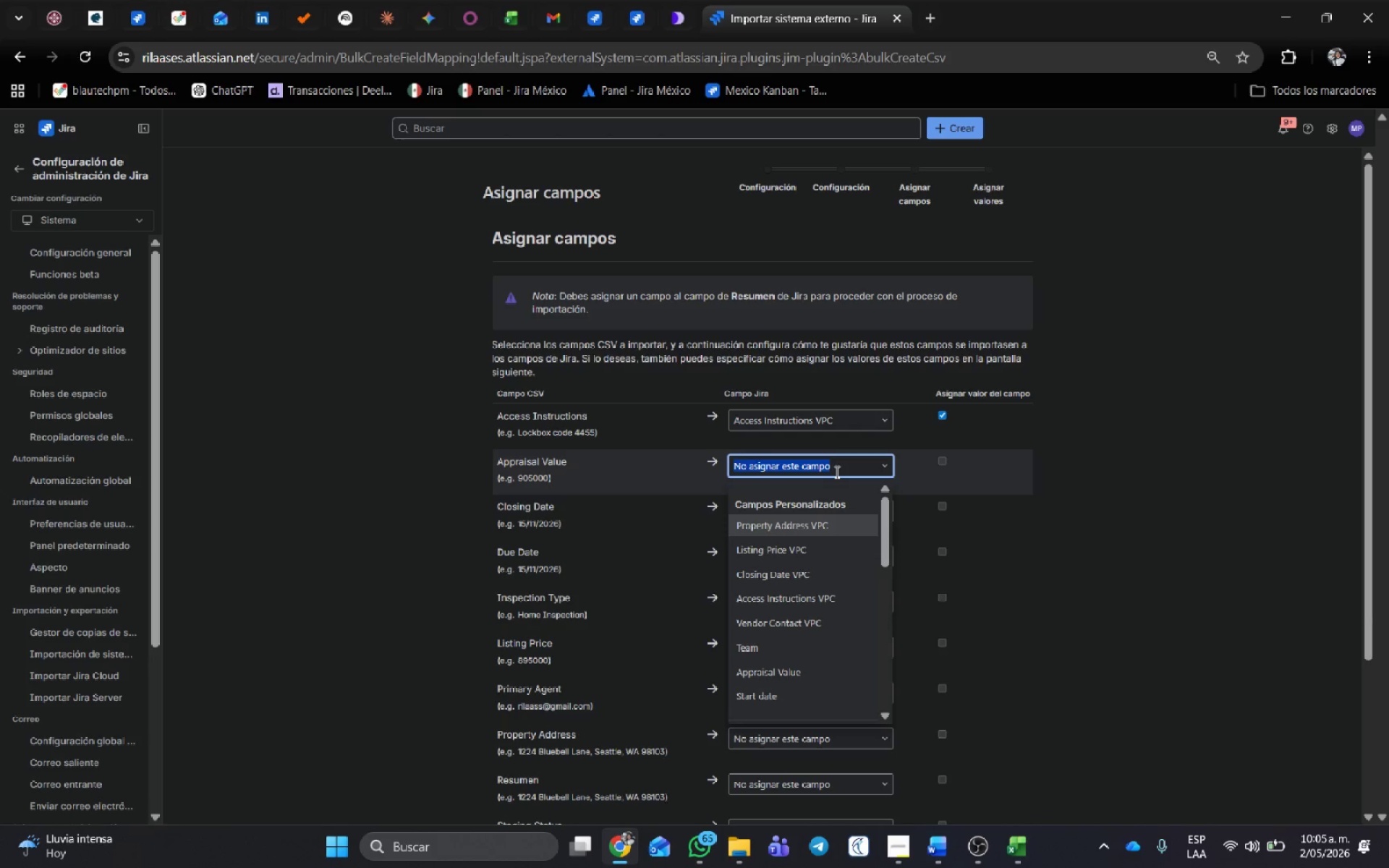 
type(ap)
 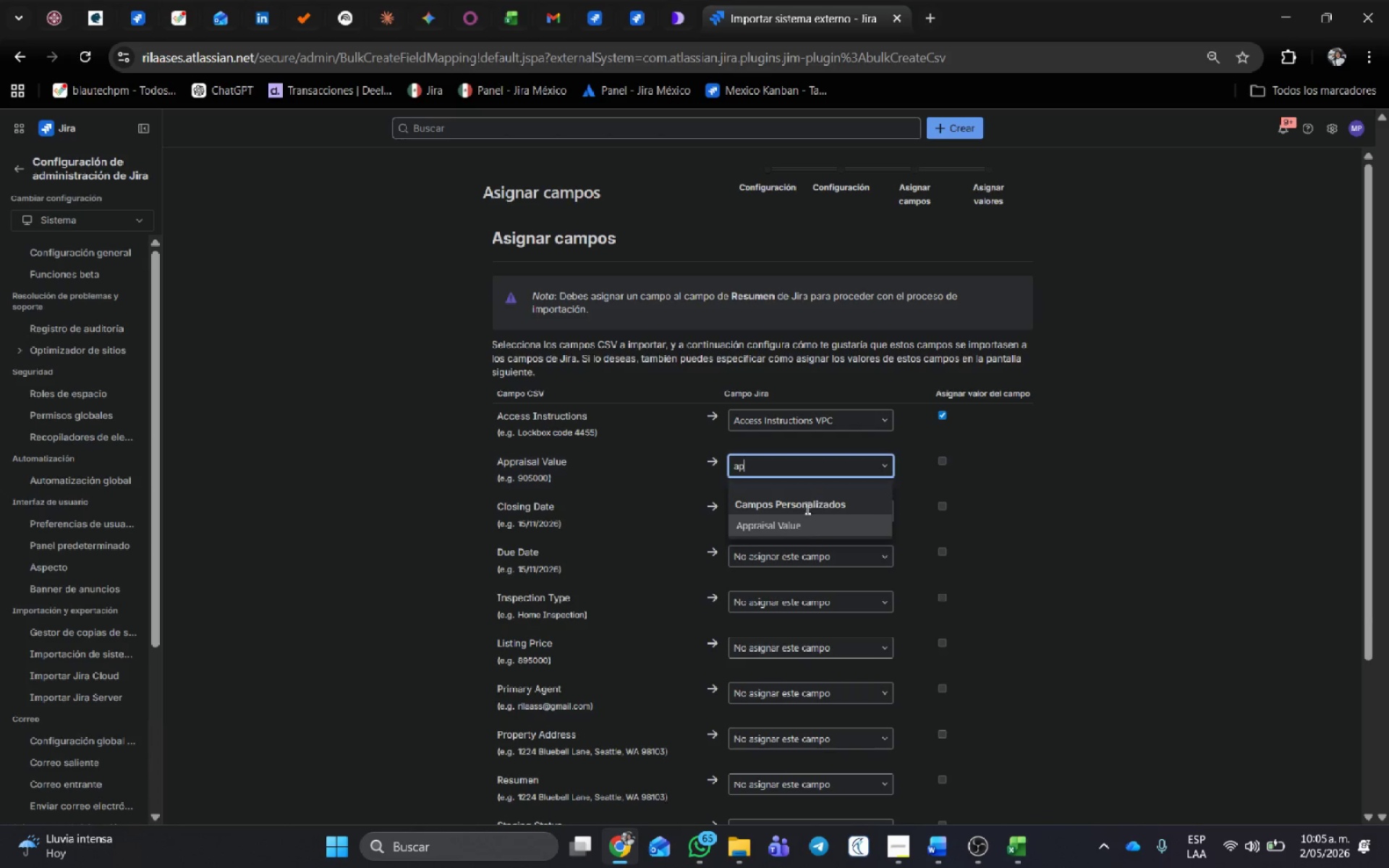 
left_click([803, 525])
 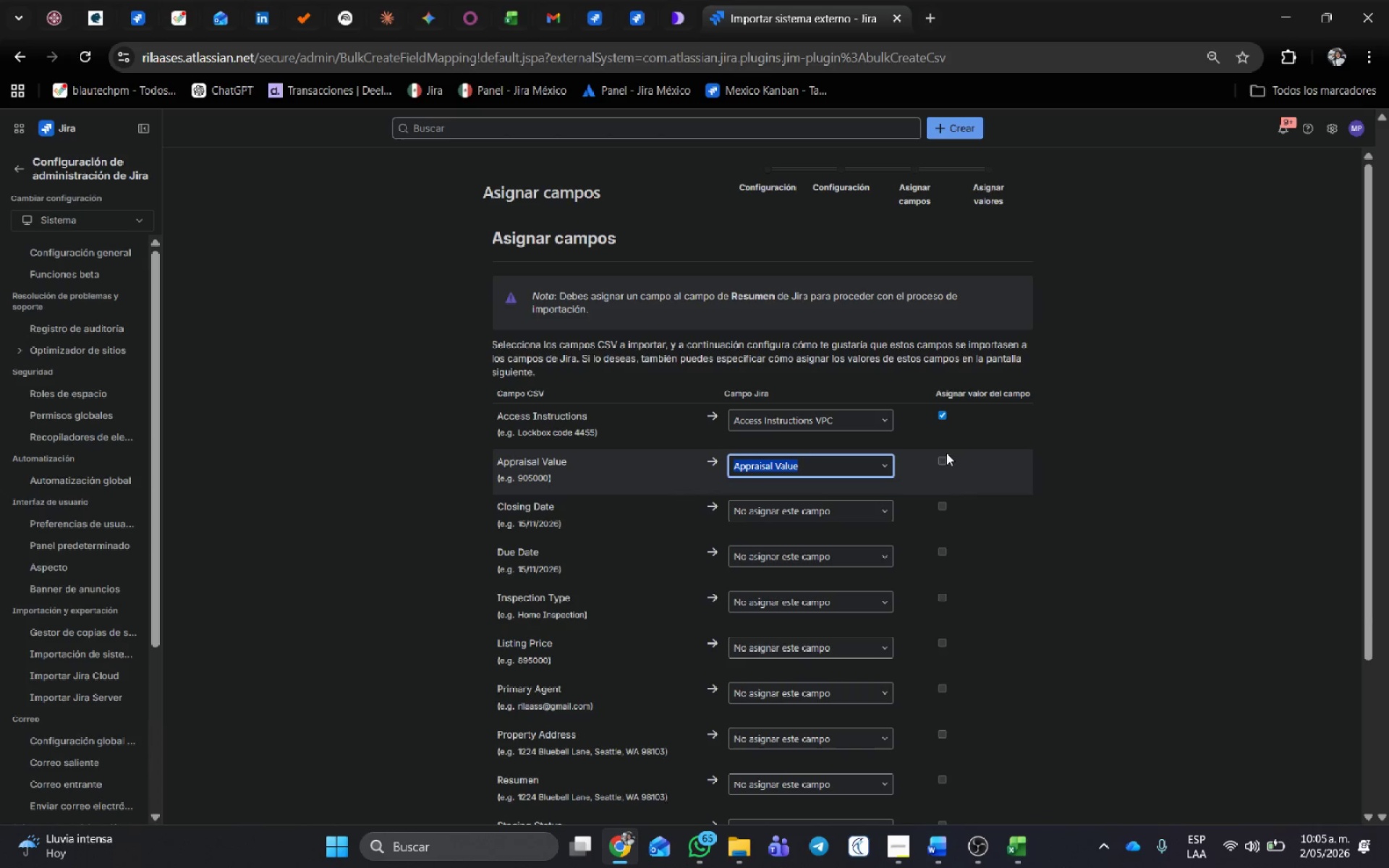 
left_click([938, 462])
 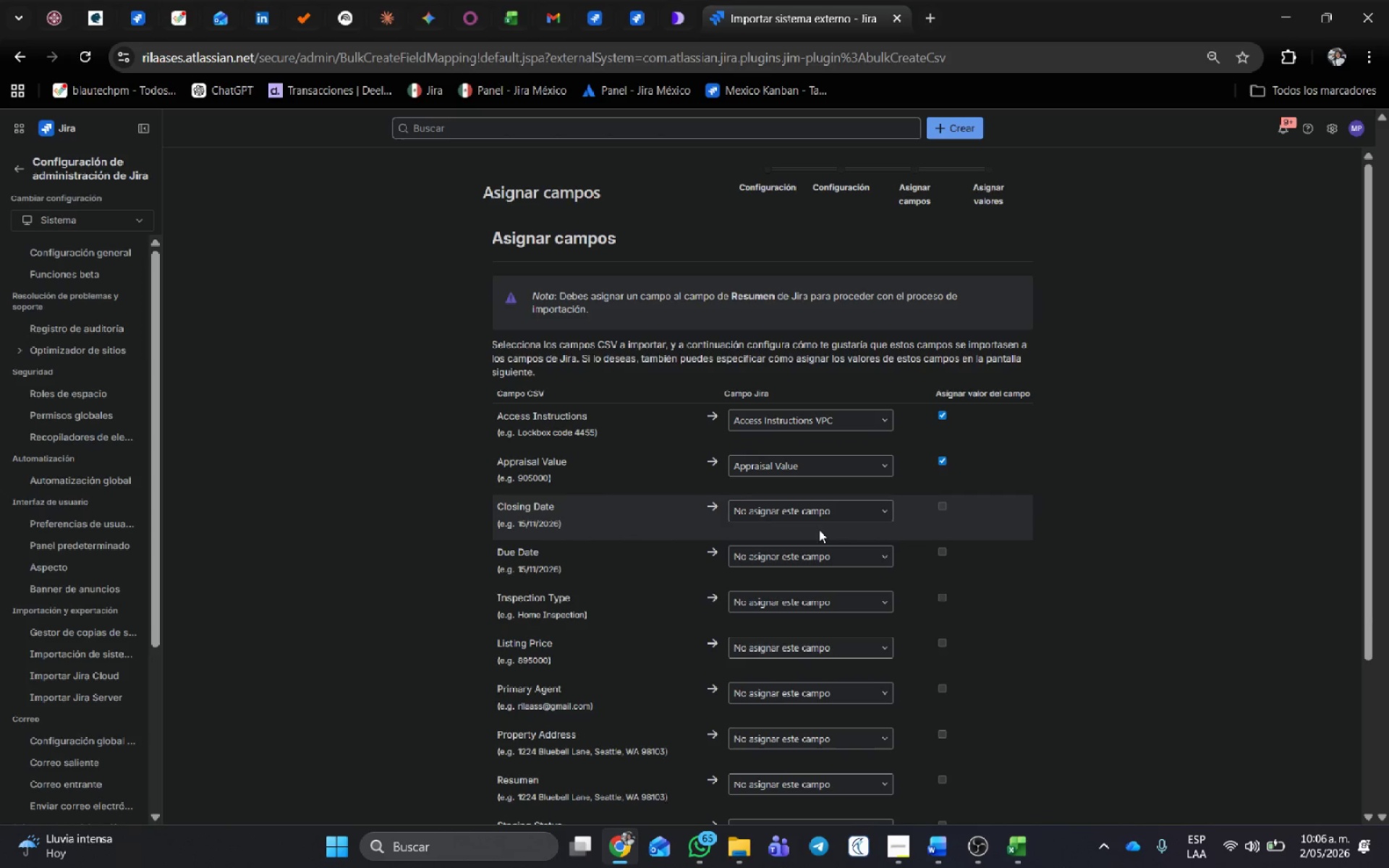 
left_click([817, 518])
 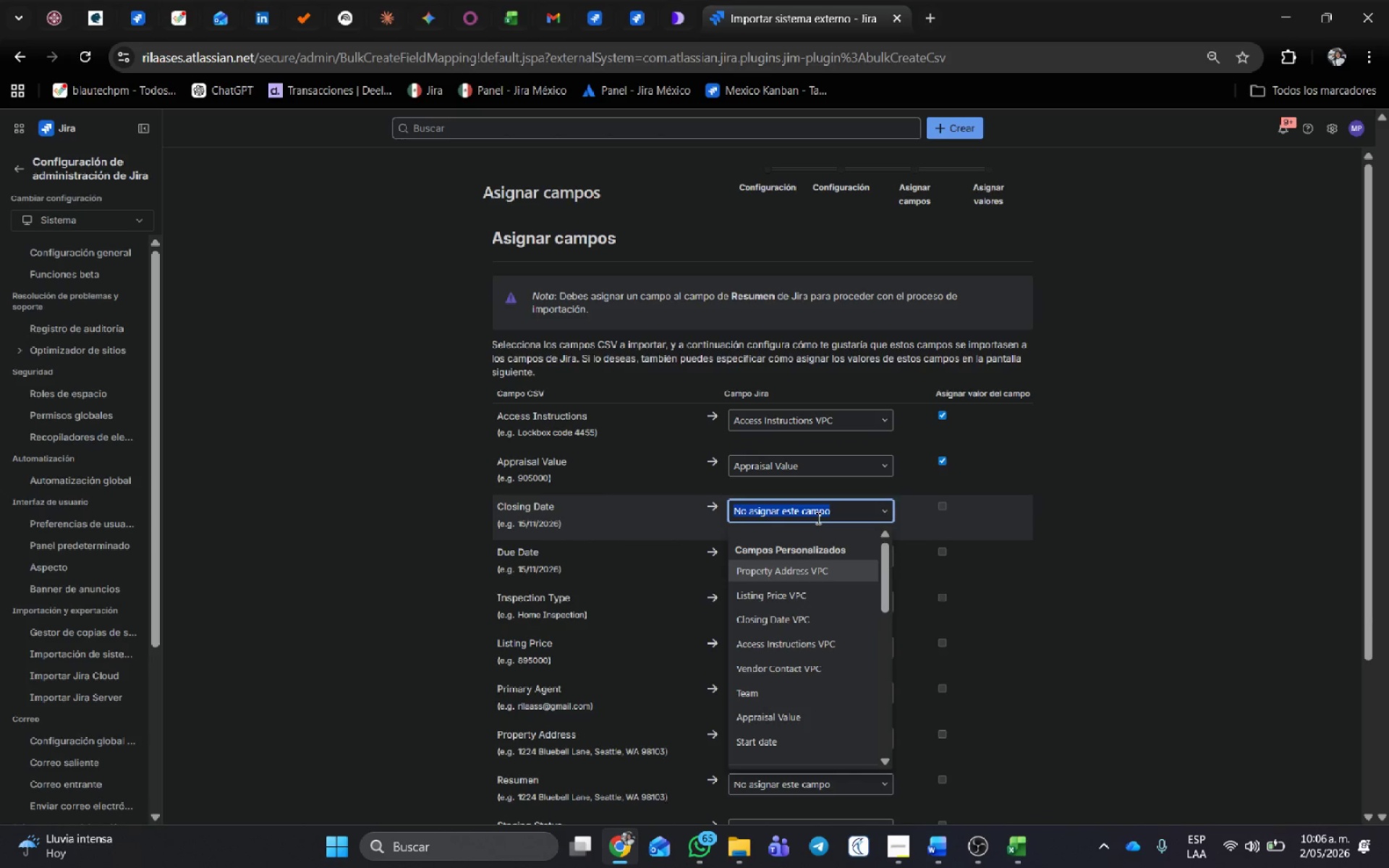 
type(clo)
 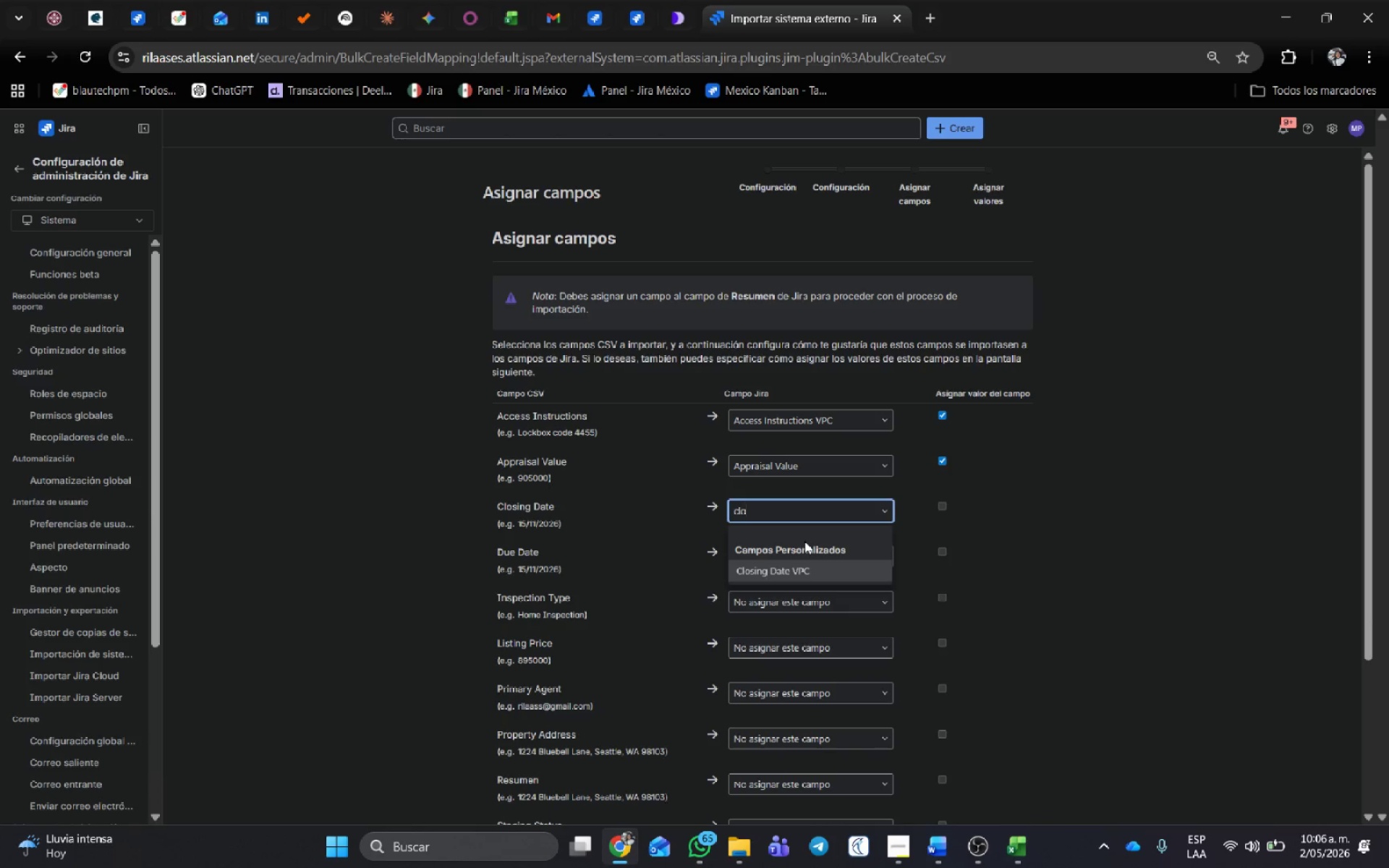 
left_click([789, 561])
 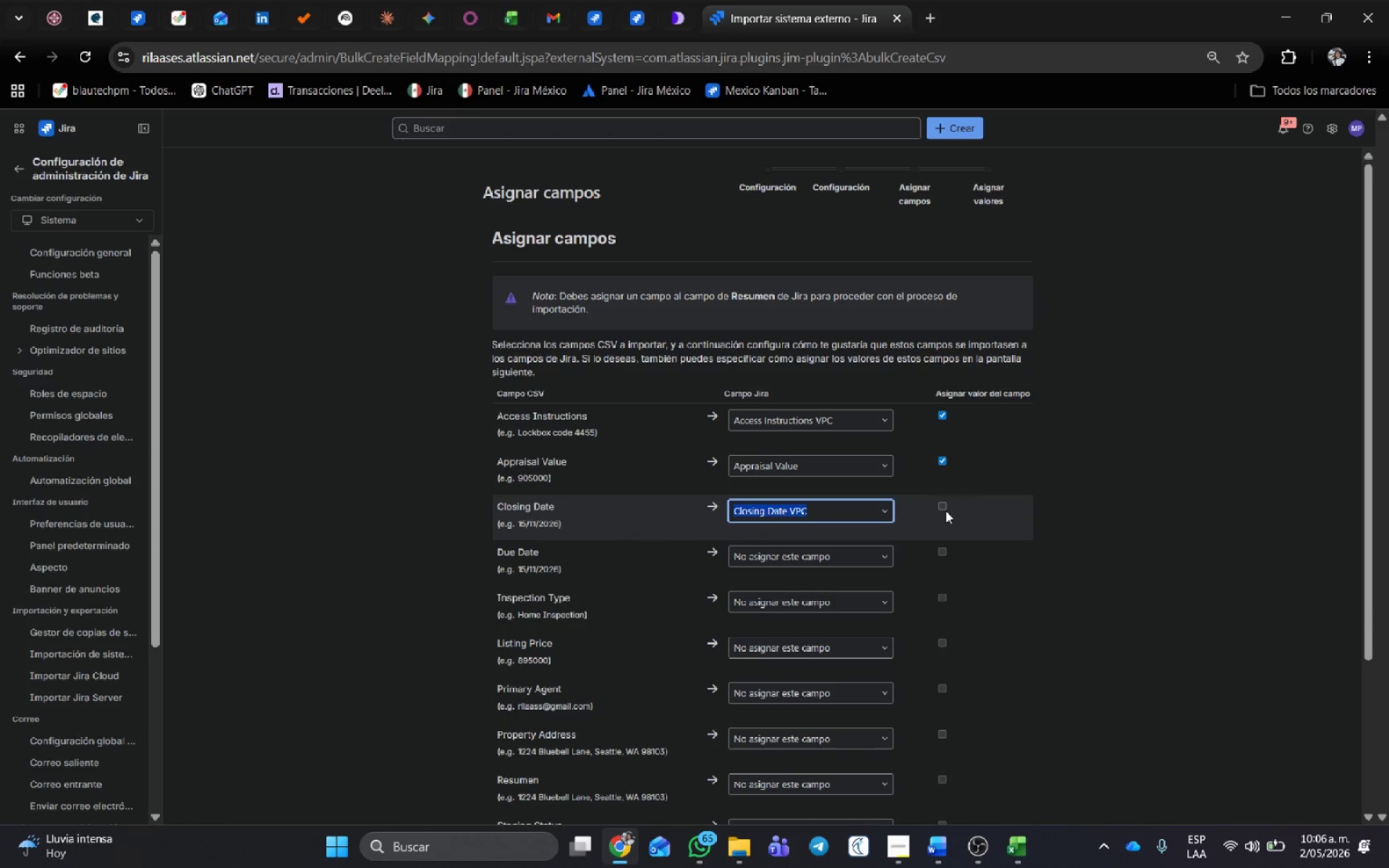 
left_click([944, 504])
 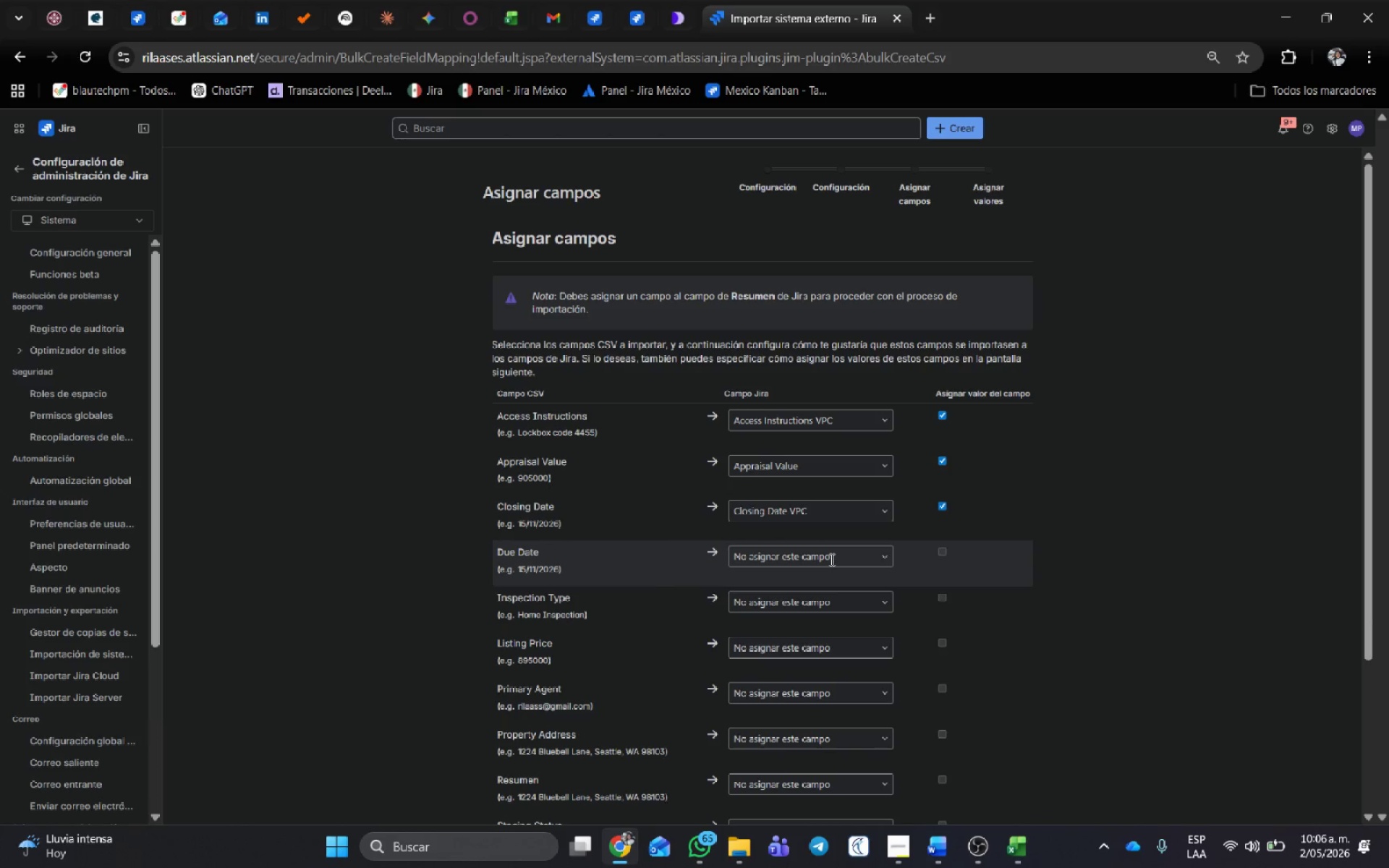 
left_click([831, 559])
 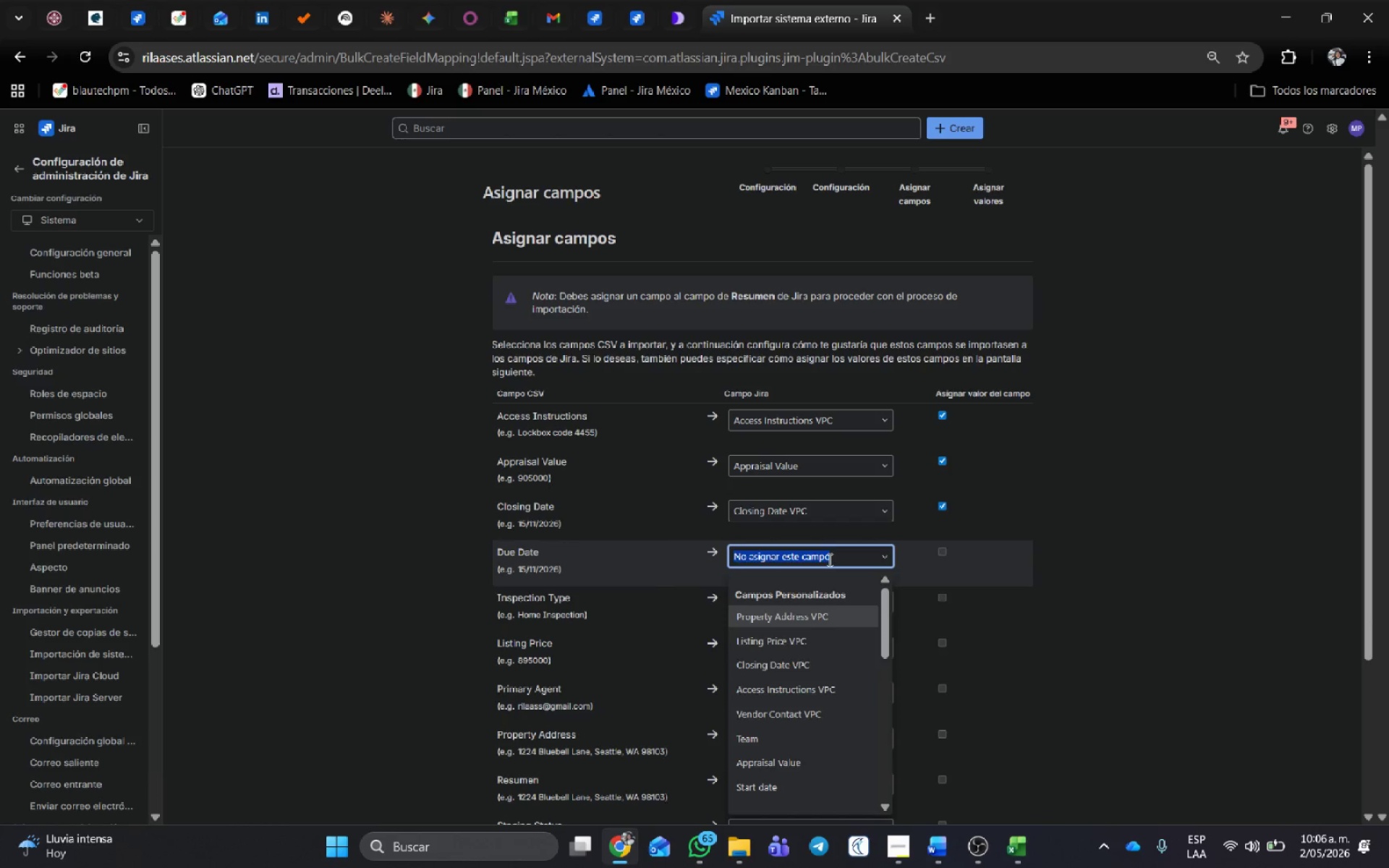 
type(fecha)
 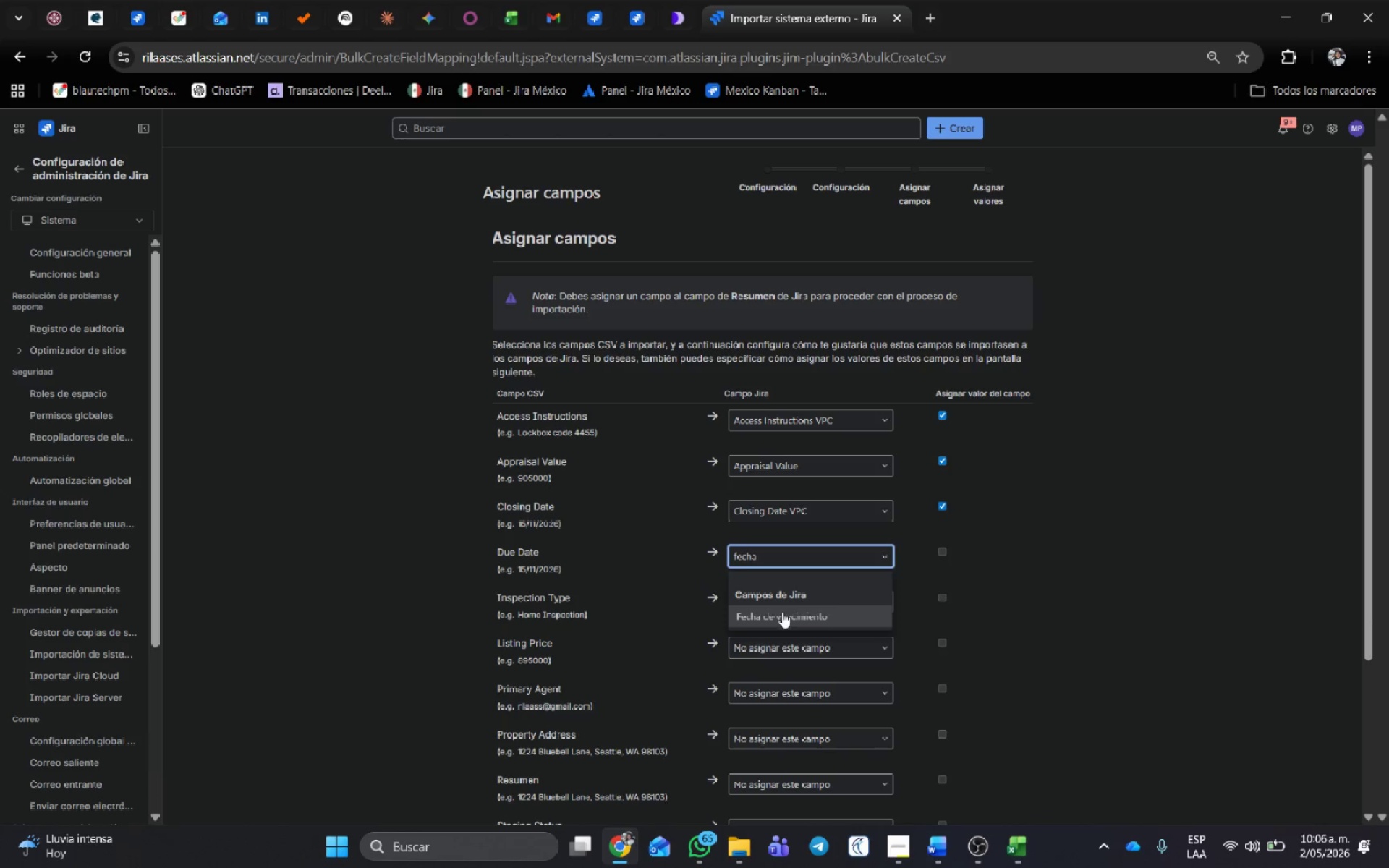 
left_click([784, 619])
 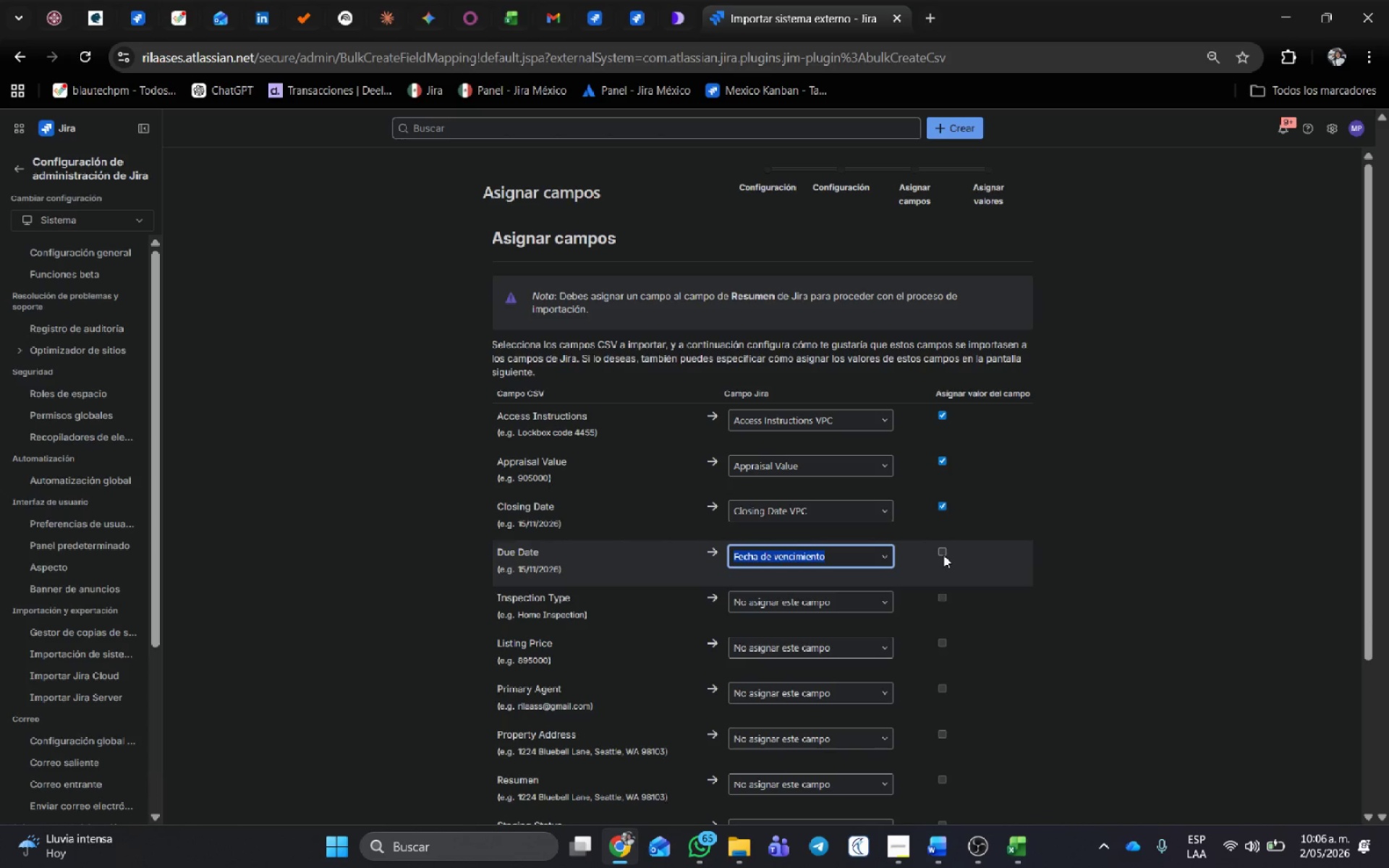 
left_click([943, 555])
 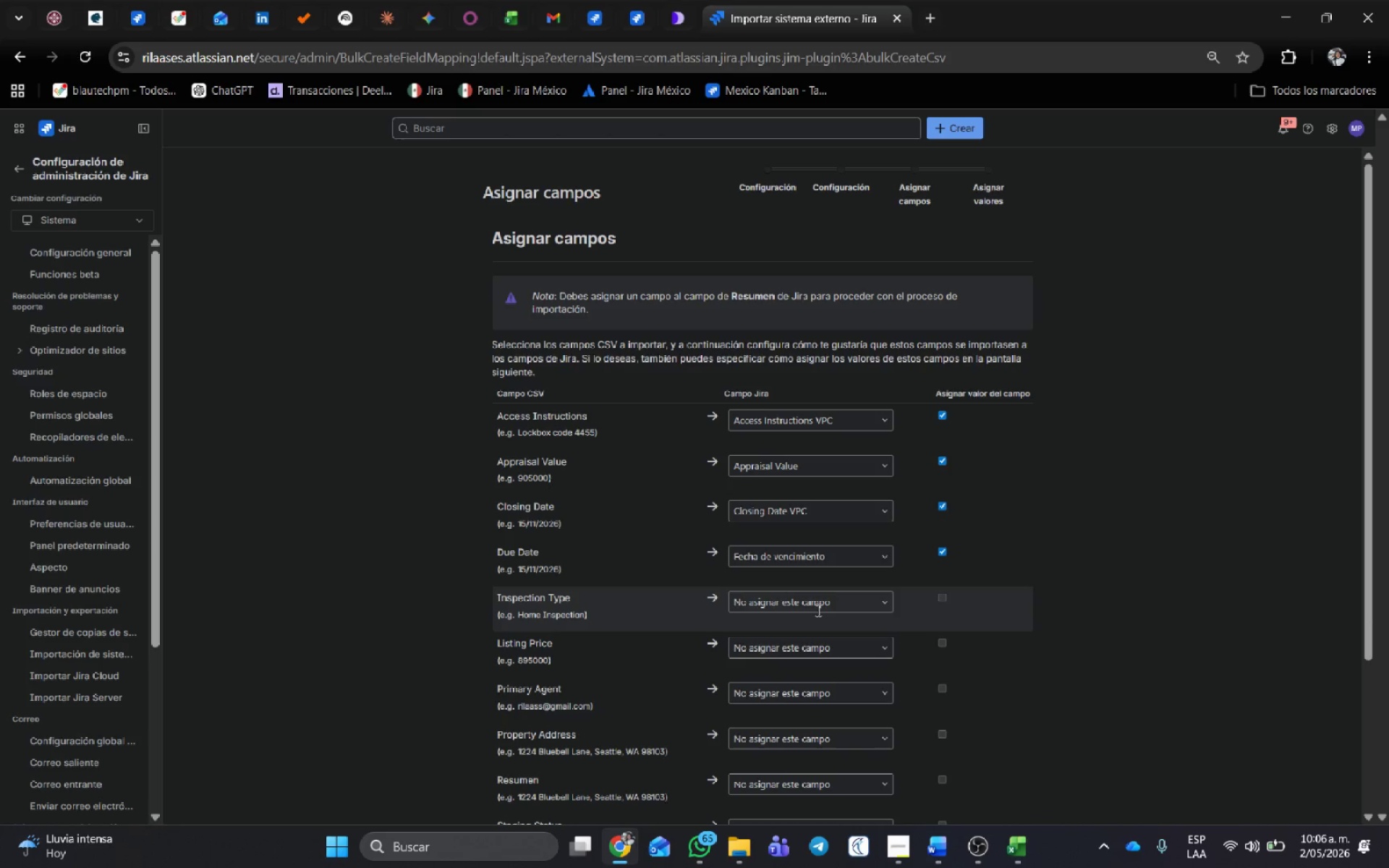 
left_click([817, 610])
 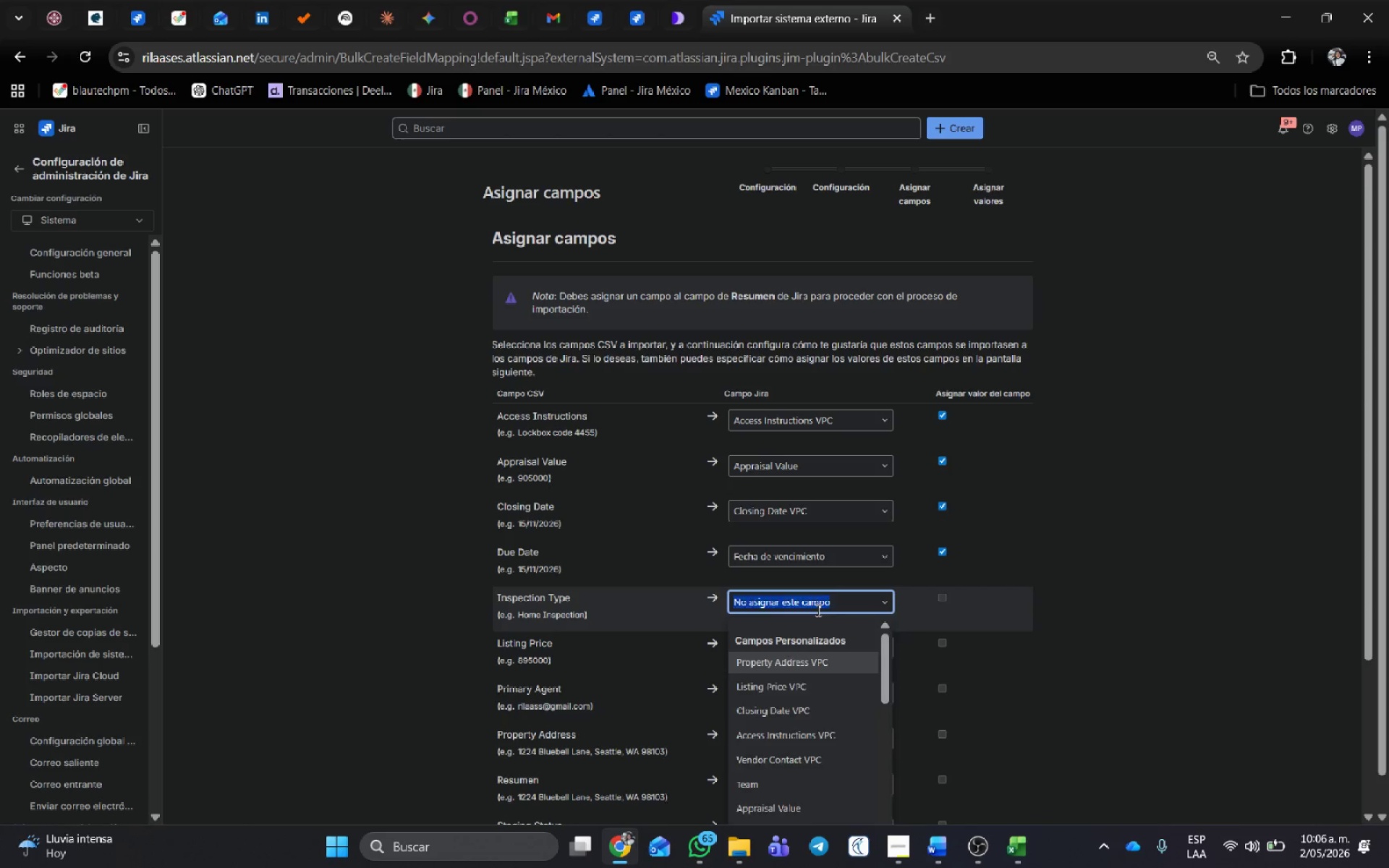 
type(tipo)
 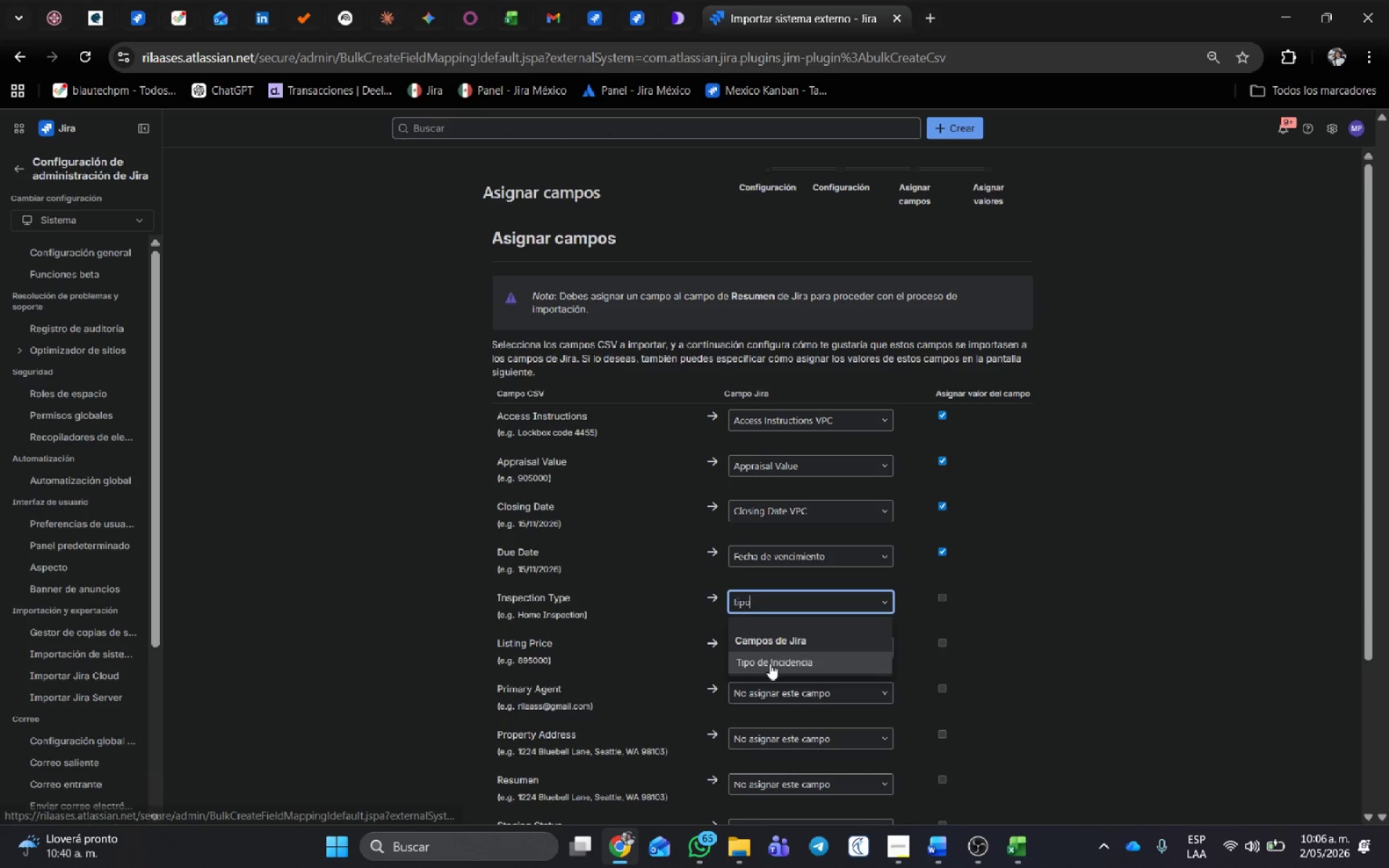 
left_click([768, 652])
 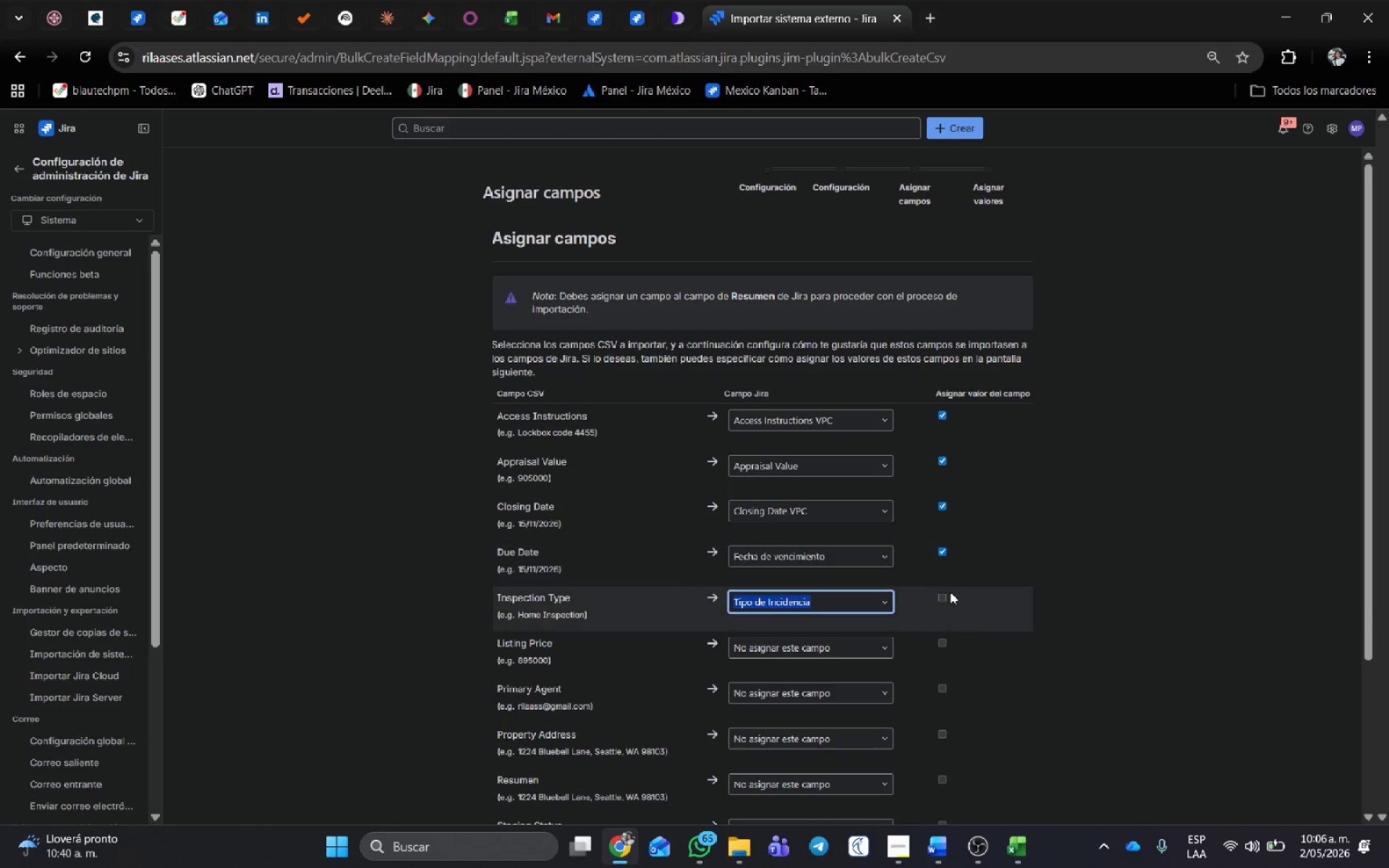 
left_click([939, 592])
 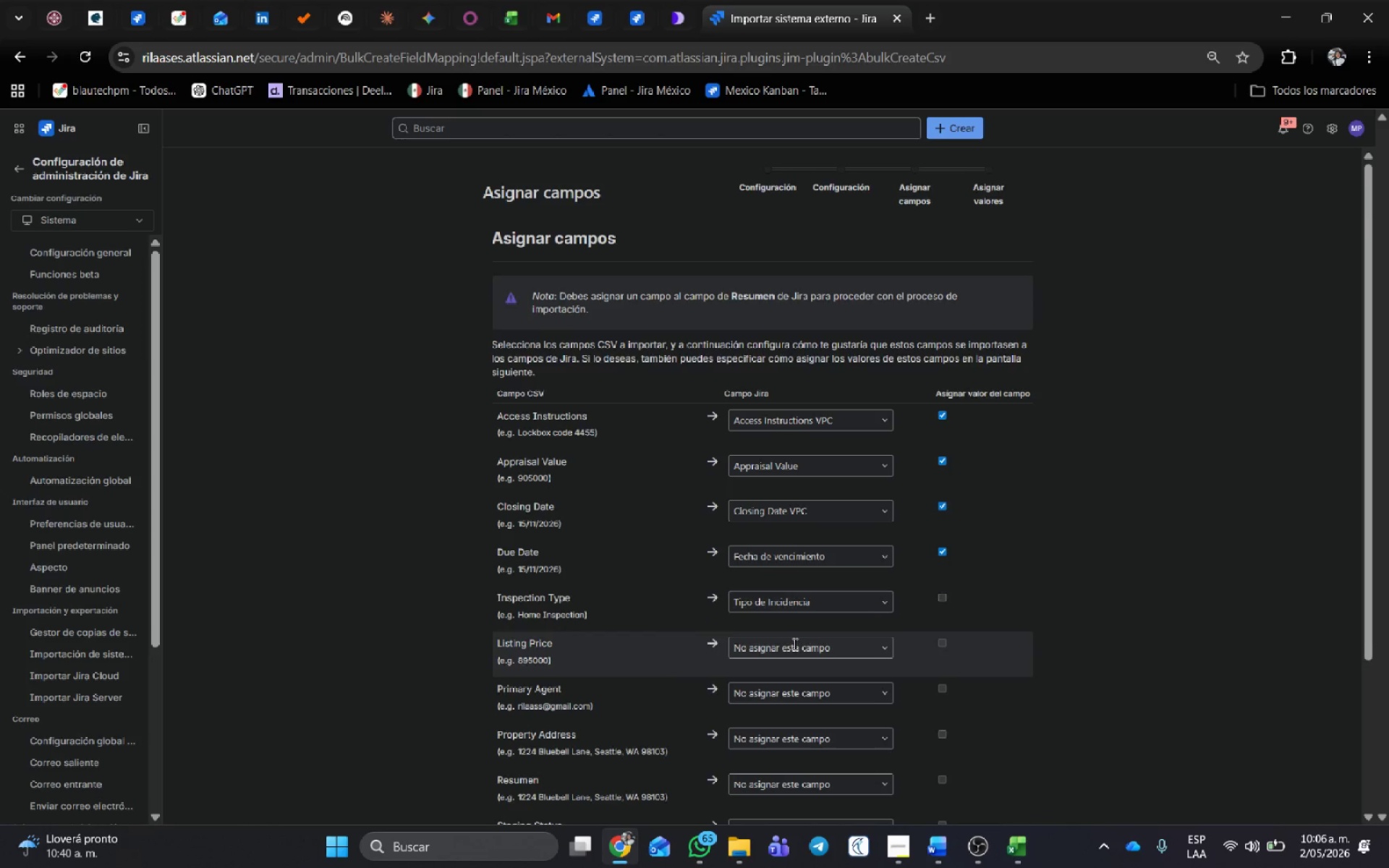 
scroll: coordinate [794, 643], scroll_direction: down, amount: 2.0
 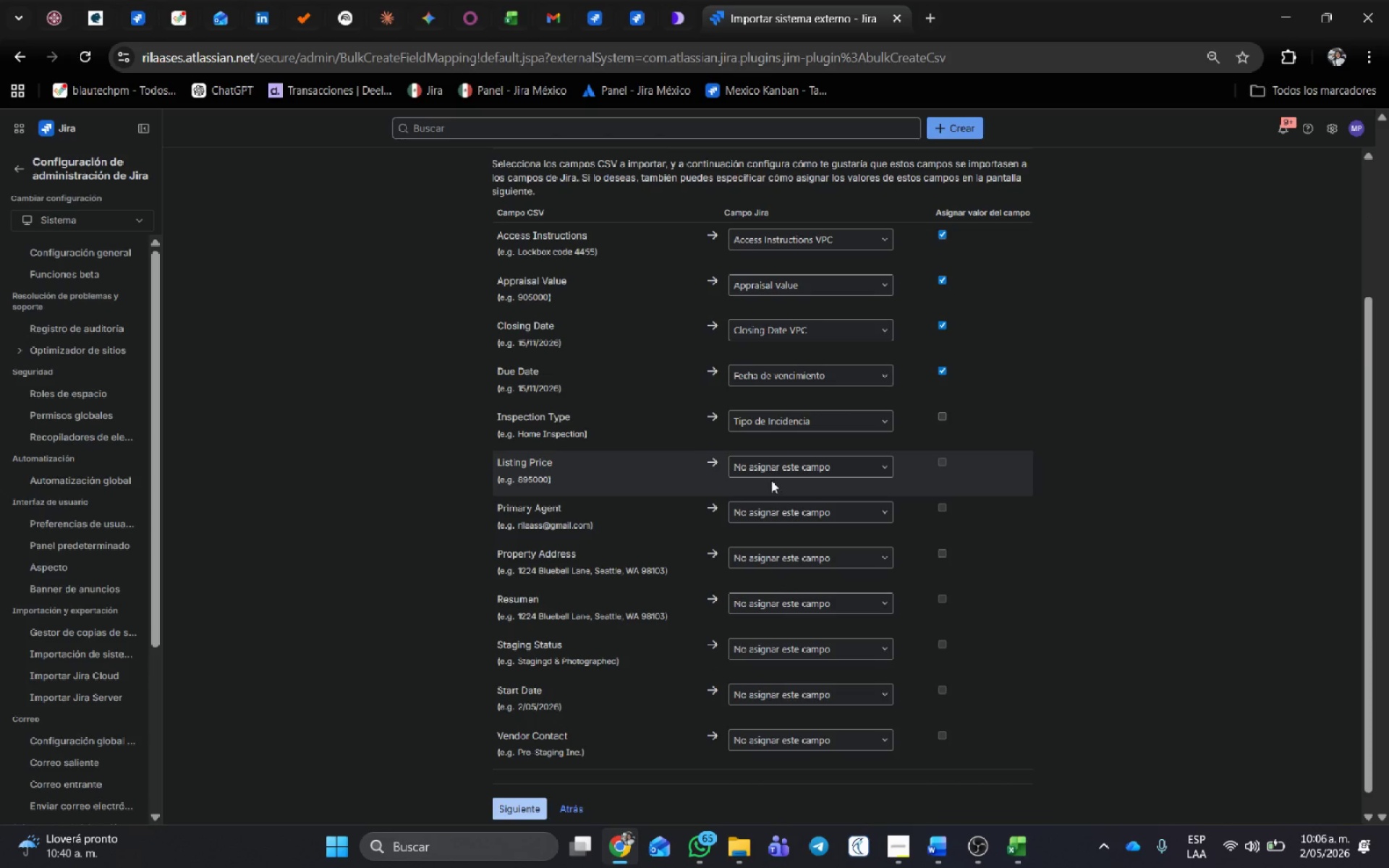 
double_click([773, 459])
 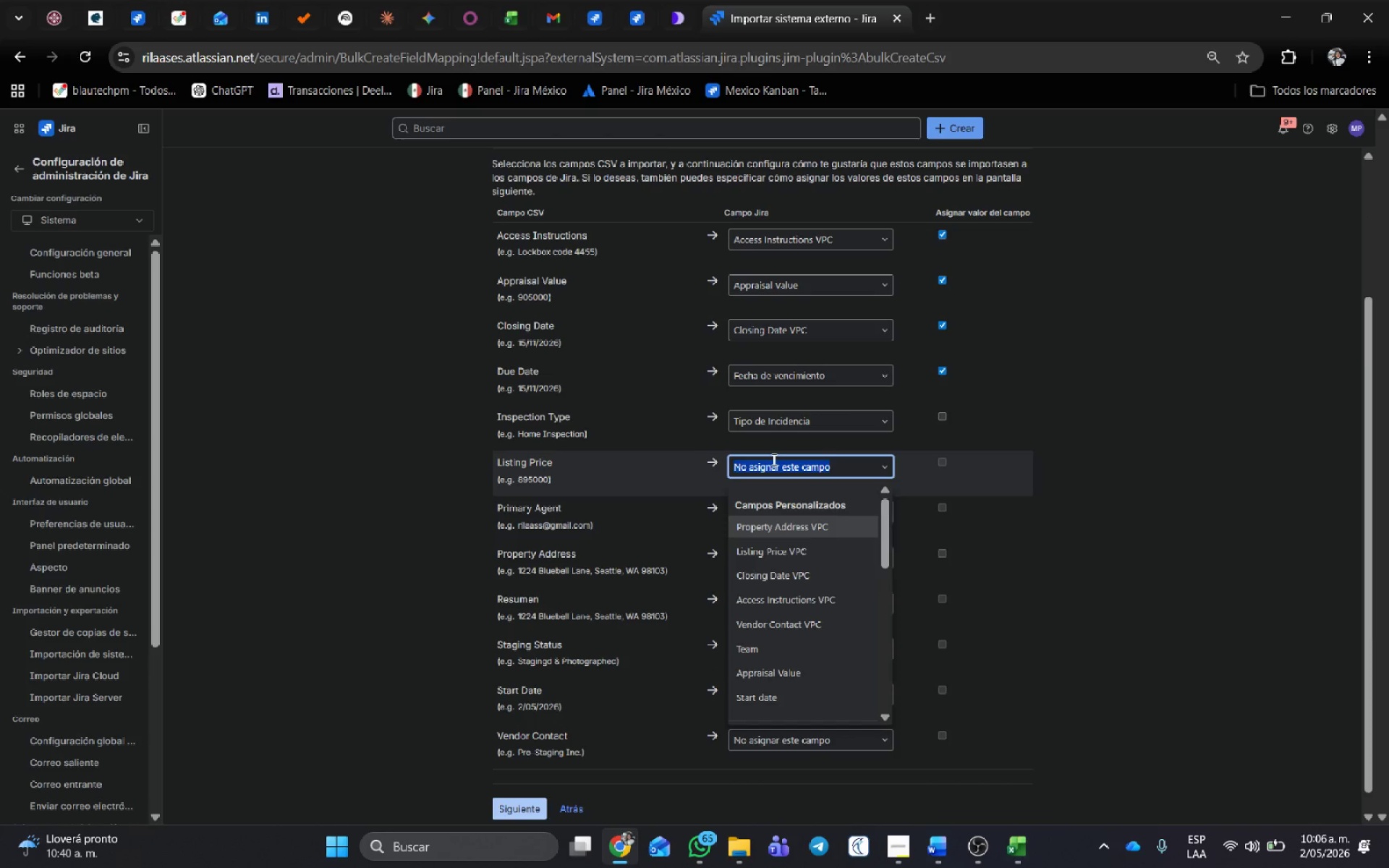 
type(li)
 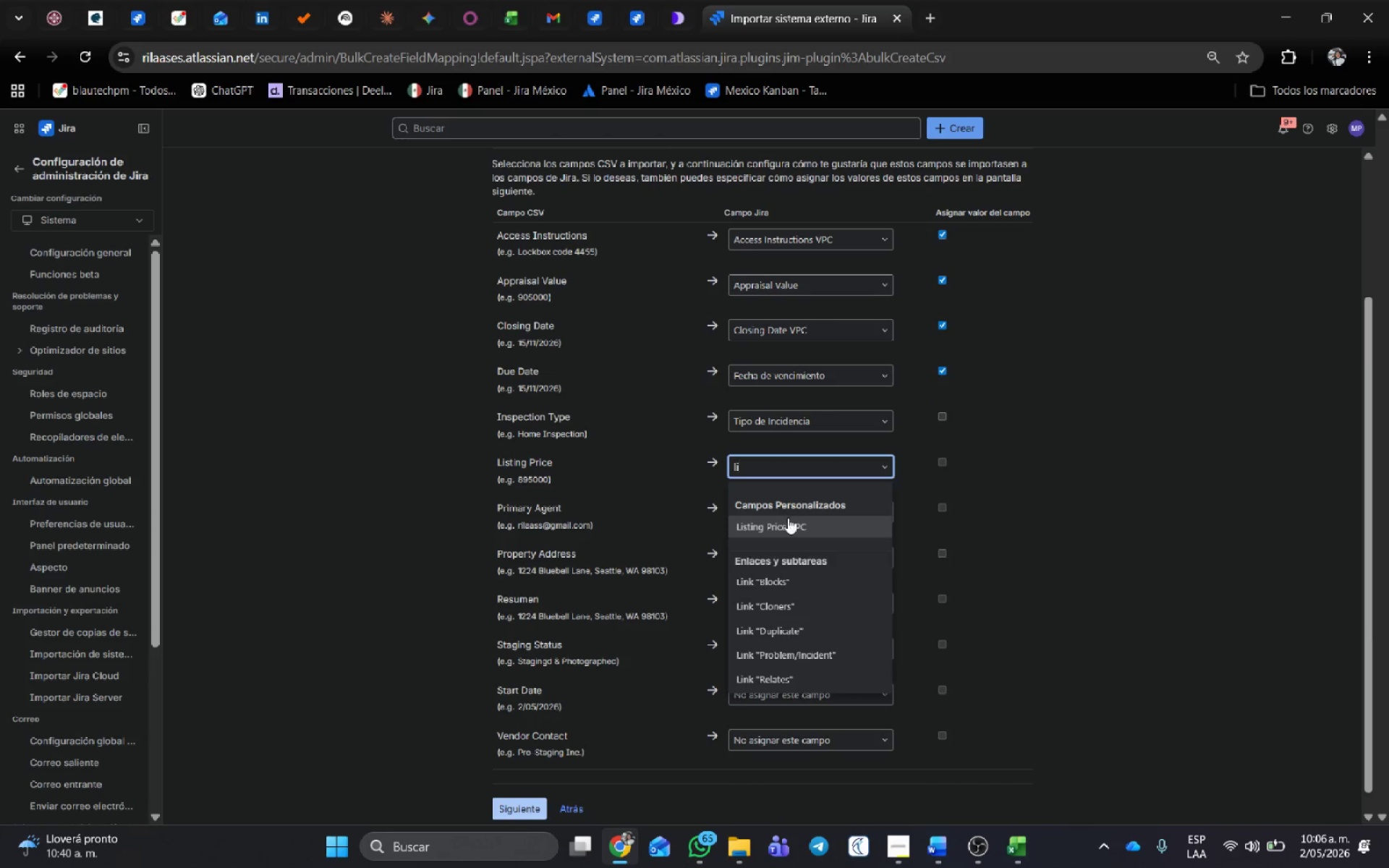 
left_click([789, 520])
 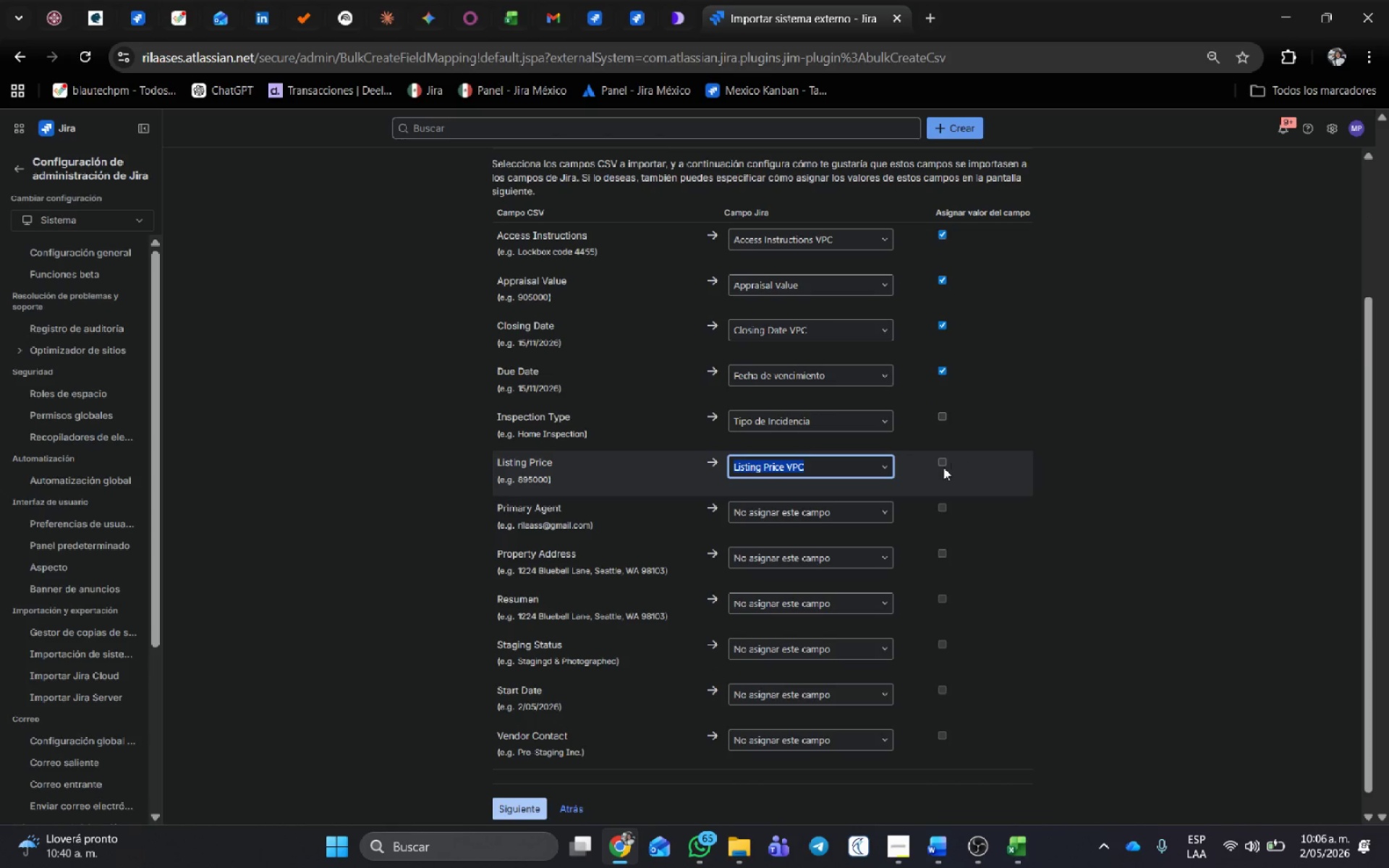 
left_click([944, 462])
 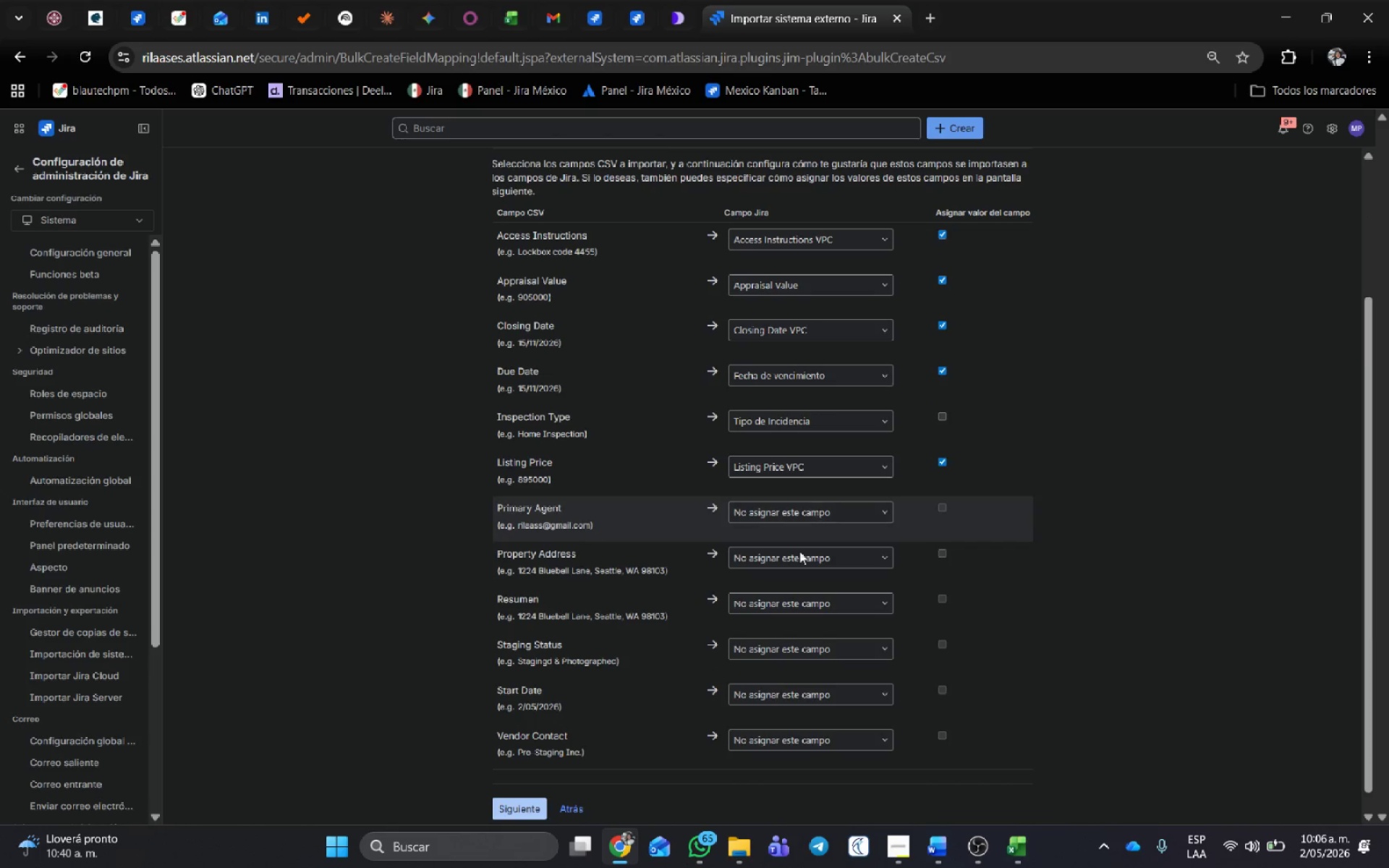 
left_click([813, 510])
 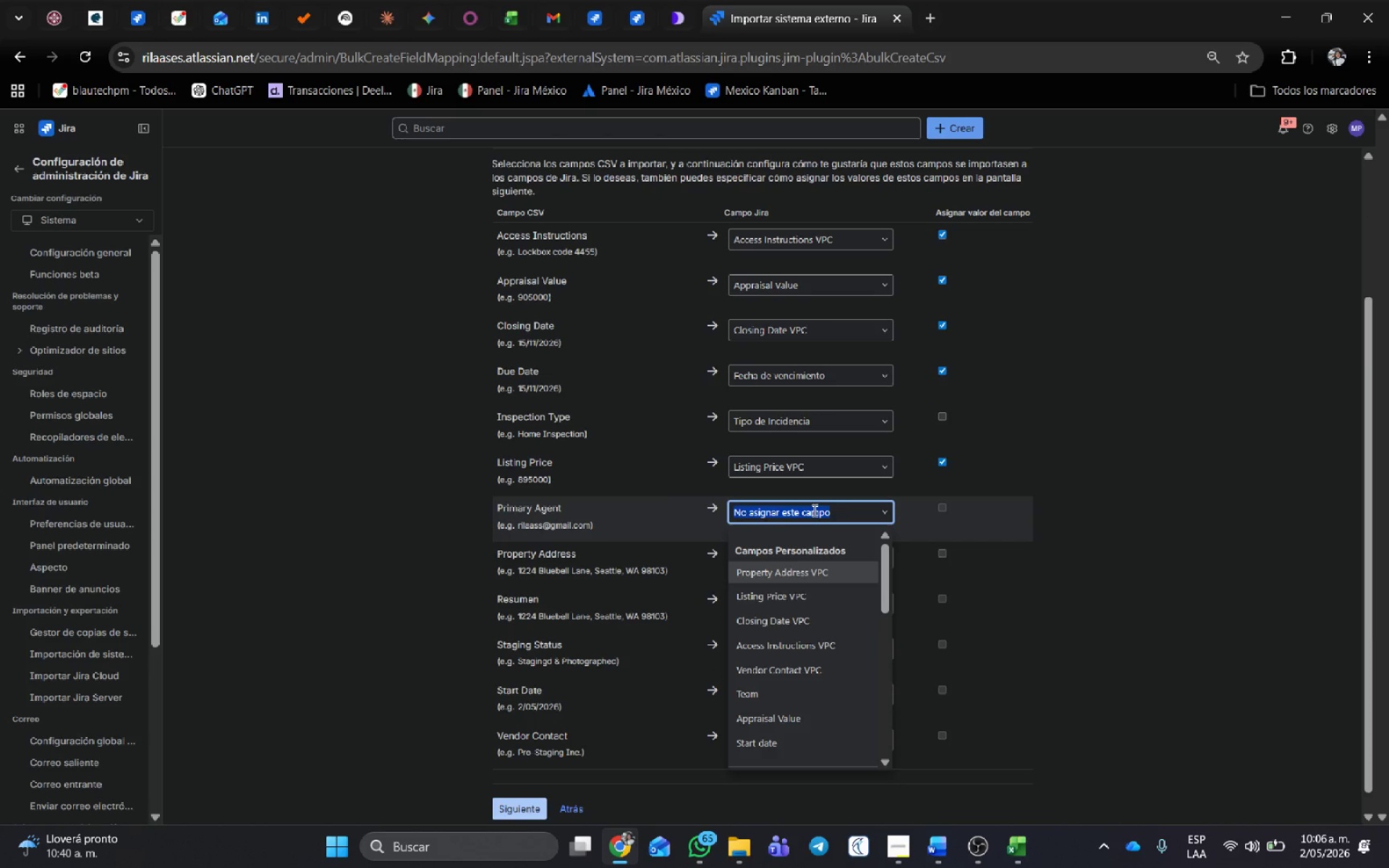 
type(asig)
 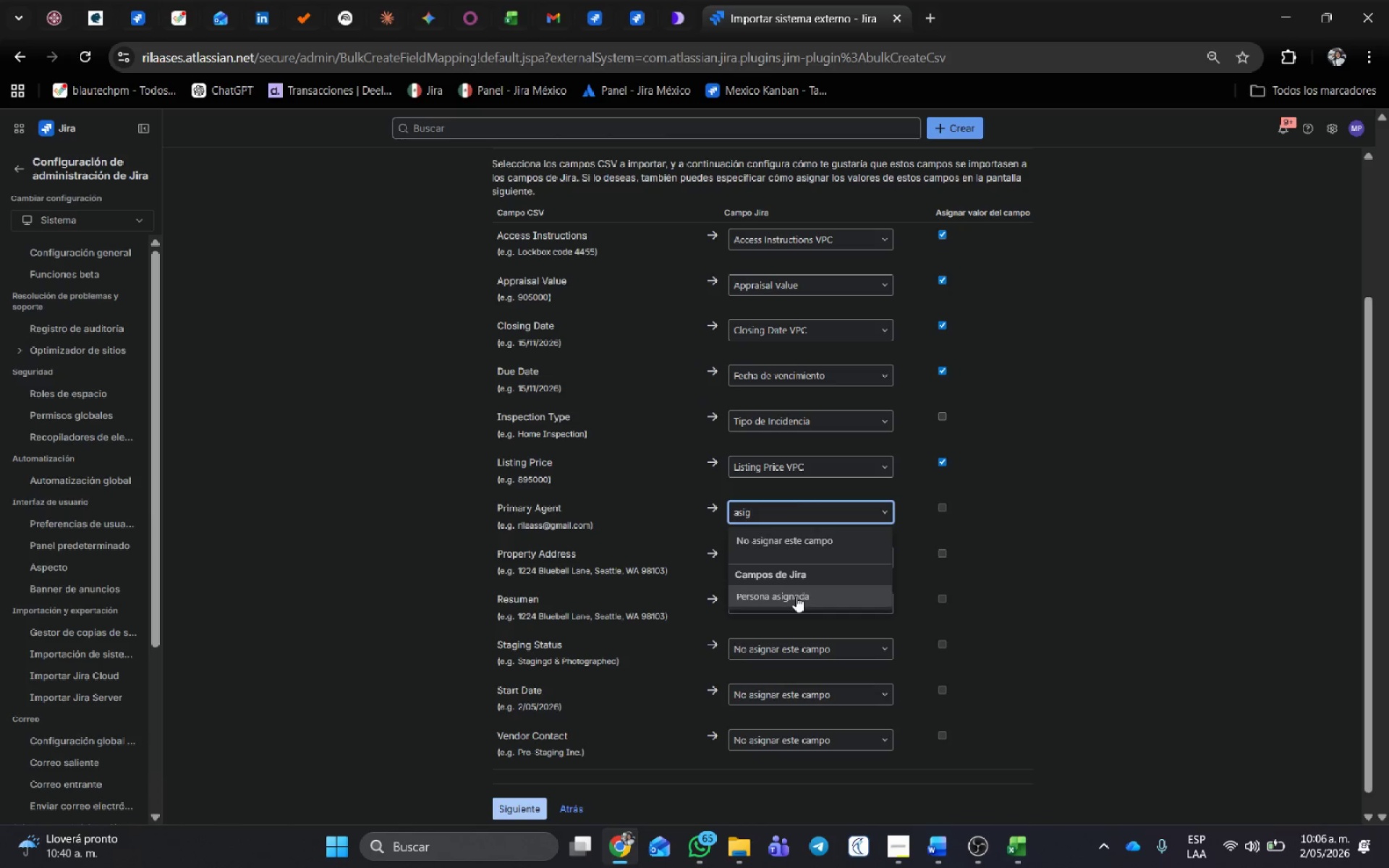 
left_click([796, 596])
 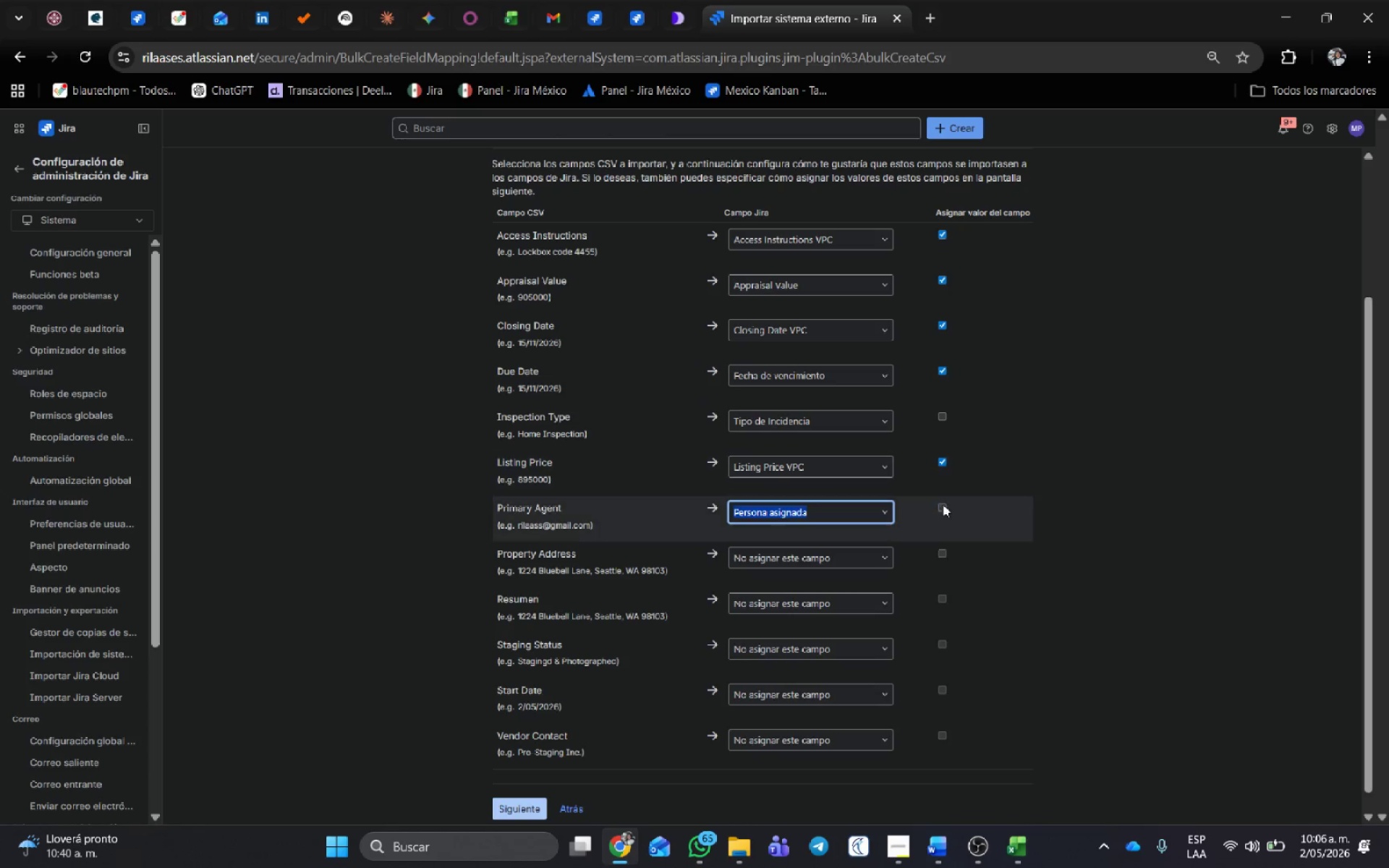 
left_click([946, 506])
 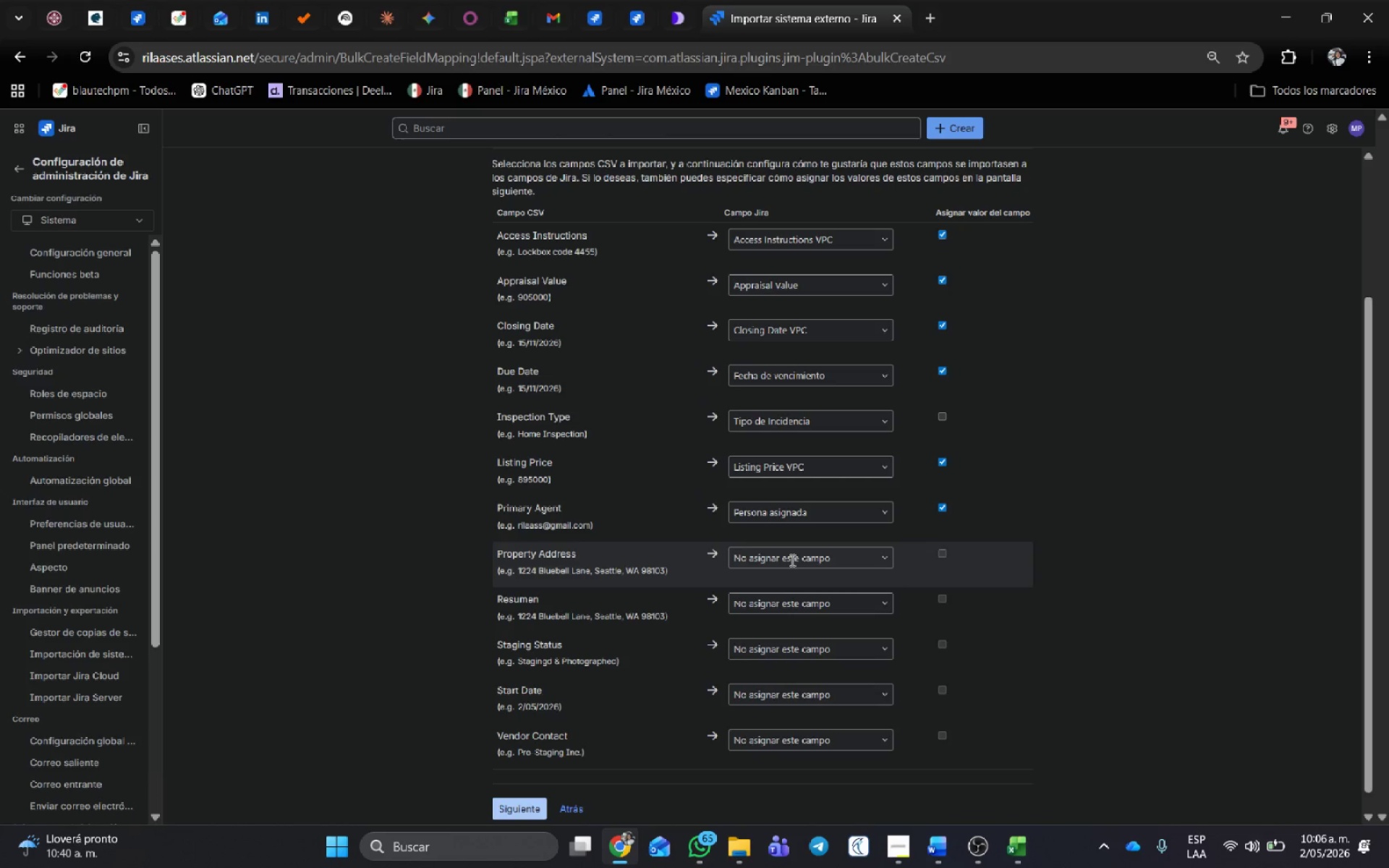 
left_click([791, 559])
 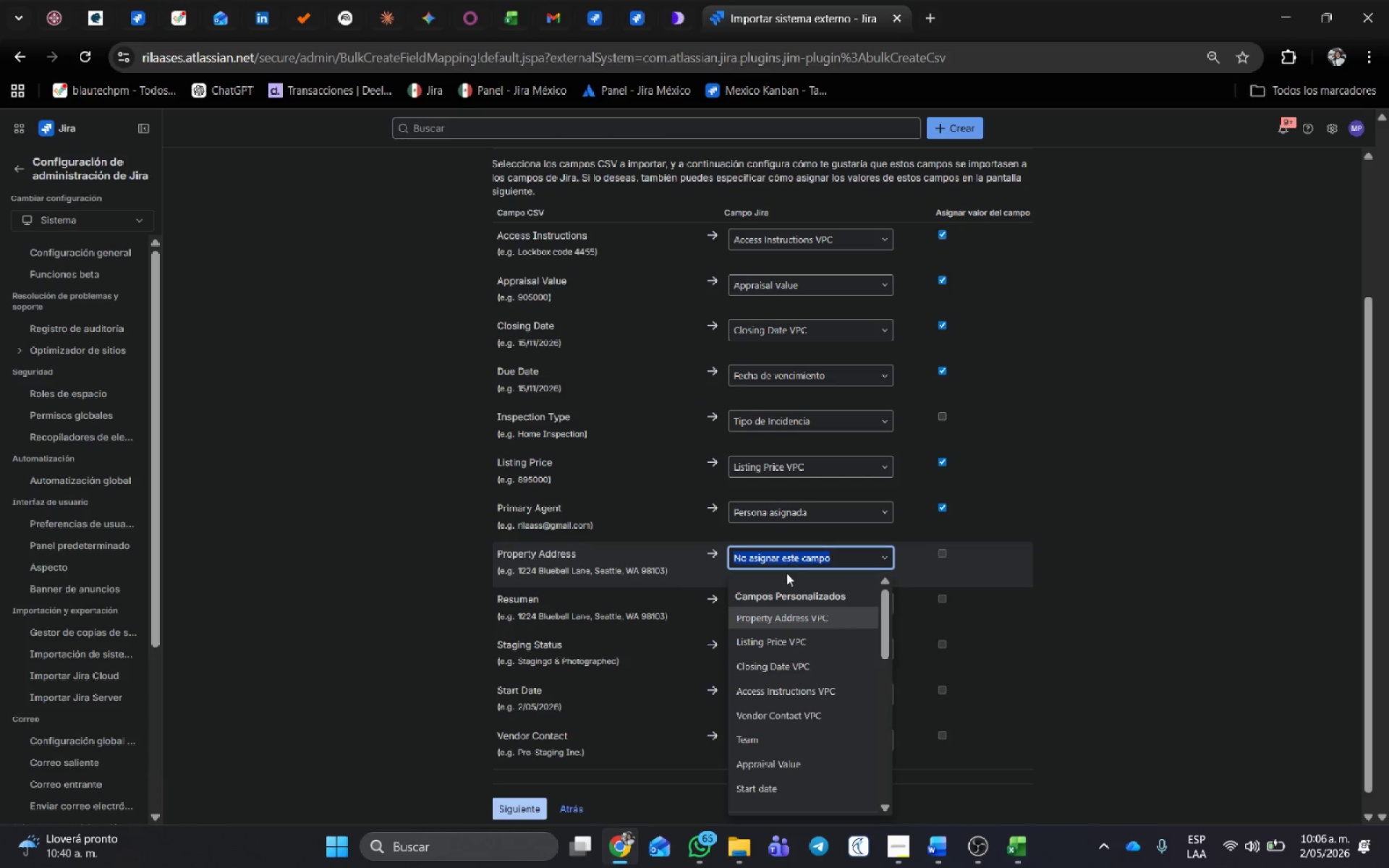 
left_click([785, 617])
 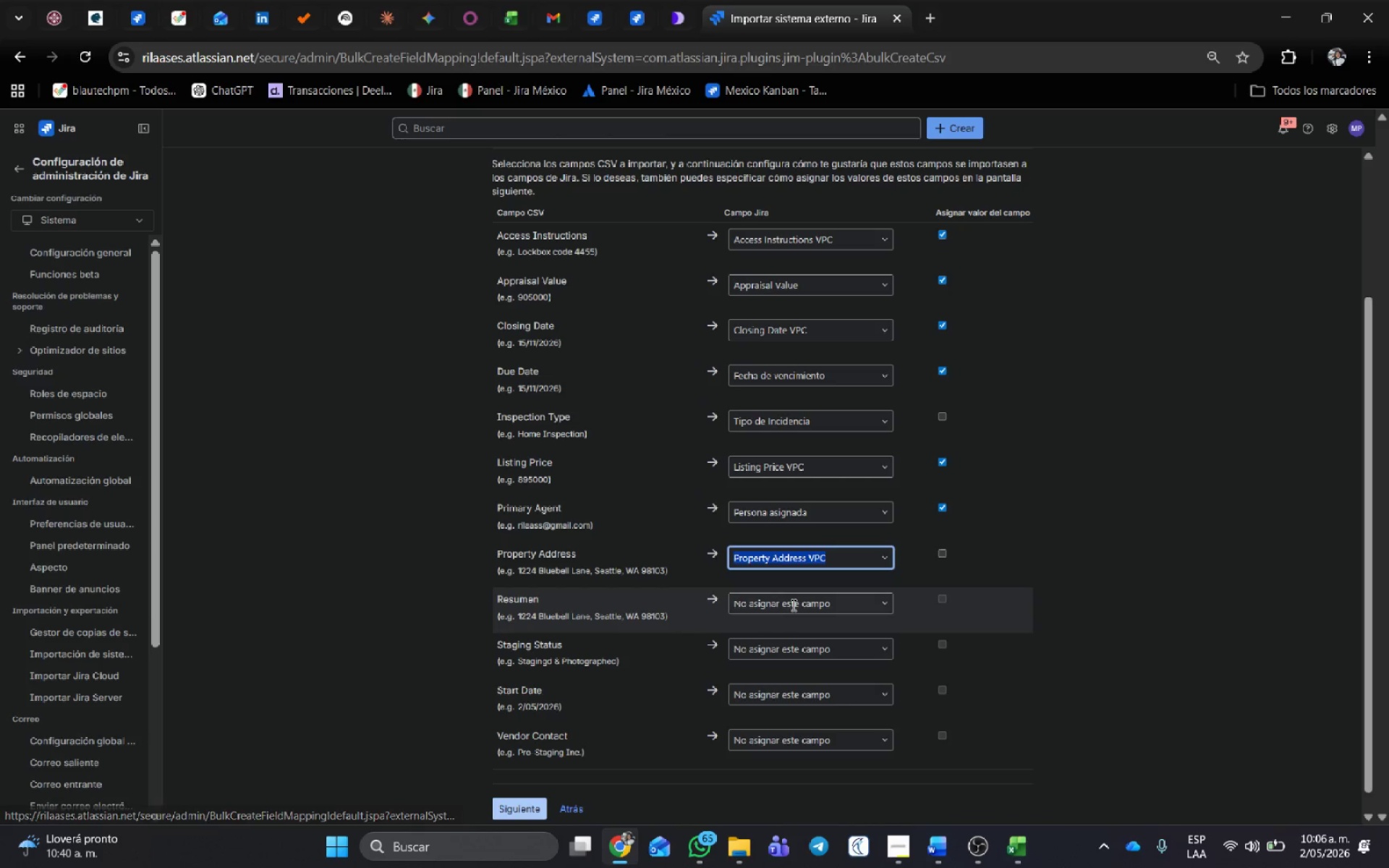 
left_click([793, 601])
 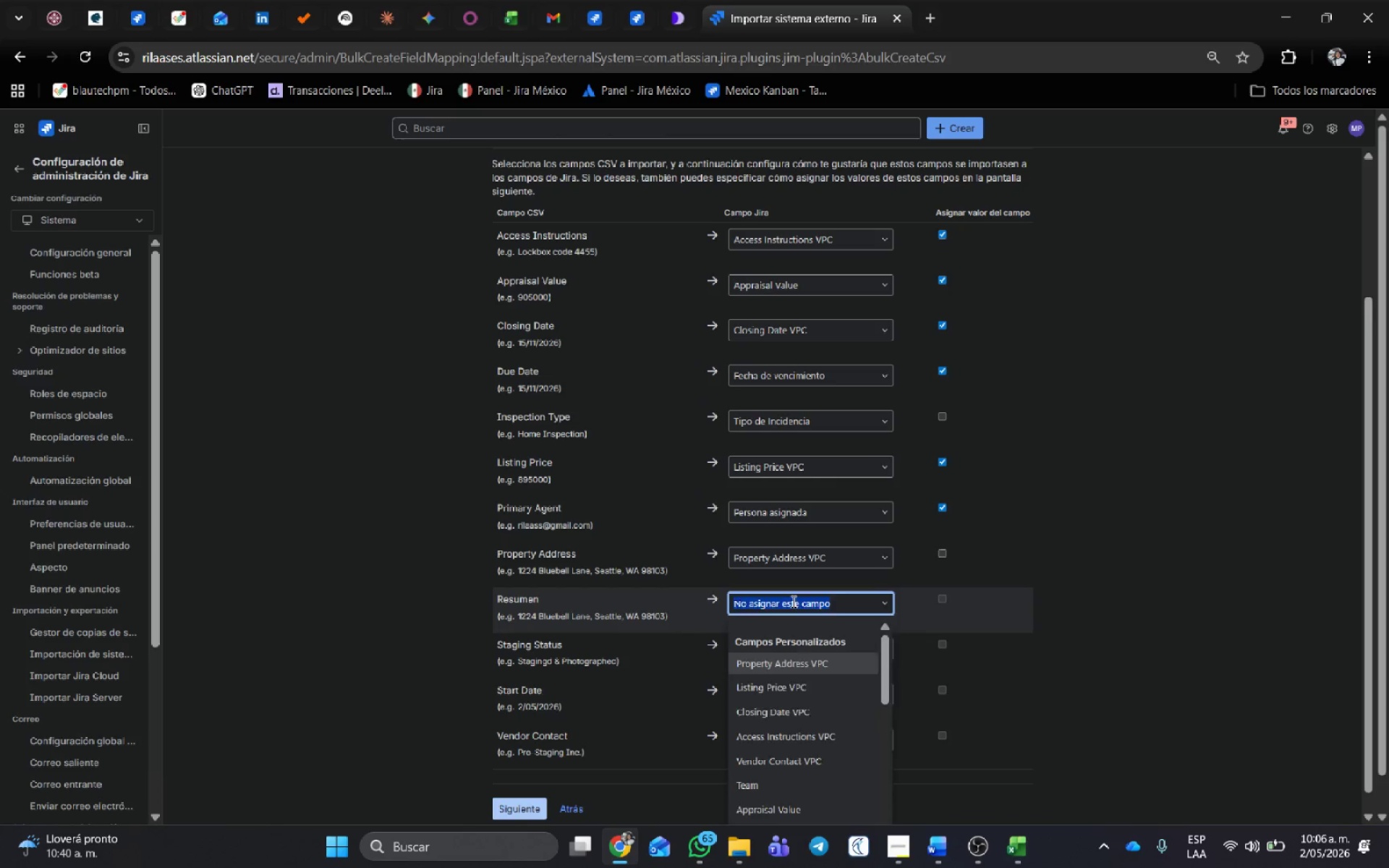 
type(res)
 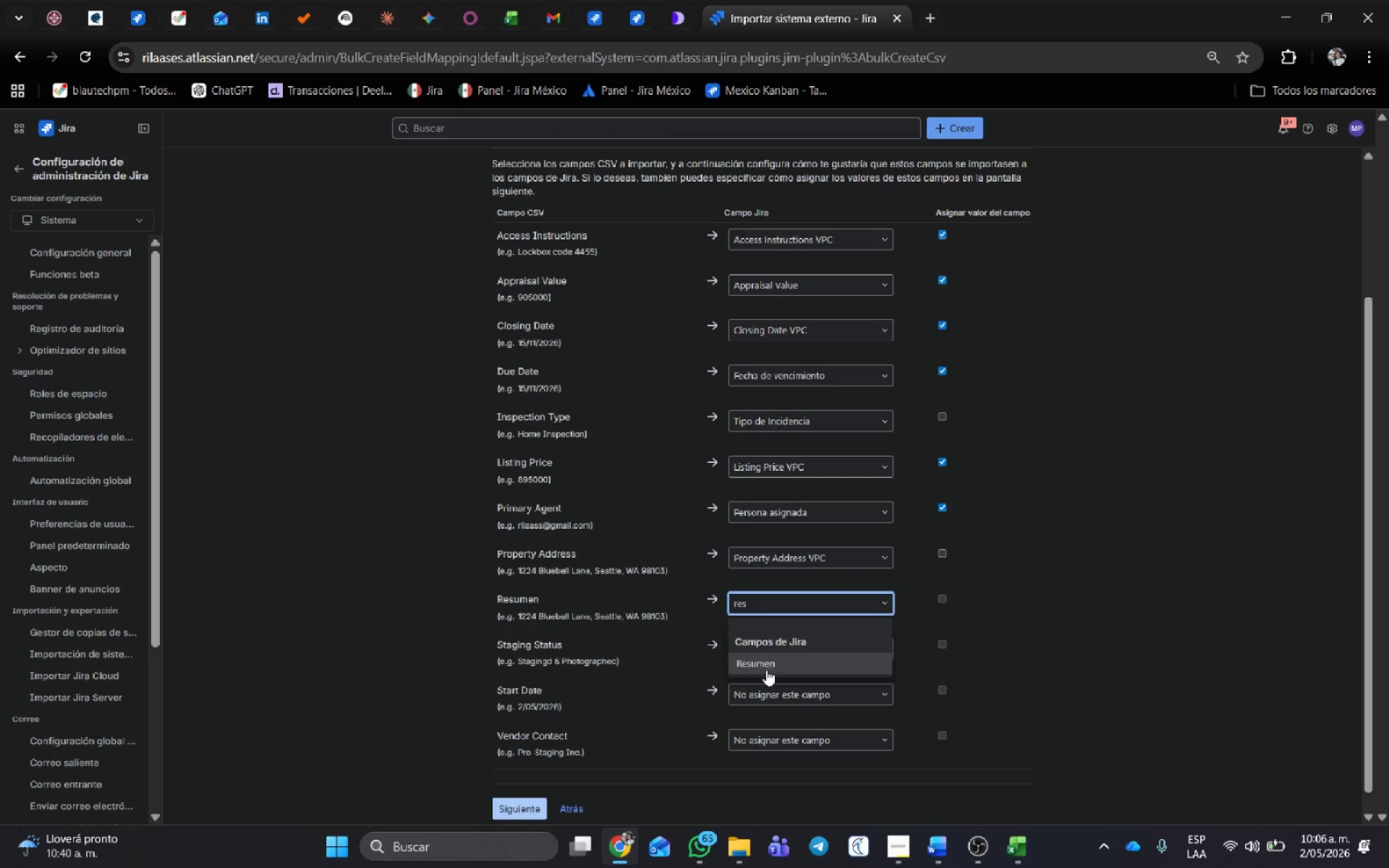 
left_click([767, 670])
 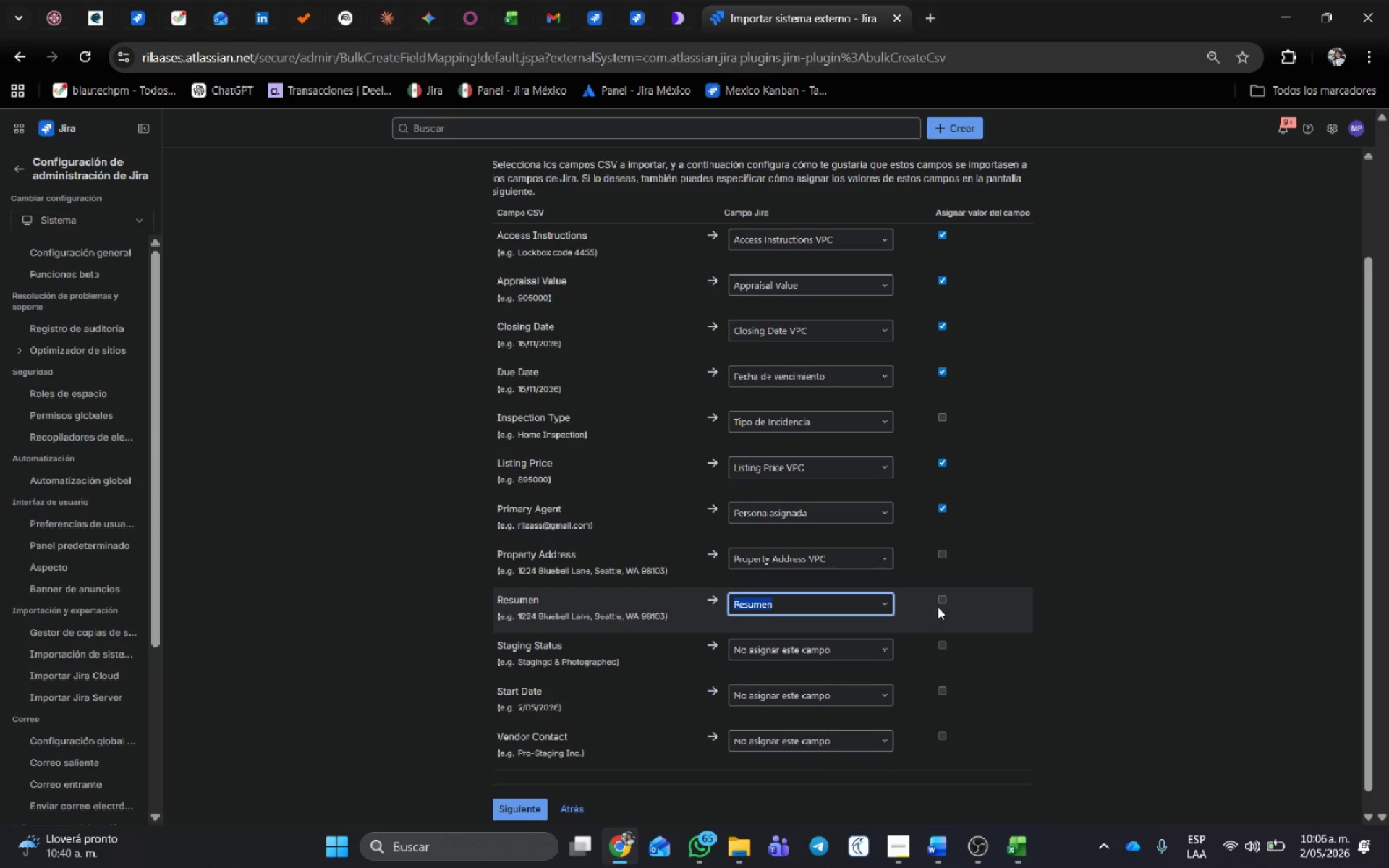 
left_click([944, 599])
 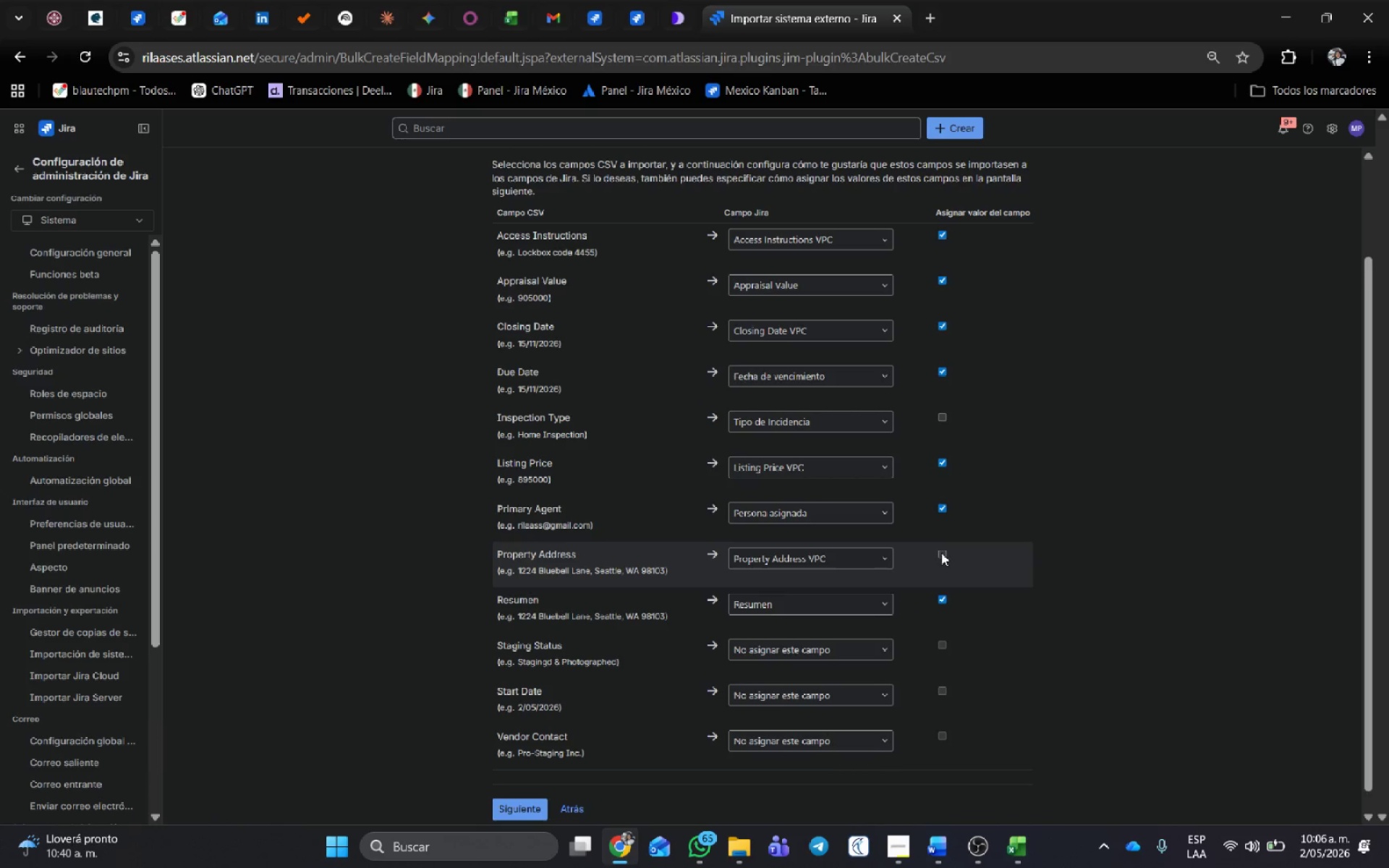 
left_click([941, 553])
 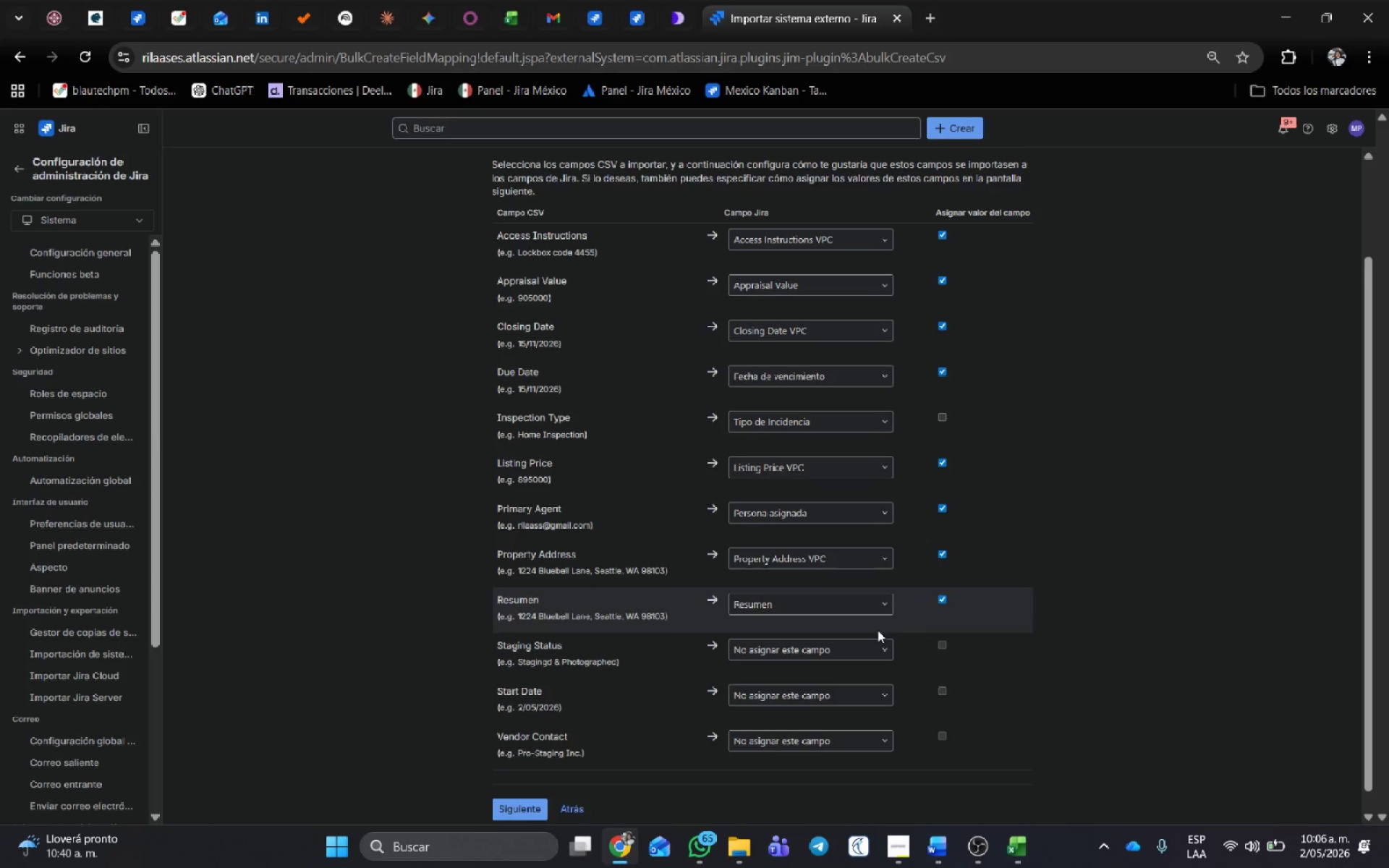 
scroll: coordinate [878, 630], scroll_direction: down, amount: 2.0
 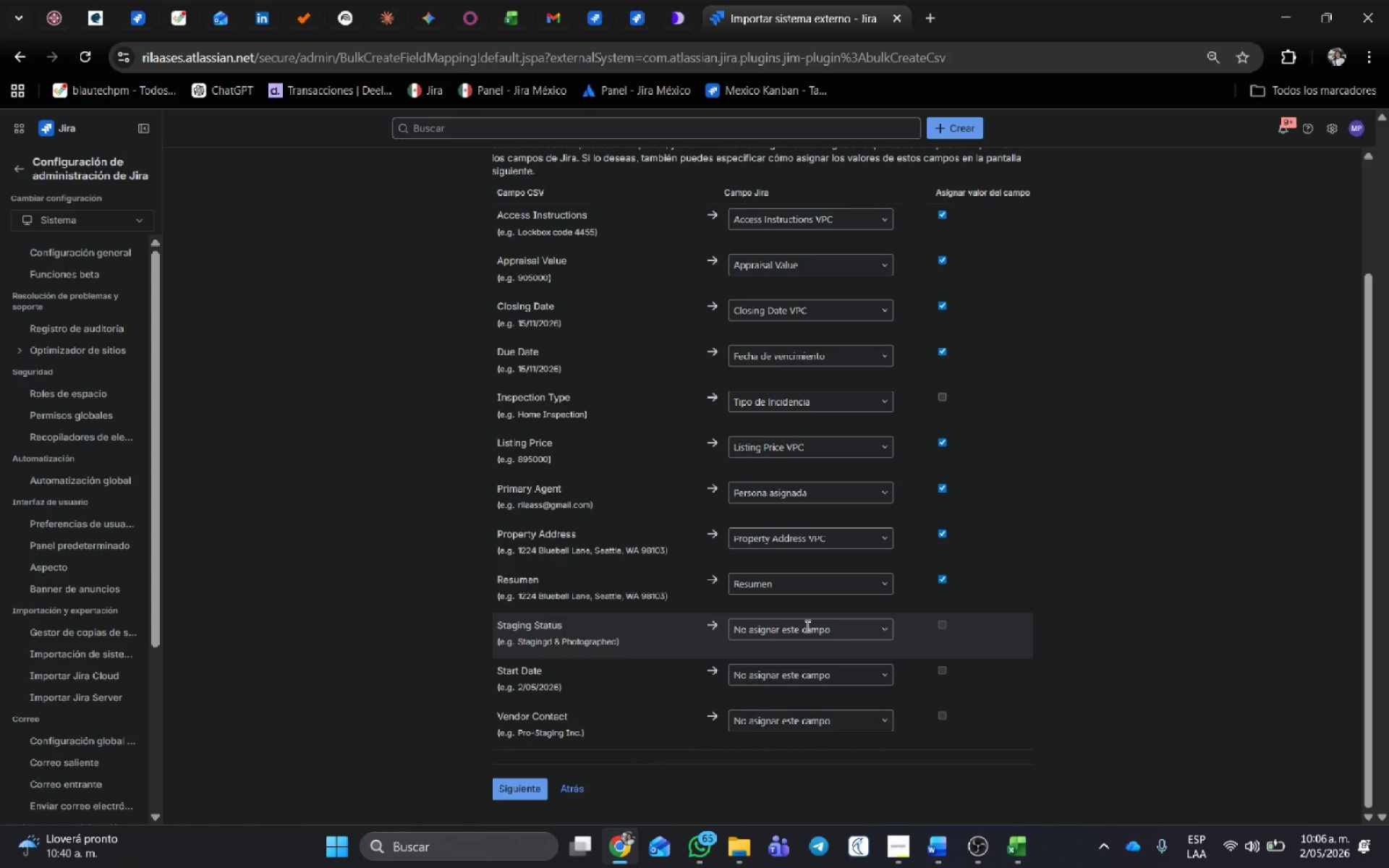 
left_click([806, 626])
 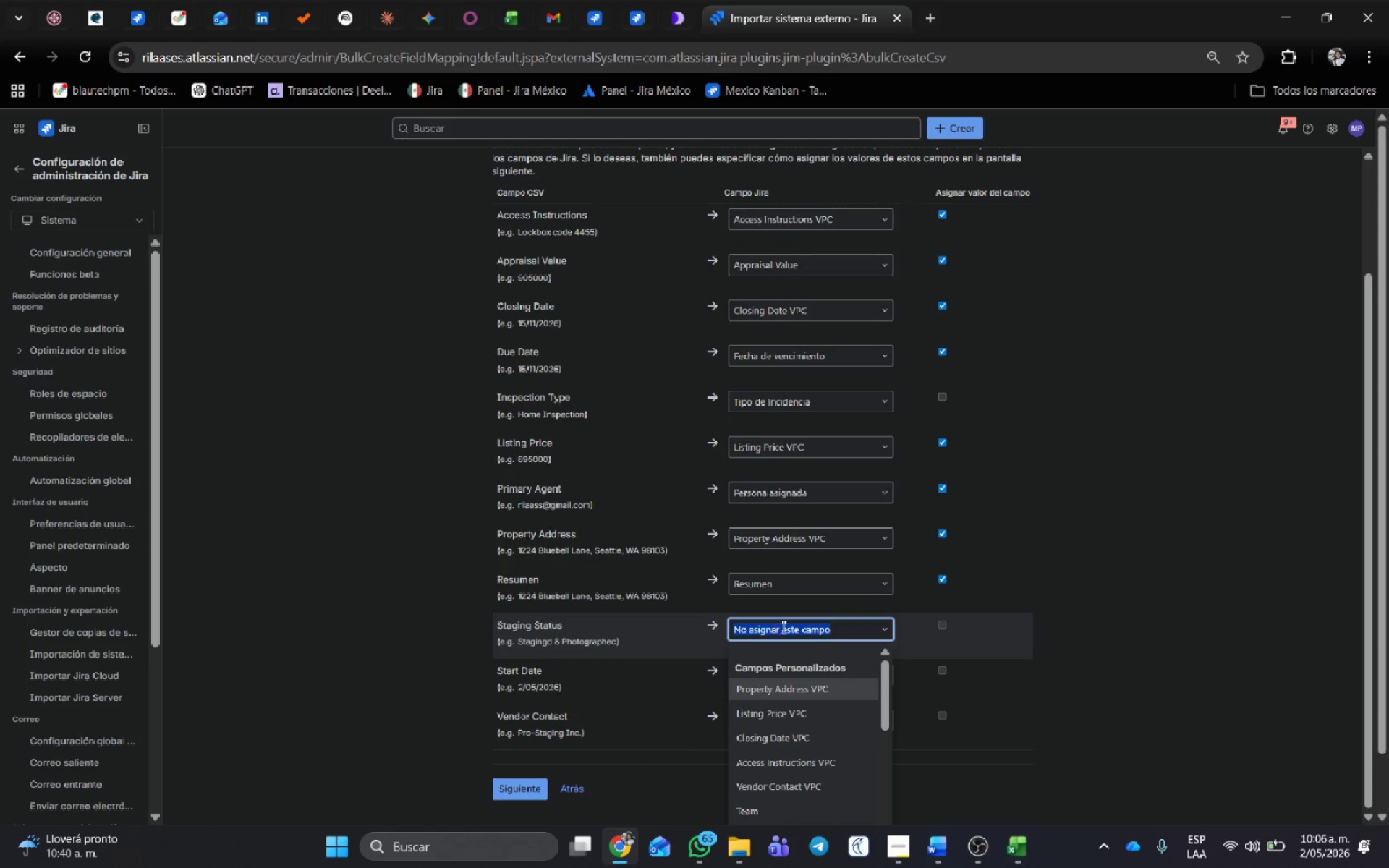 
left_click([1136, 658])
 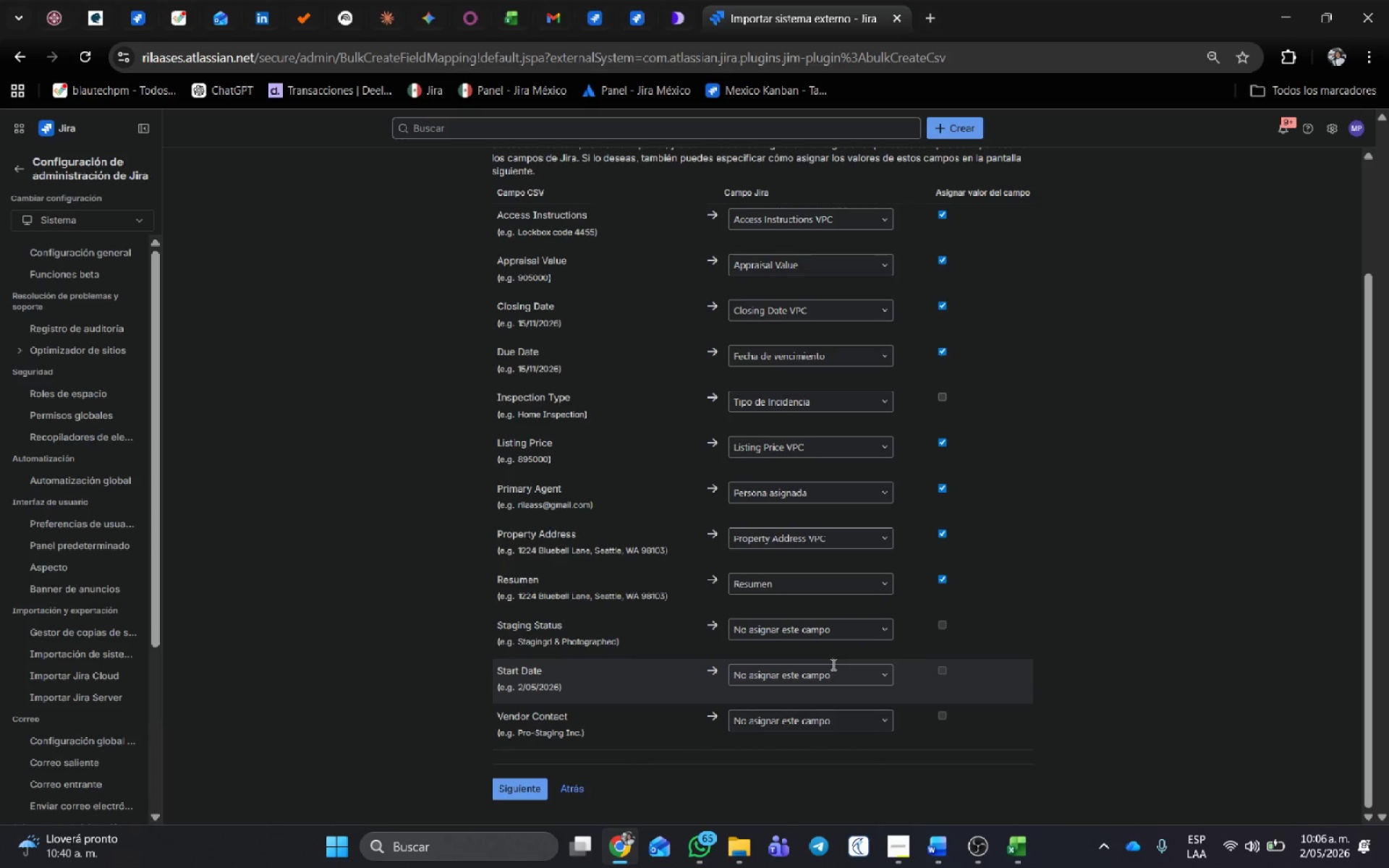 
left_click([832, 664])
 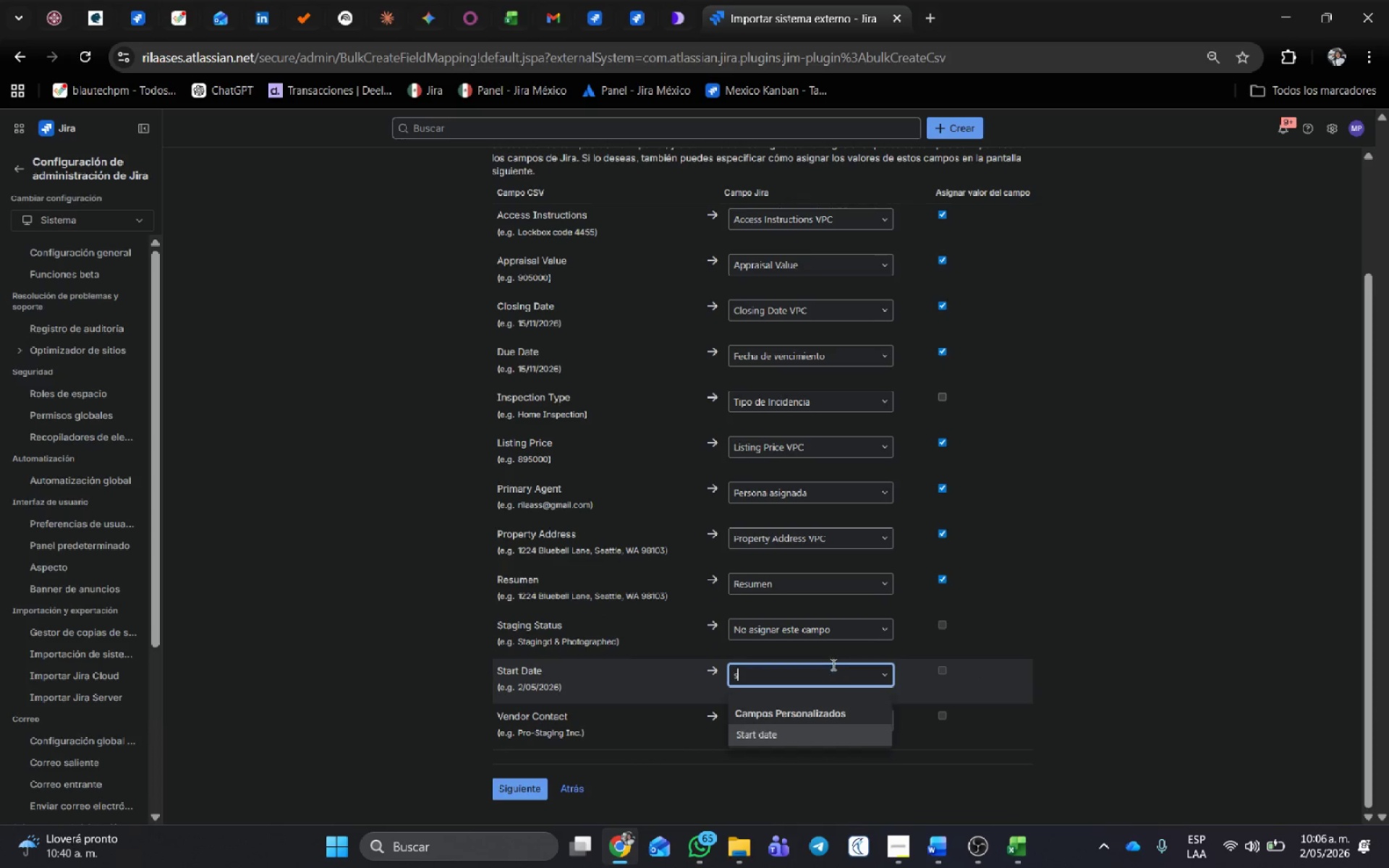 
type(star)
 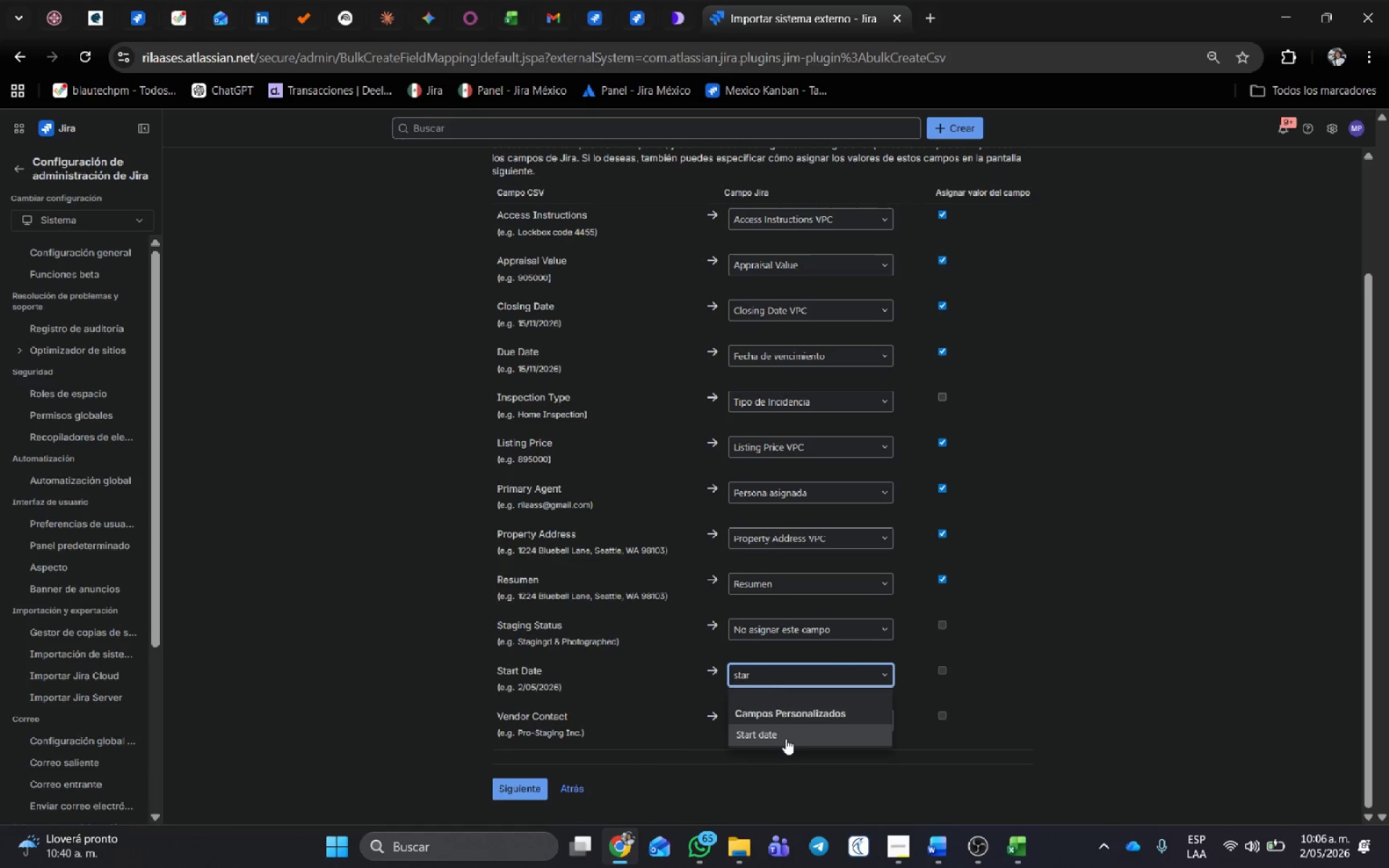 
left_click([786, 739])
 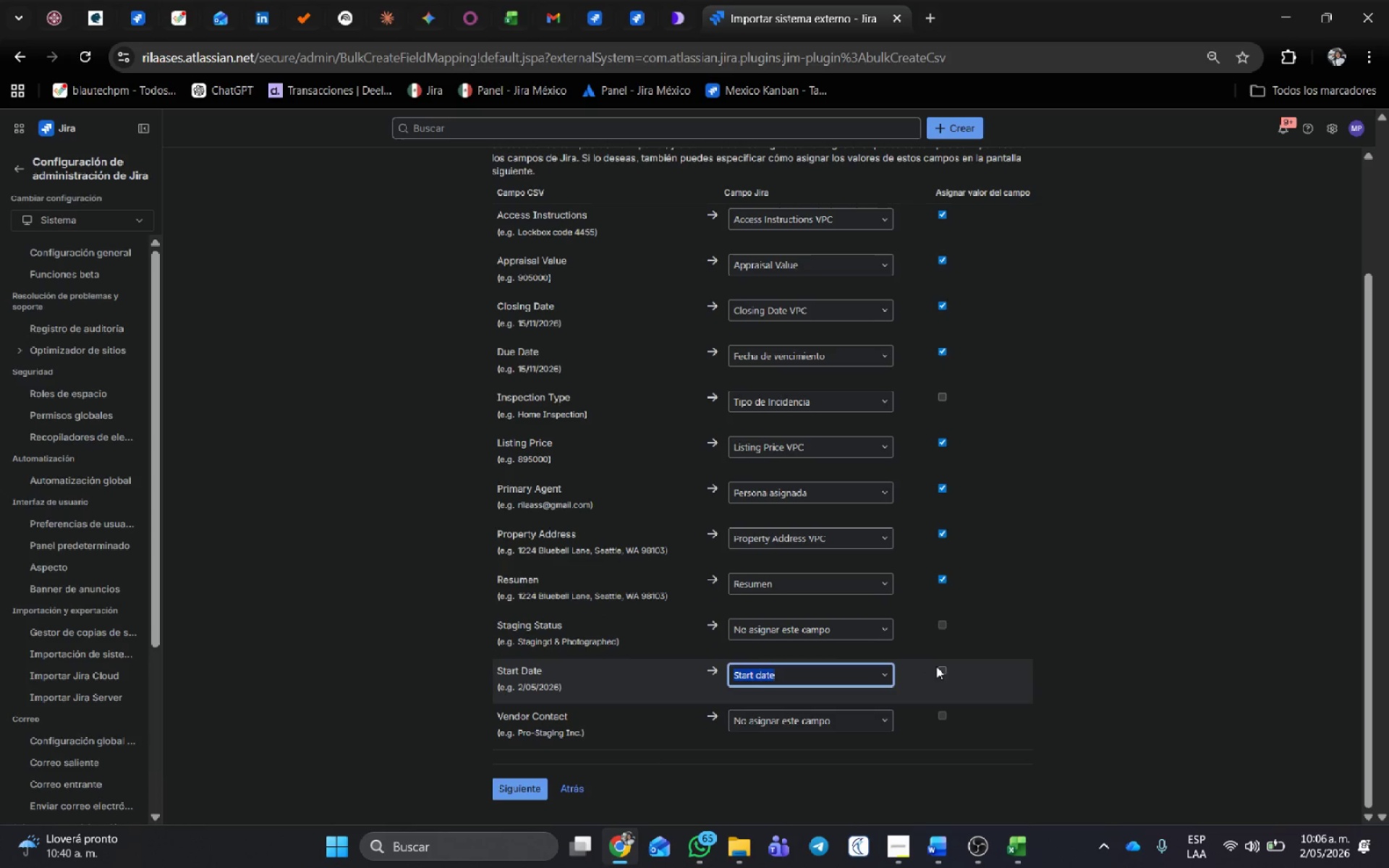 
left_click([938, 668])
 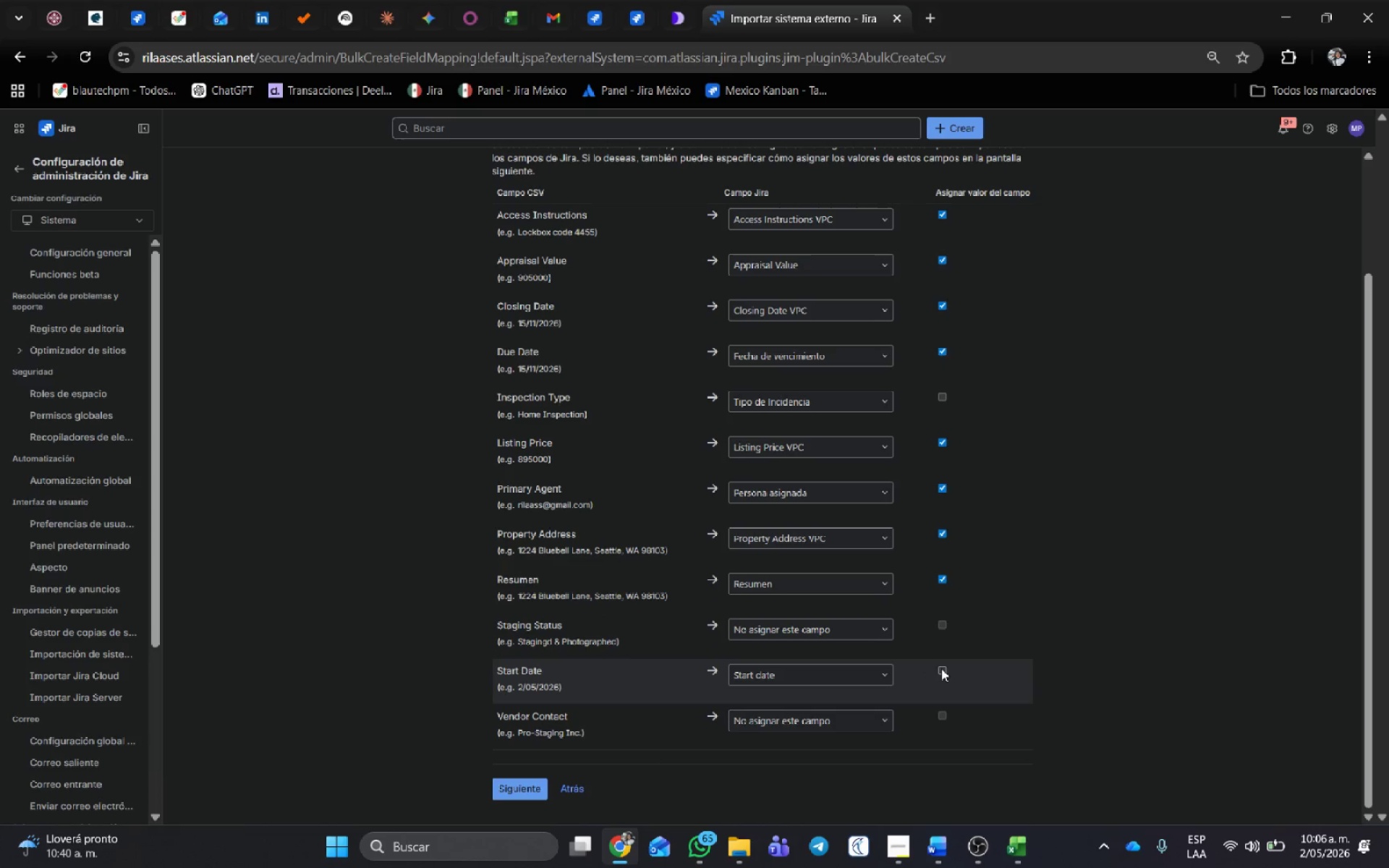 
left_click([942, 668])
 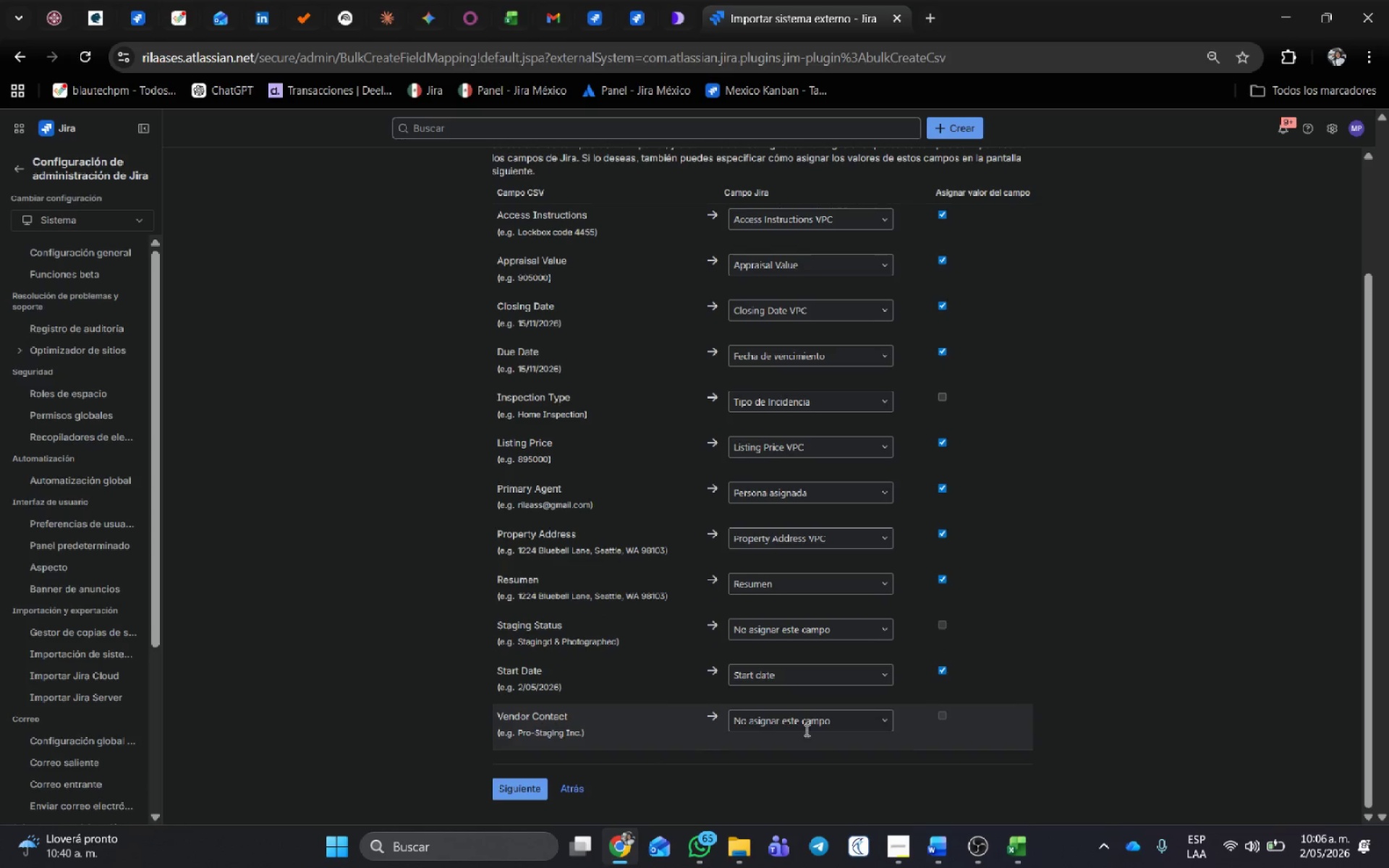 
left_click([808, 720])
 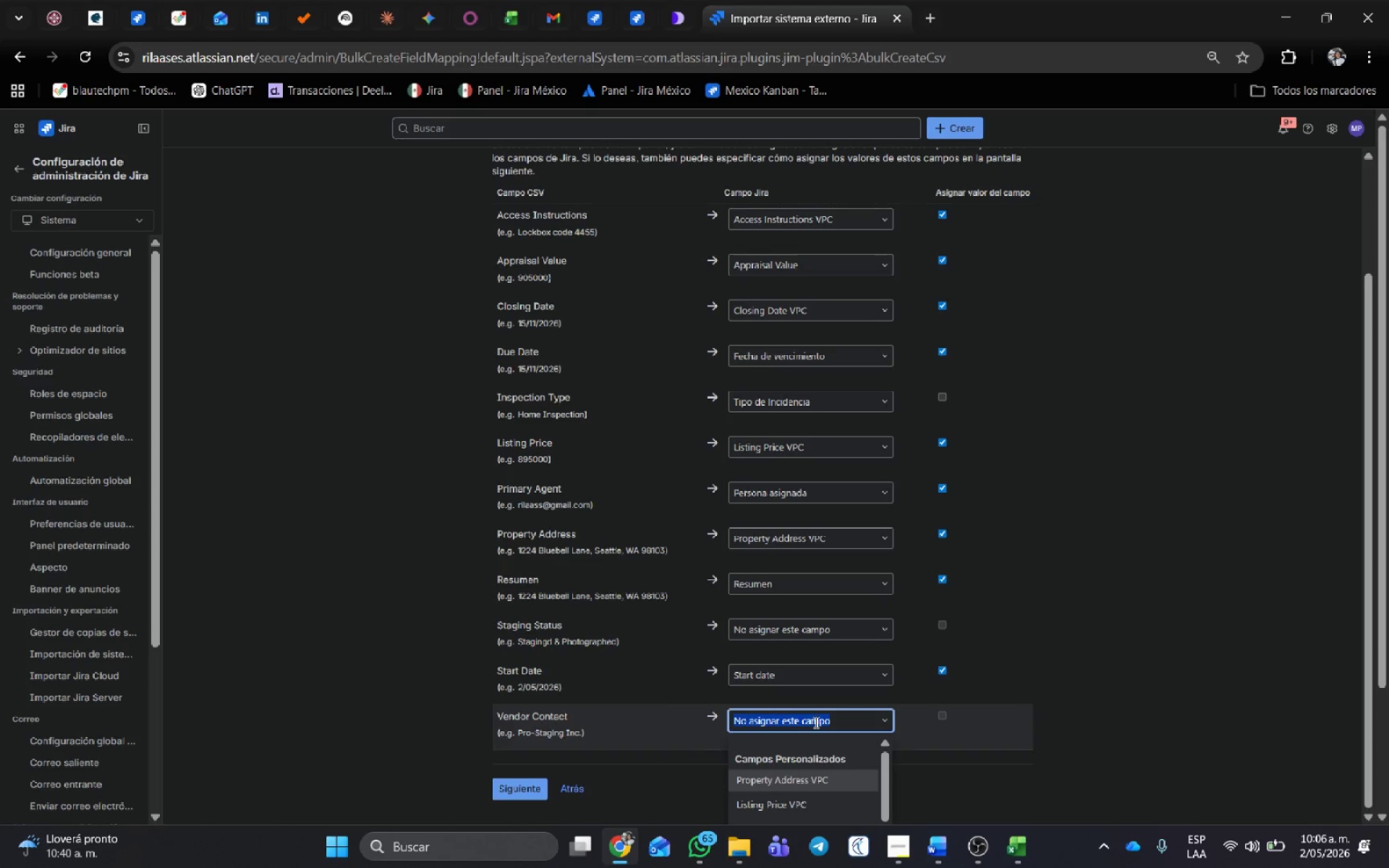 
type(vend)
 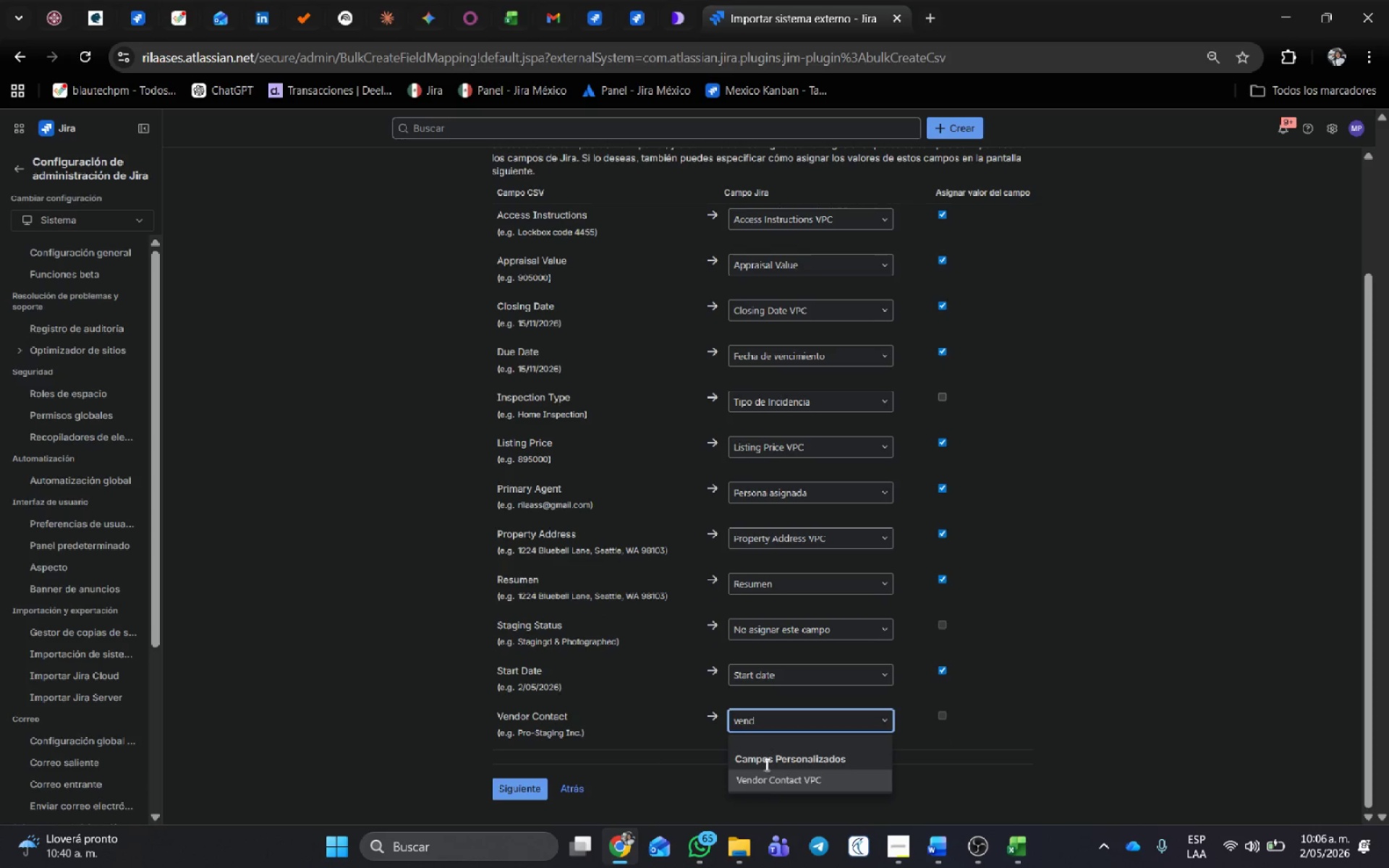 
left_click([765, 778])
 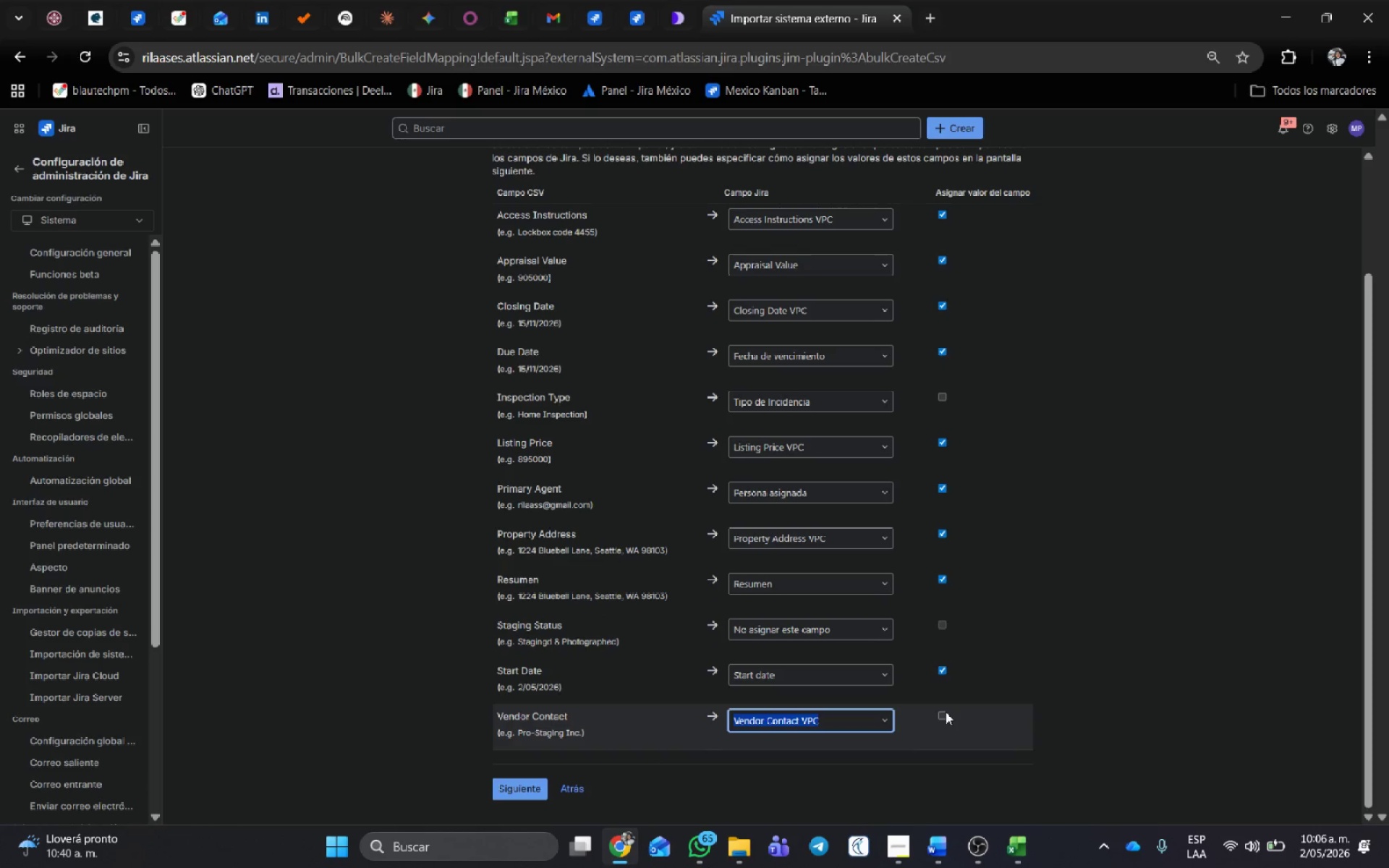 
left_click([943, 712])
 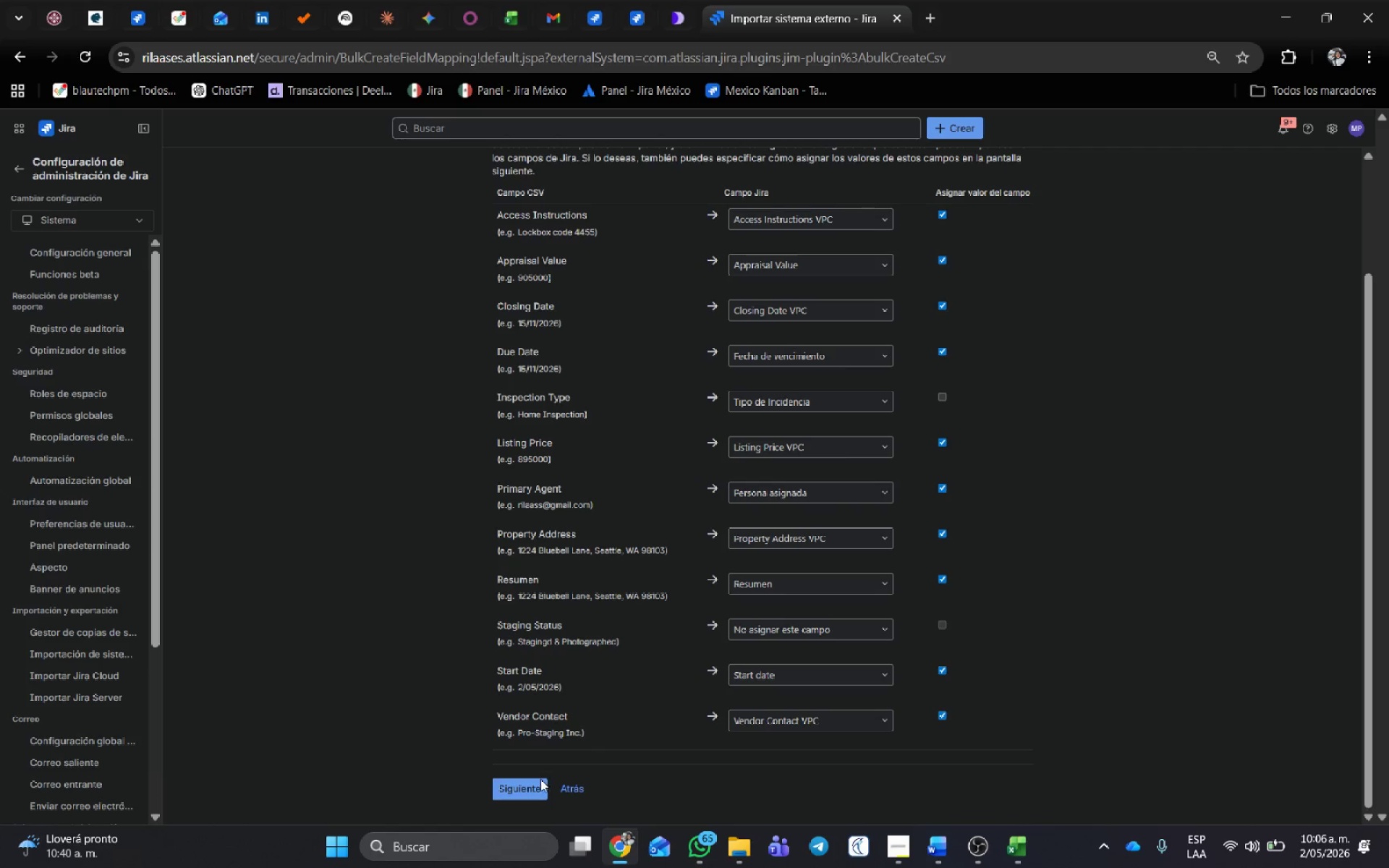 
left_click([540, 783])
 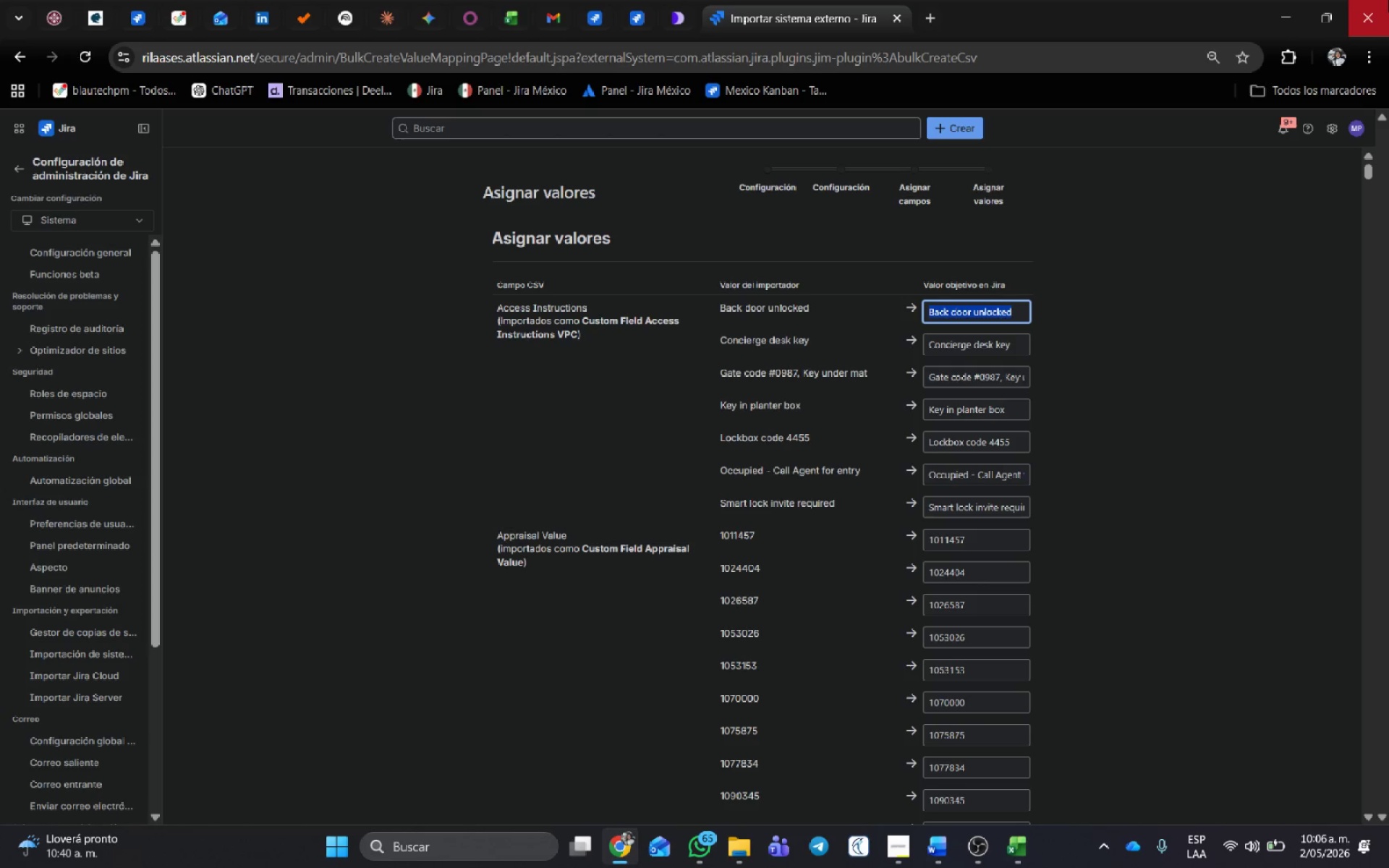 
wait(7.81)
 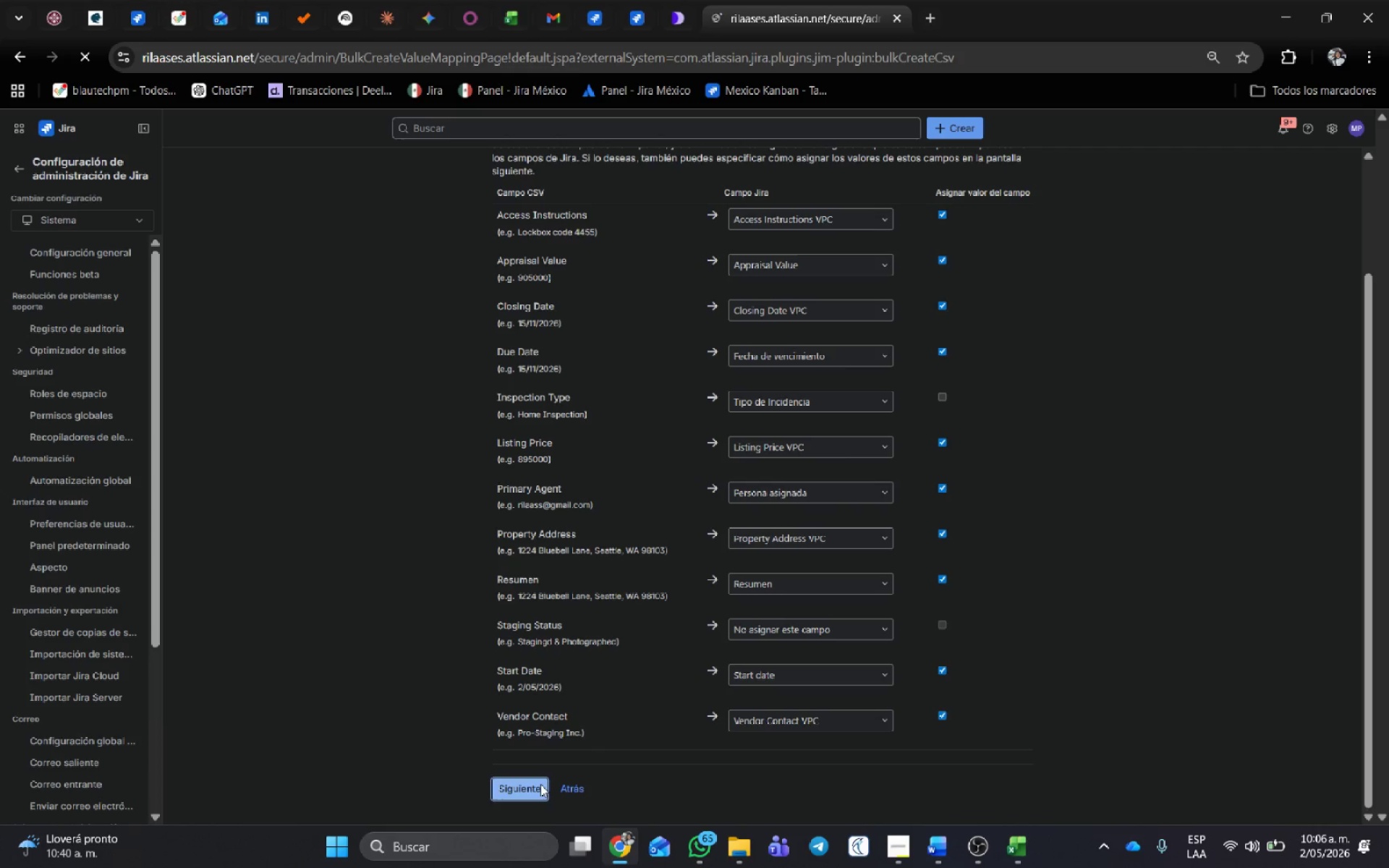 
scroll: coordinate [1176, 511], scroll_direction: down, amount: 28.0
 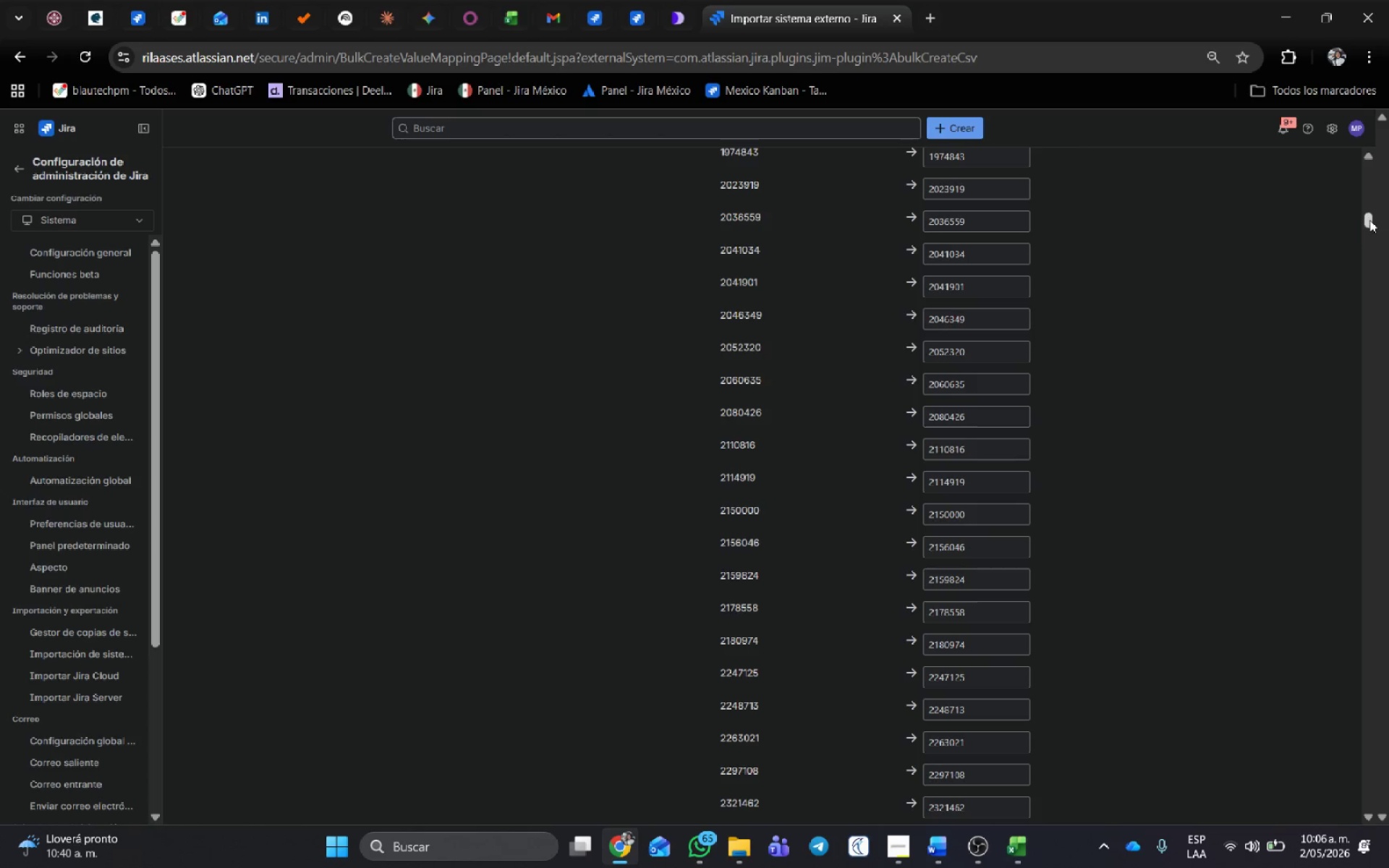 
left_click_drag(start_coordinate=[1370, 221], to_coordinate=[1388, 851])
 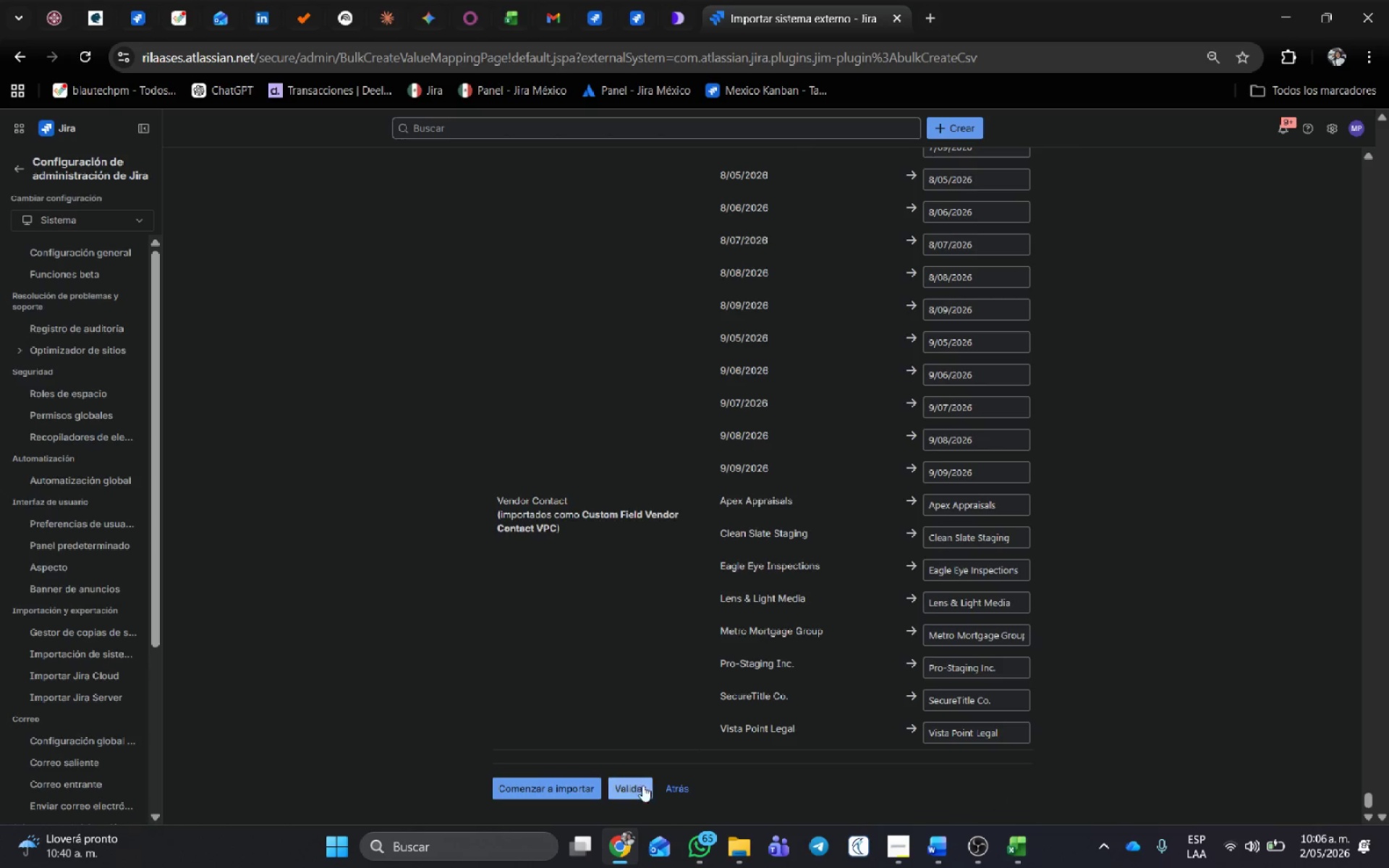 
left_click([639, 782])
 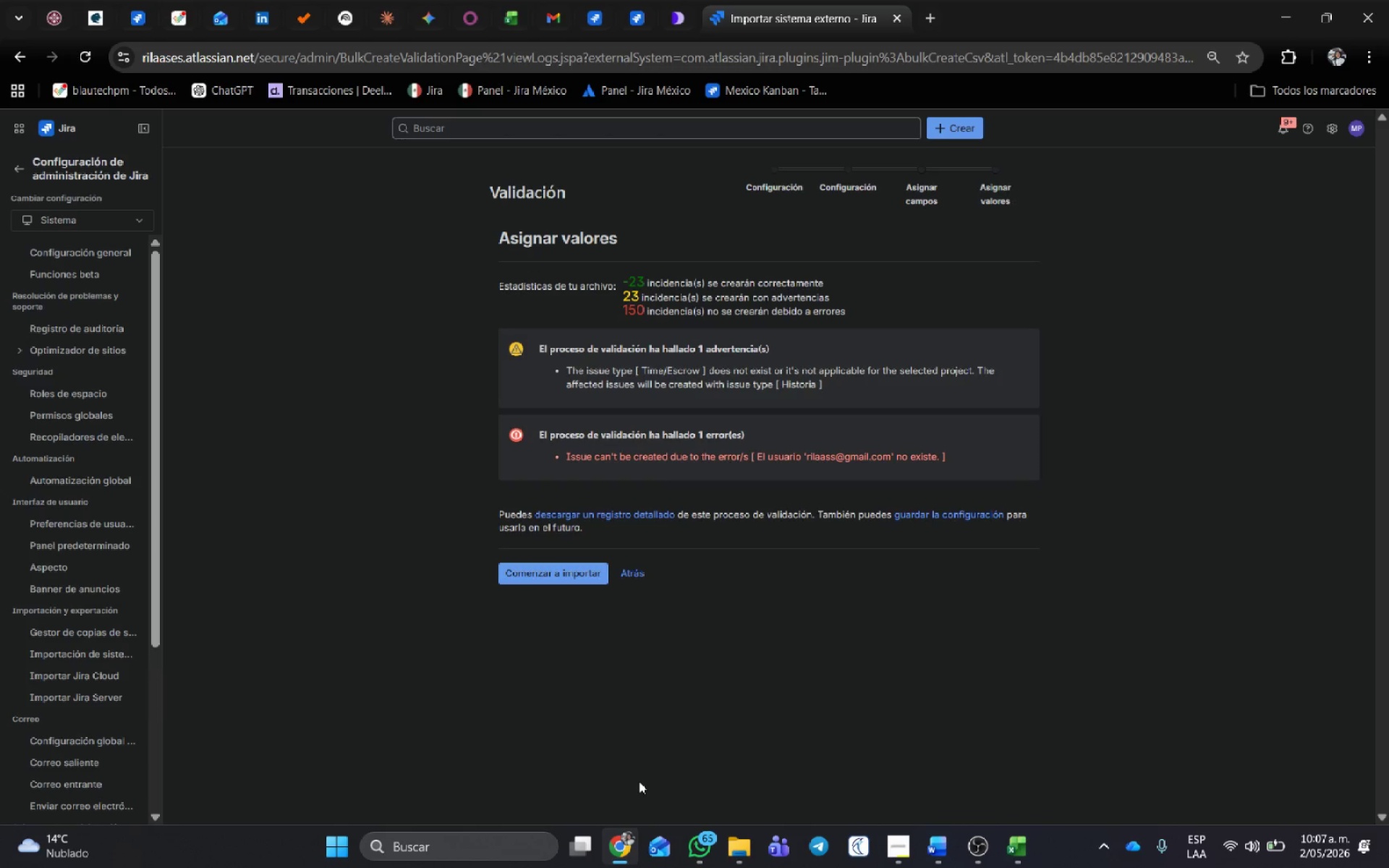 
wait(21.0)
 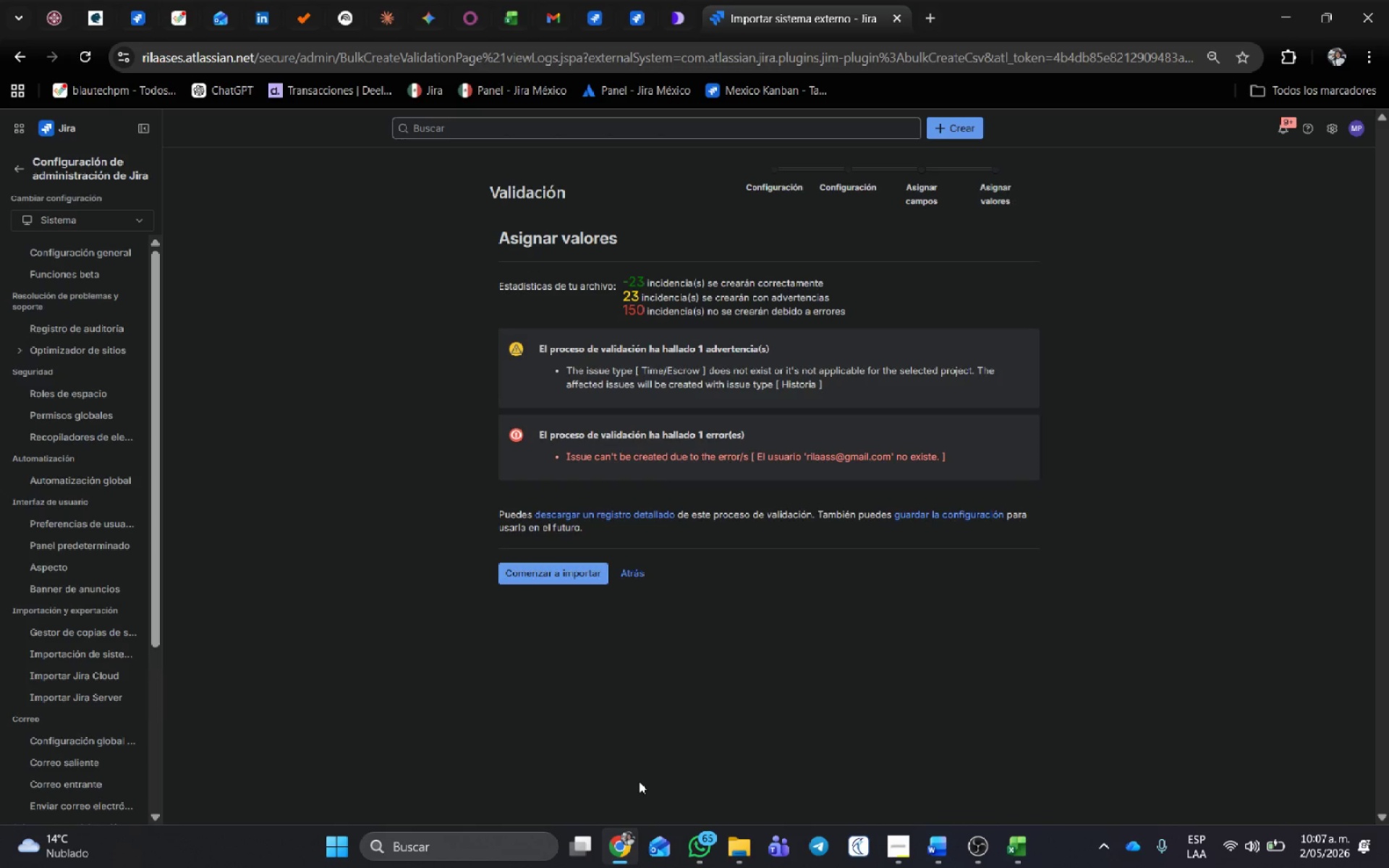 
left_click([632, 576])
 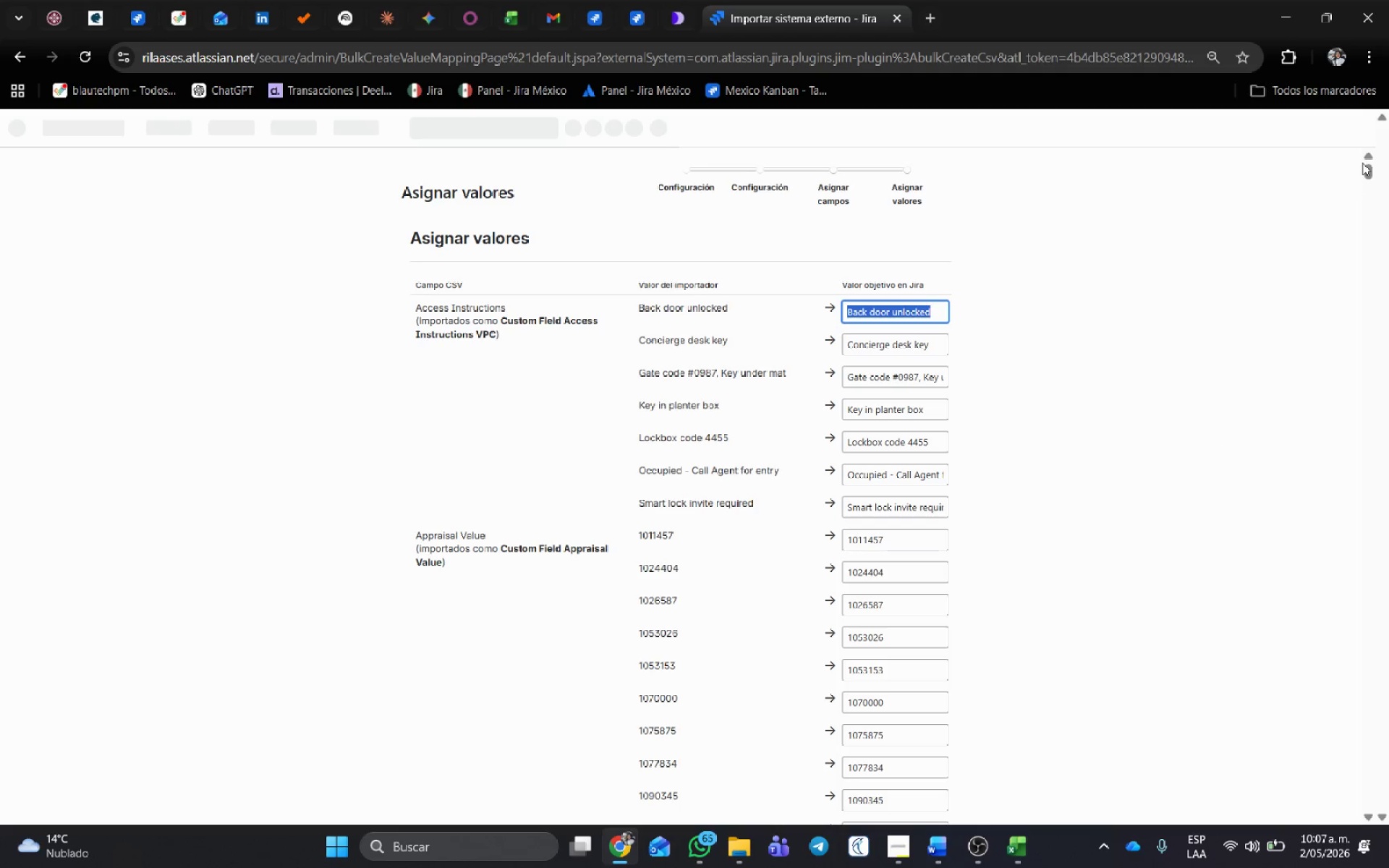 
left_click_drag(start_coordinate=[1369, 166], to_coordinate=[1388, 146])
 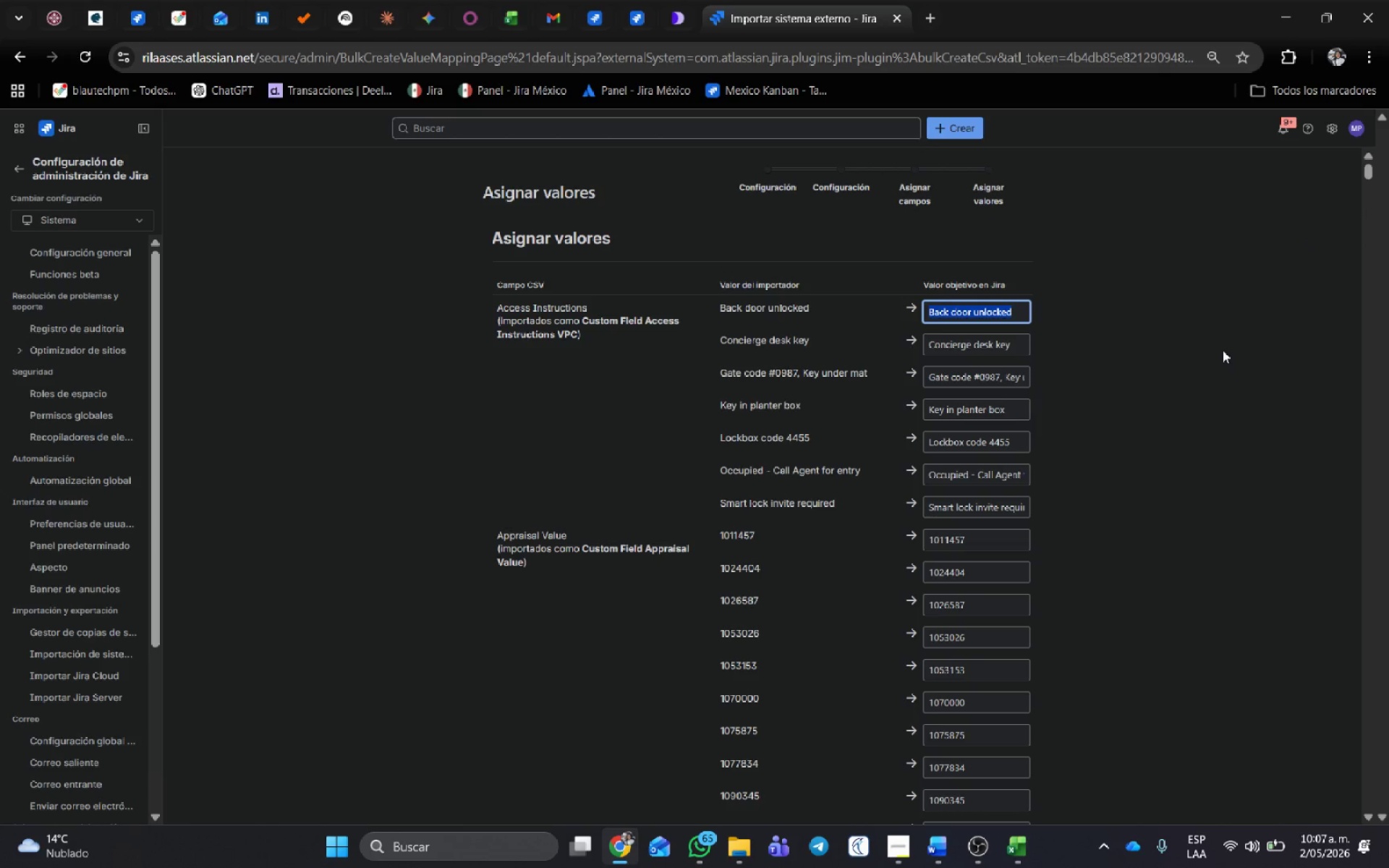 
key(Control+F)
 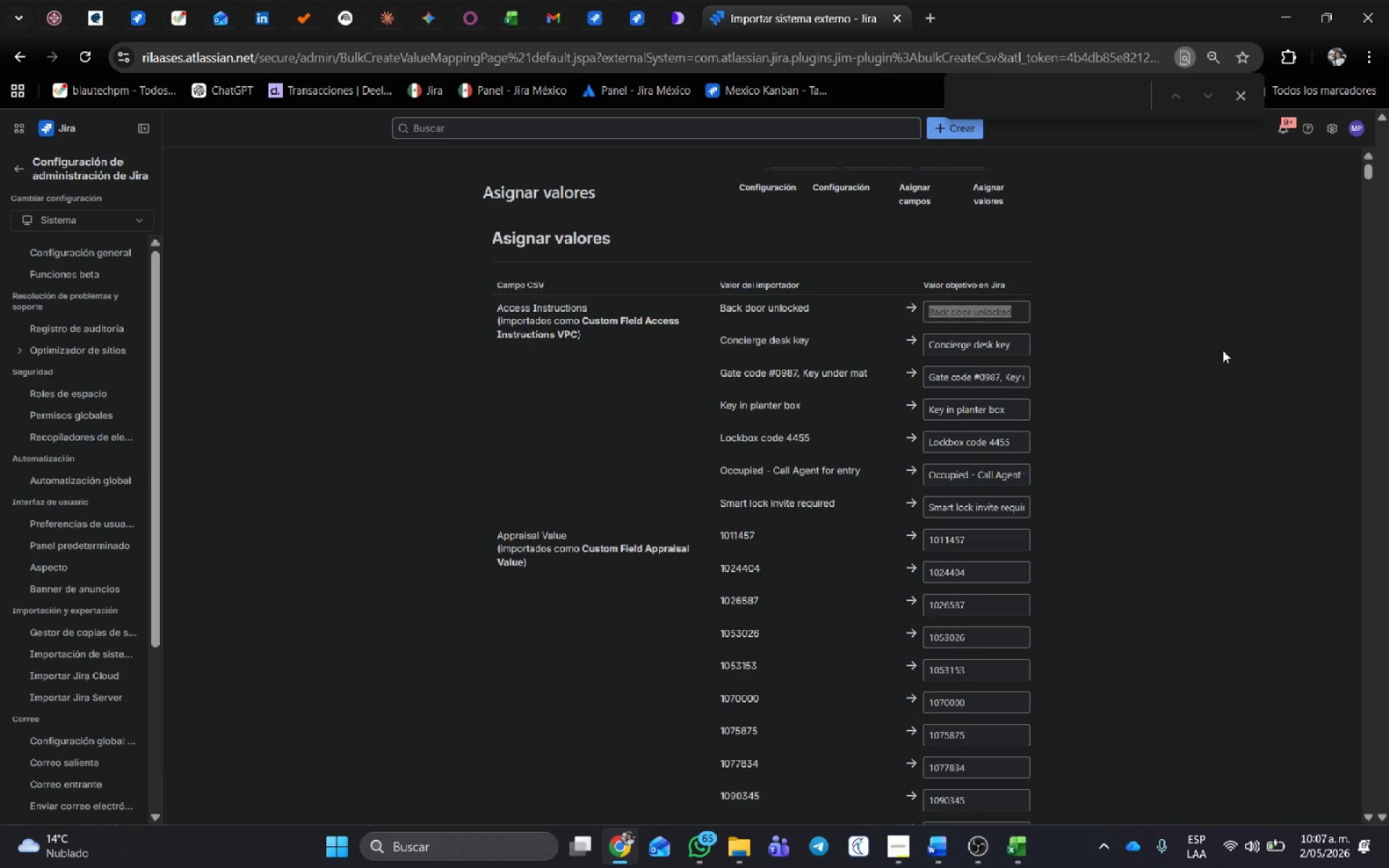 
type(type)
 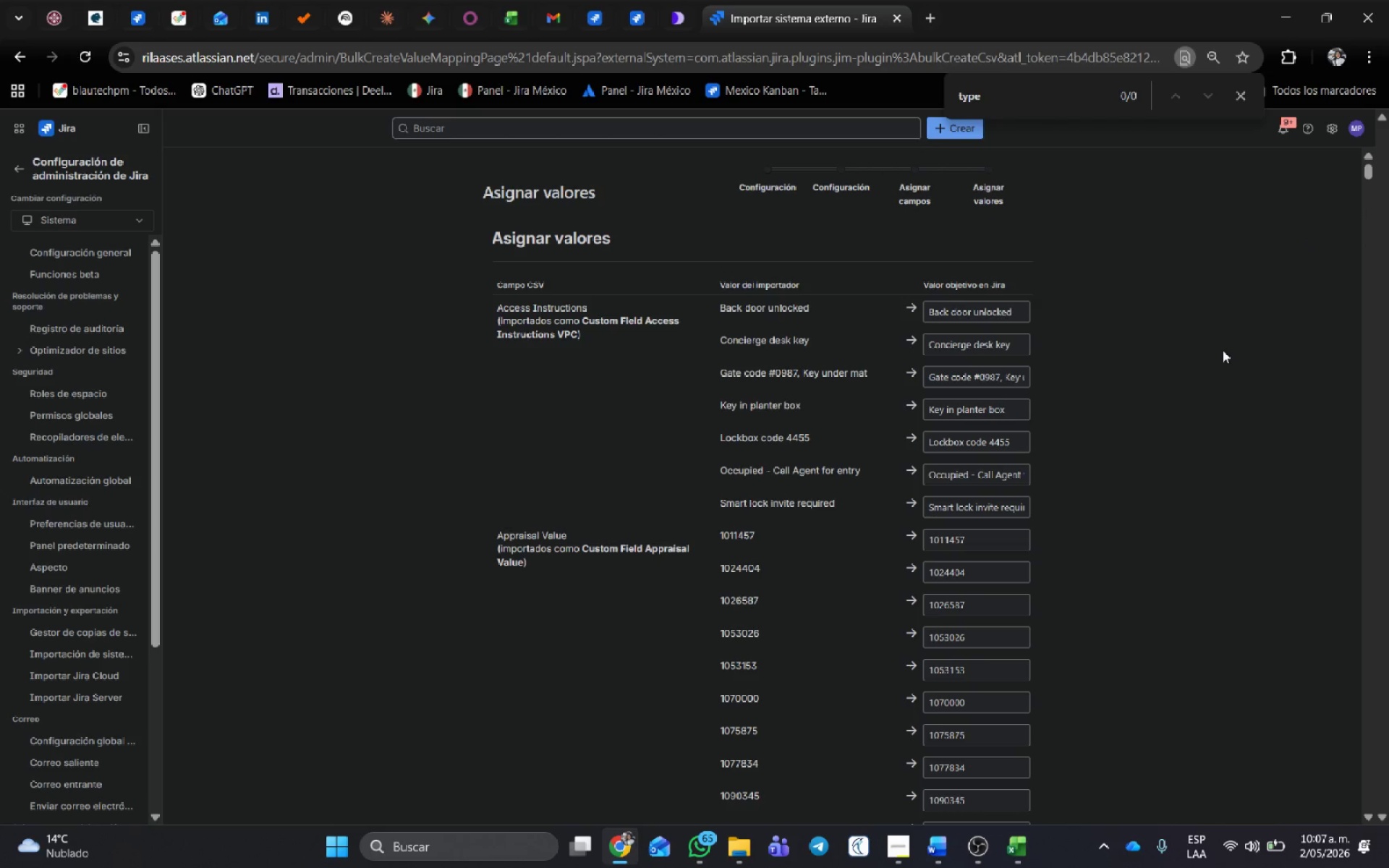 
key(Enter)
 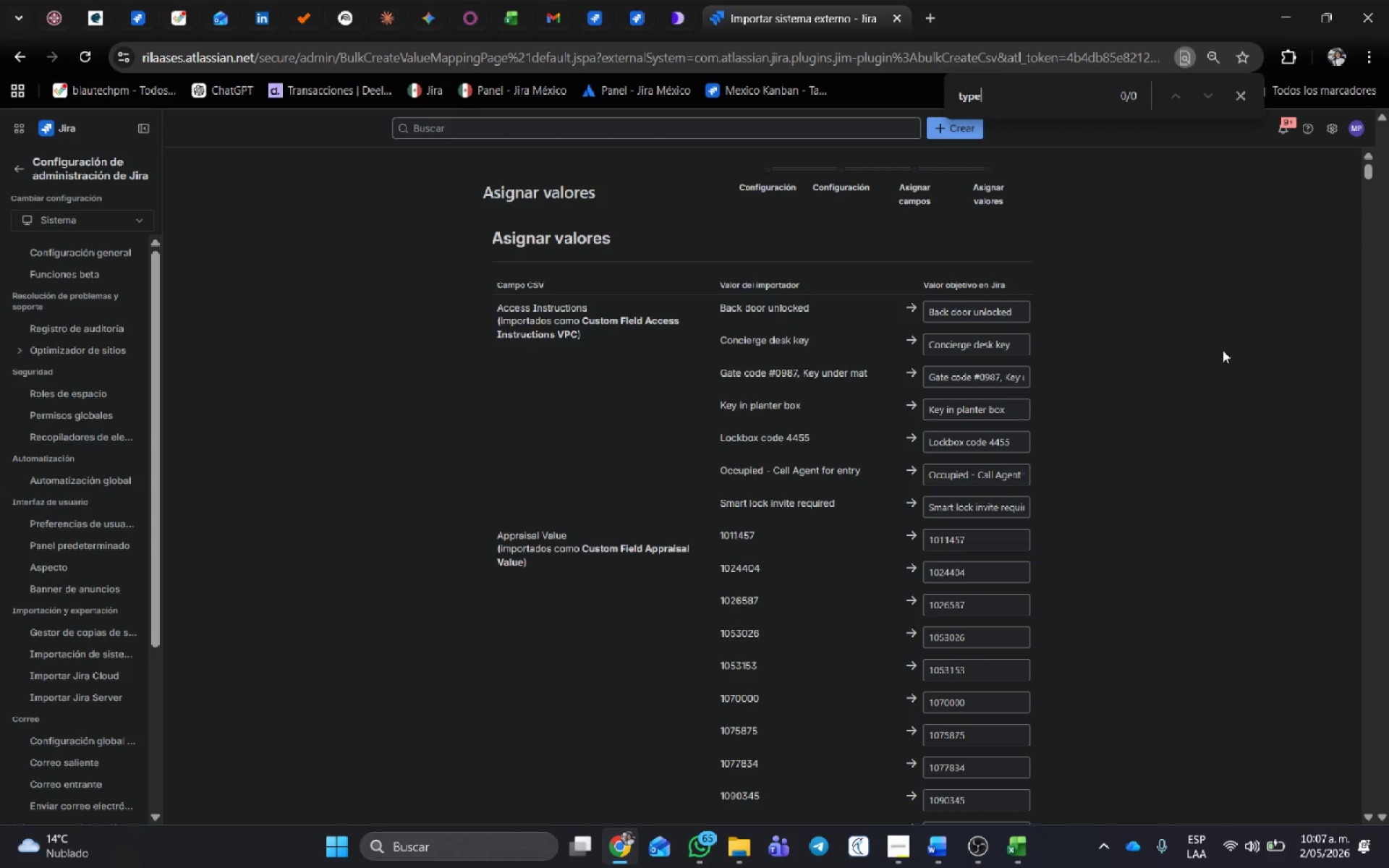 
key(Backspace)
key(Backspace)
key(Backspace)
type(po)
key(Backspace)
key(Backspace)
type(ipo)
 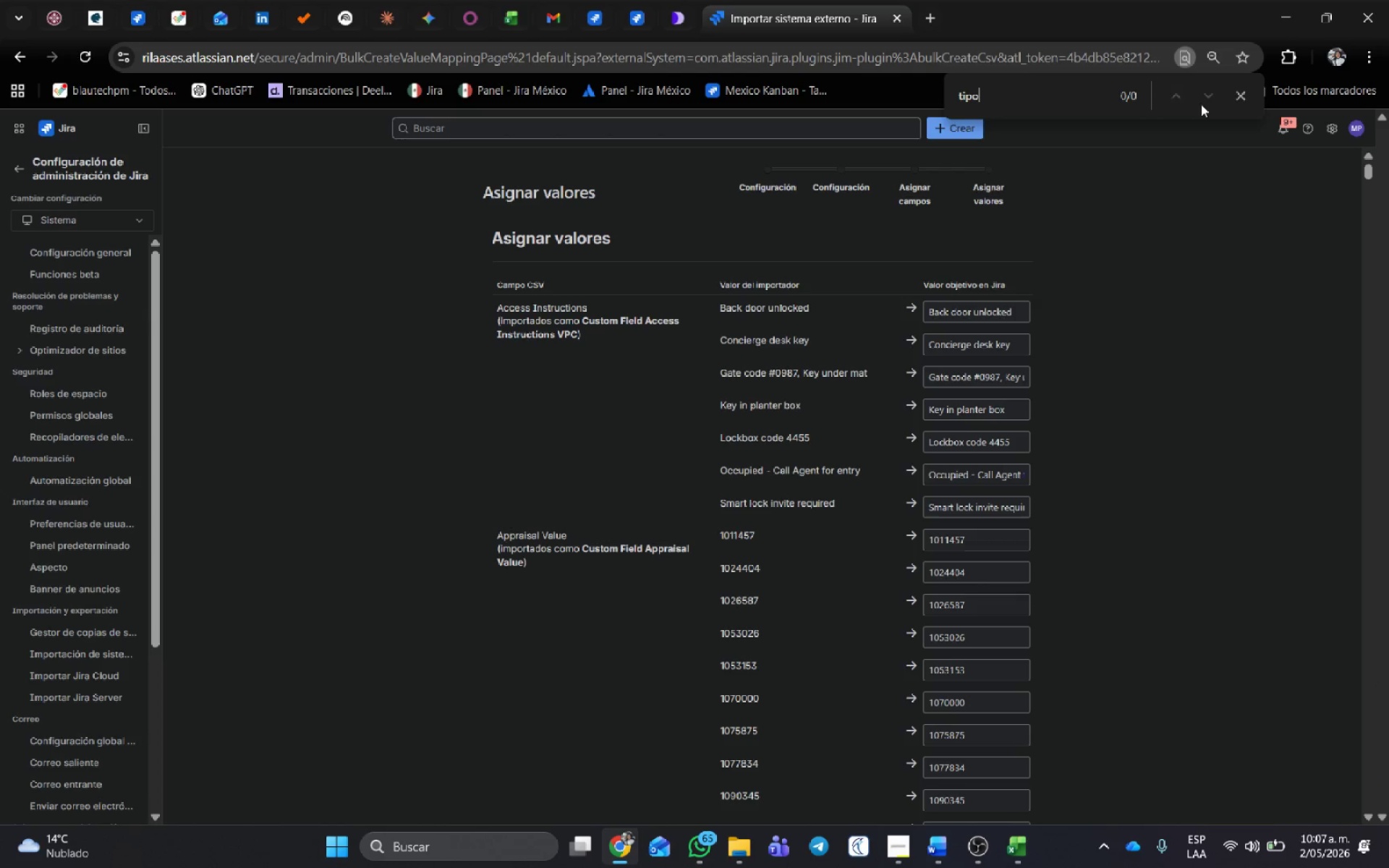 
left_click([1236, 86])
 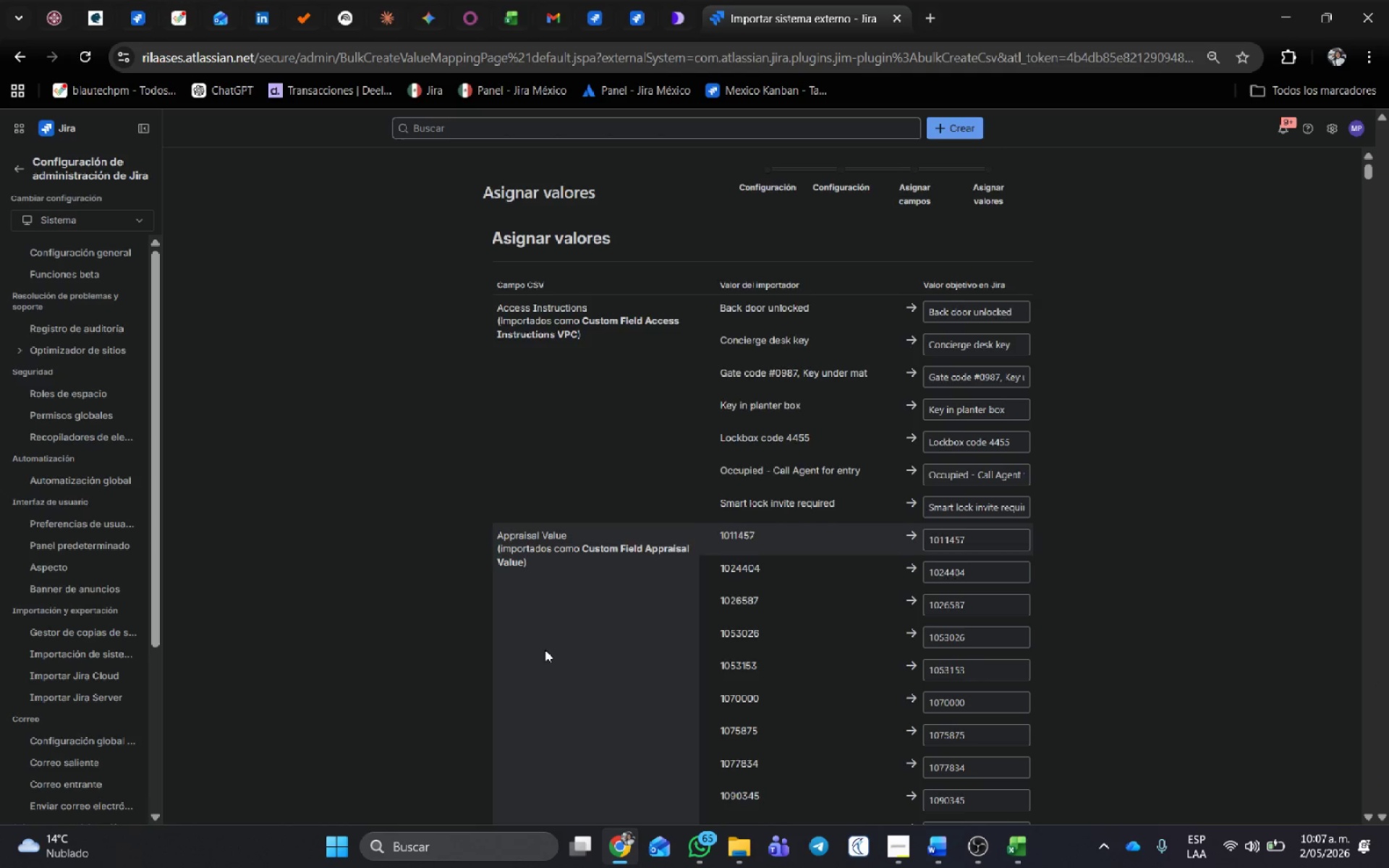 
scroll: coordinate [609, 563], scroll_direction: down, amount: 248.0
 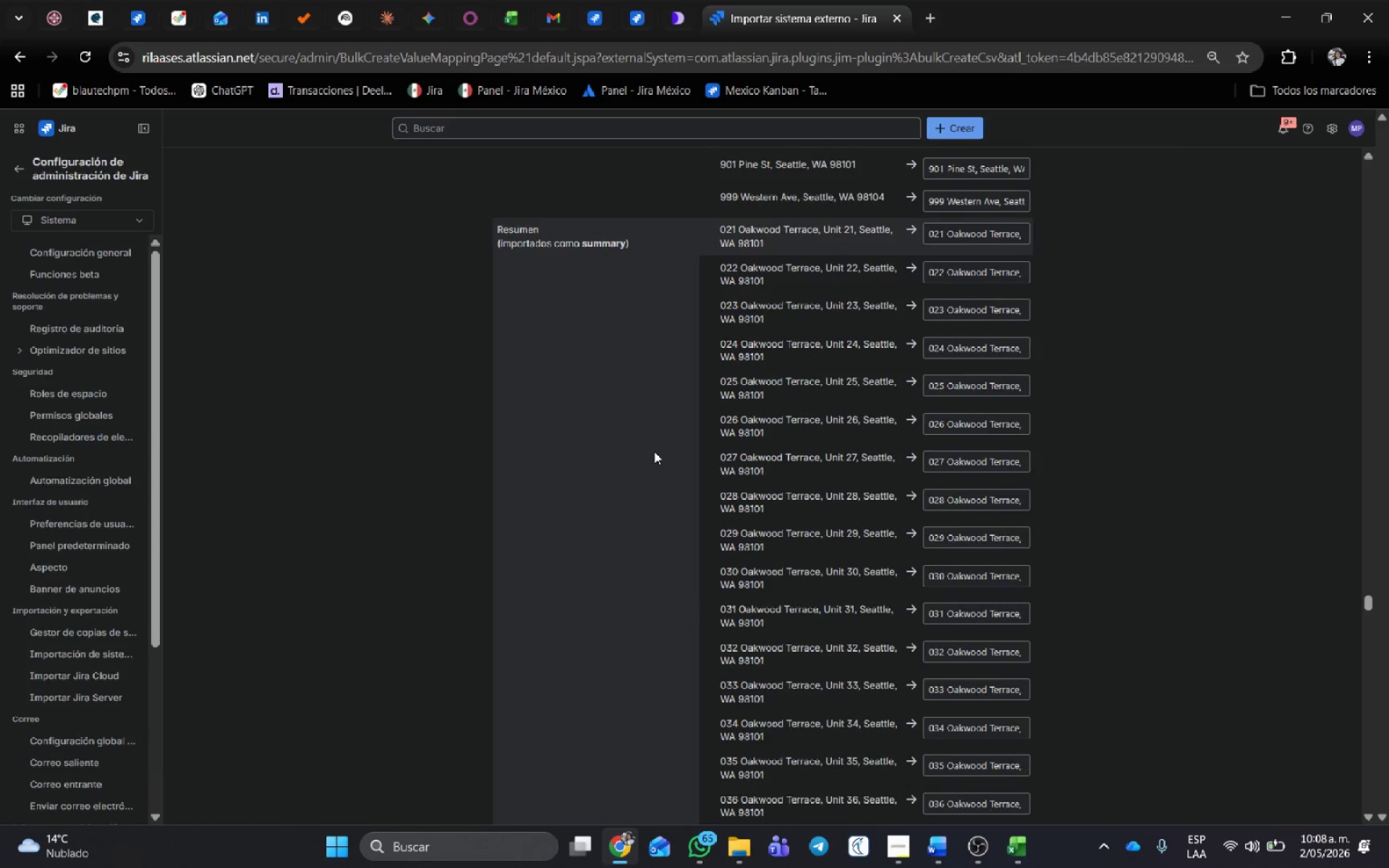 
scroll: coordinate [645, 542], scroll_direction: down, amount: 62.0
 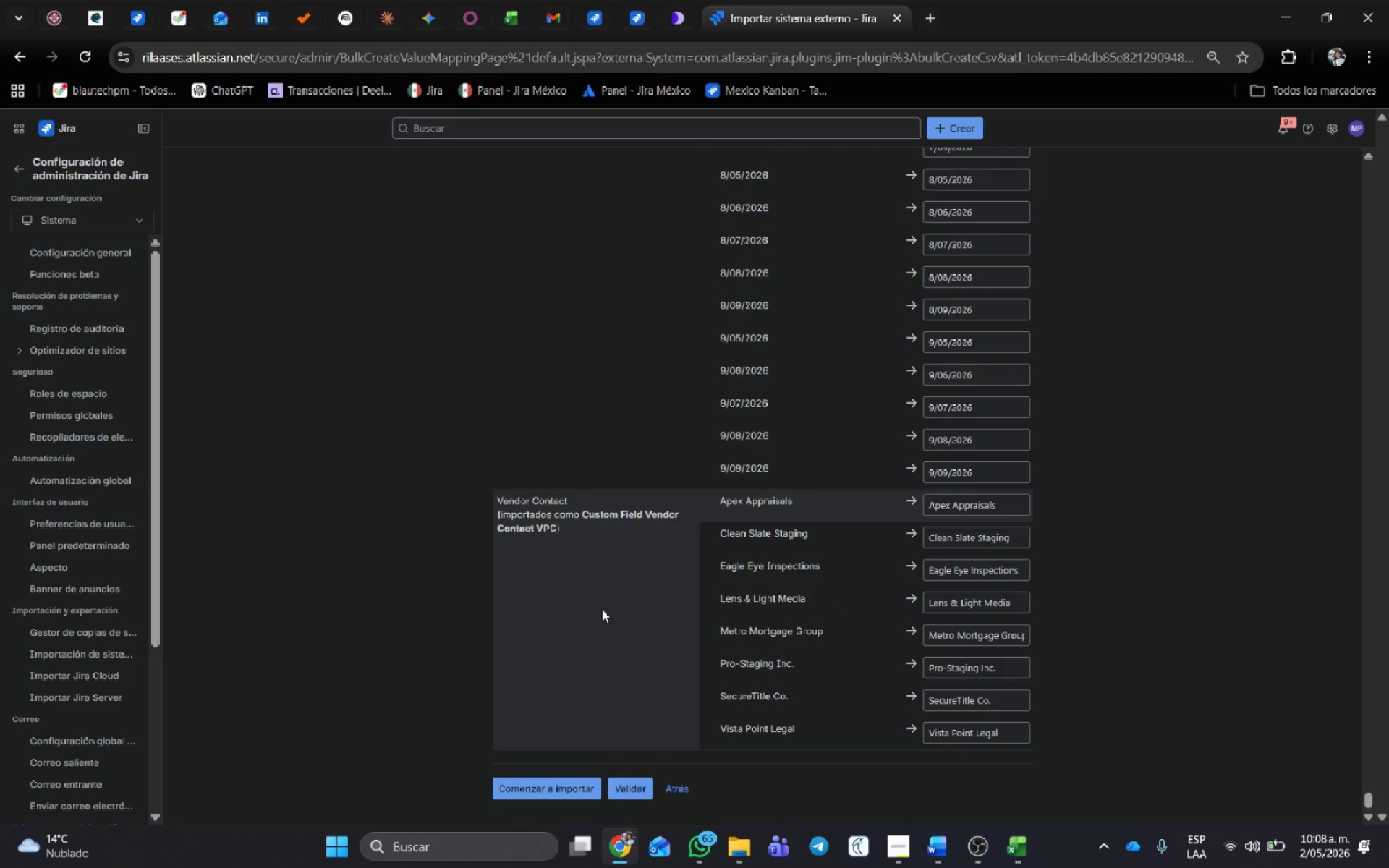 
left_click_drag(start_coordinate=[1369, 795], to_coordinate=[1388, 78])
 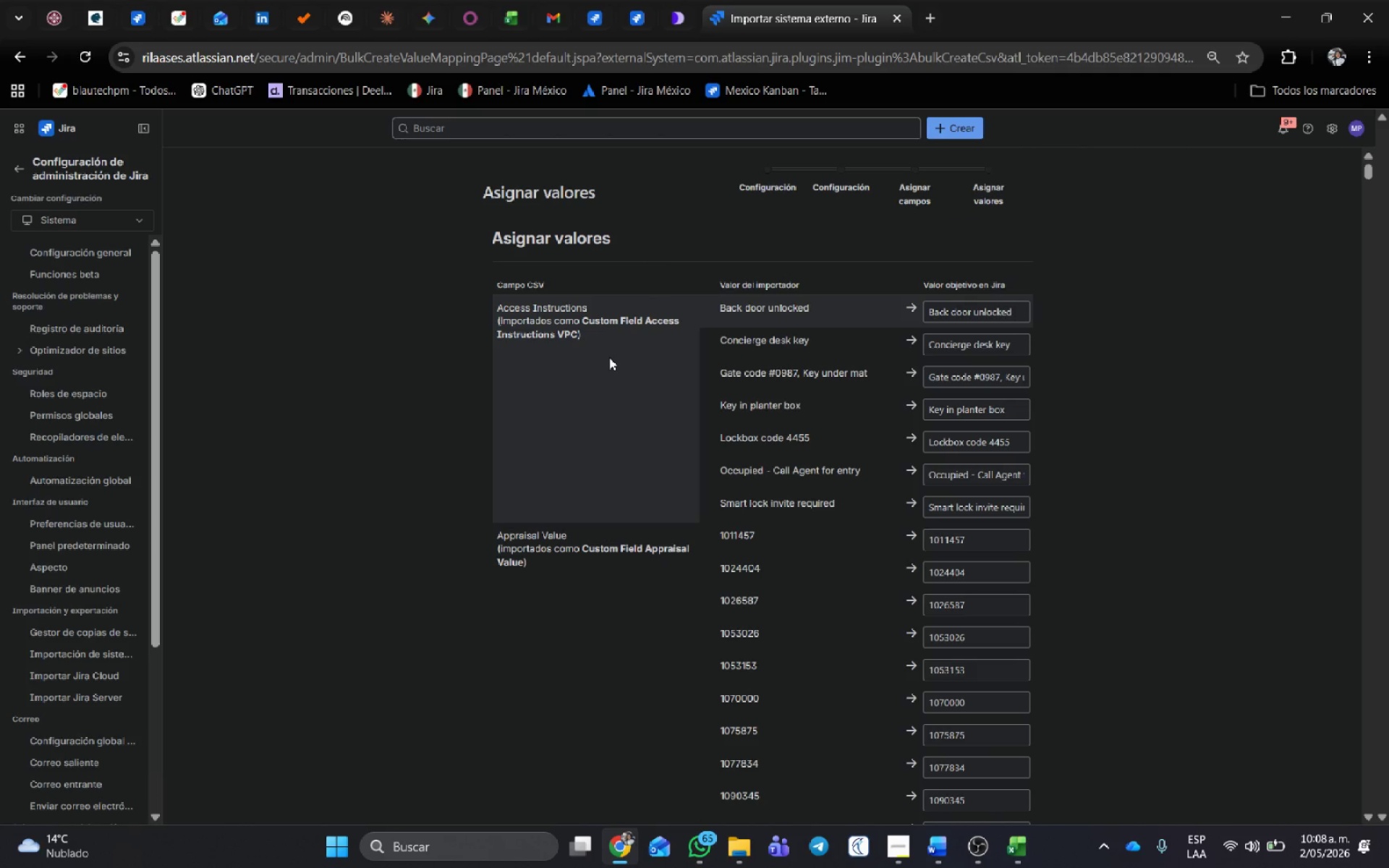 
scroll: coordinate [752, 736], scroll_direction: down, amount: 59.0
 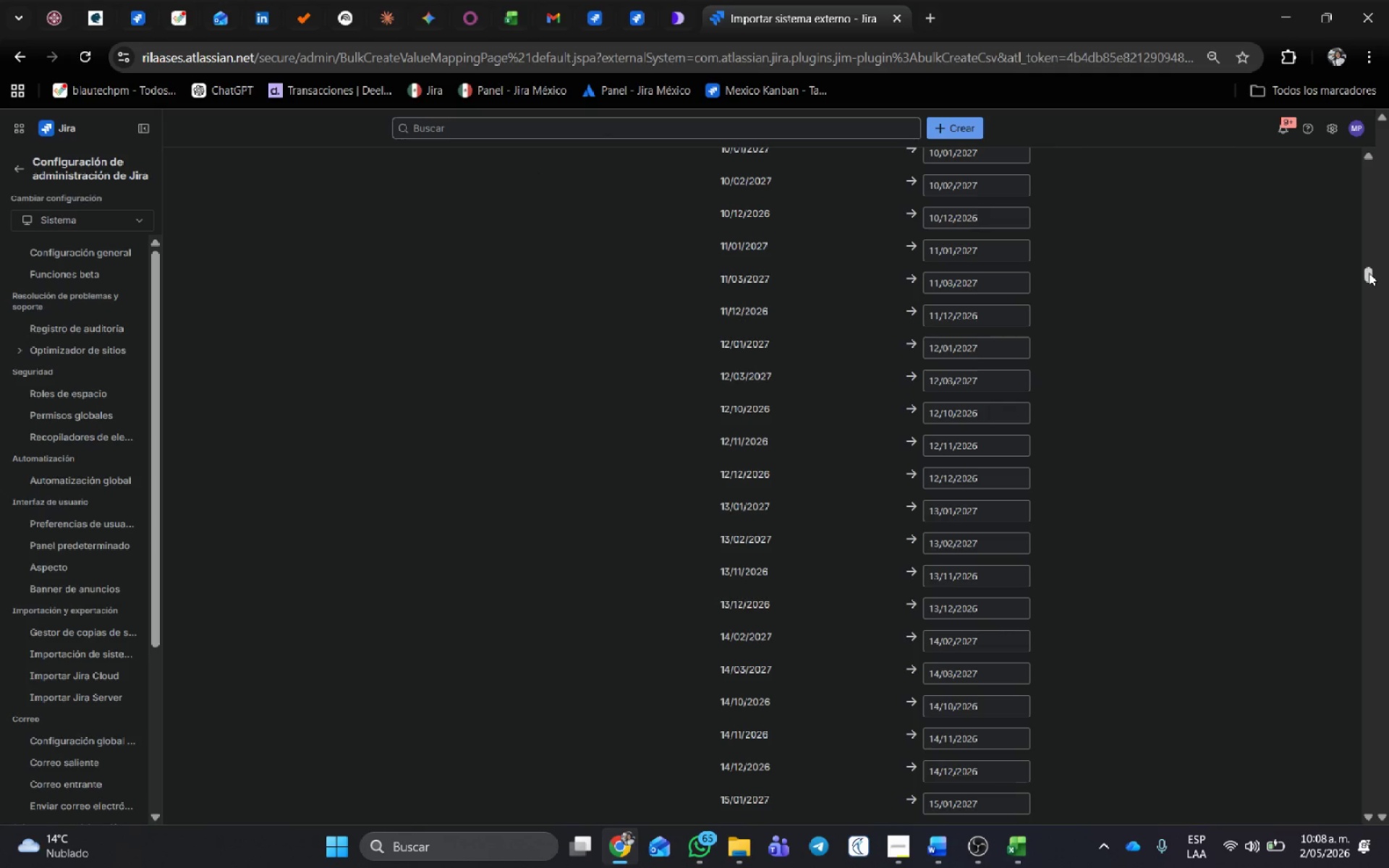 
left_click_drag(start_coordinate=[1368, 273], to_coordinate=[1289, 867])
 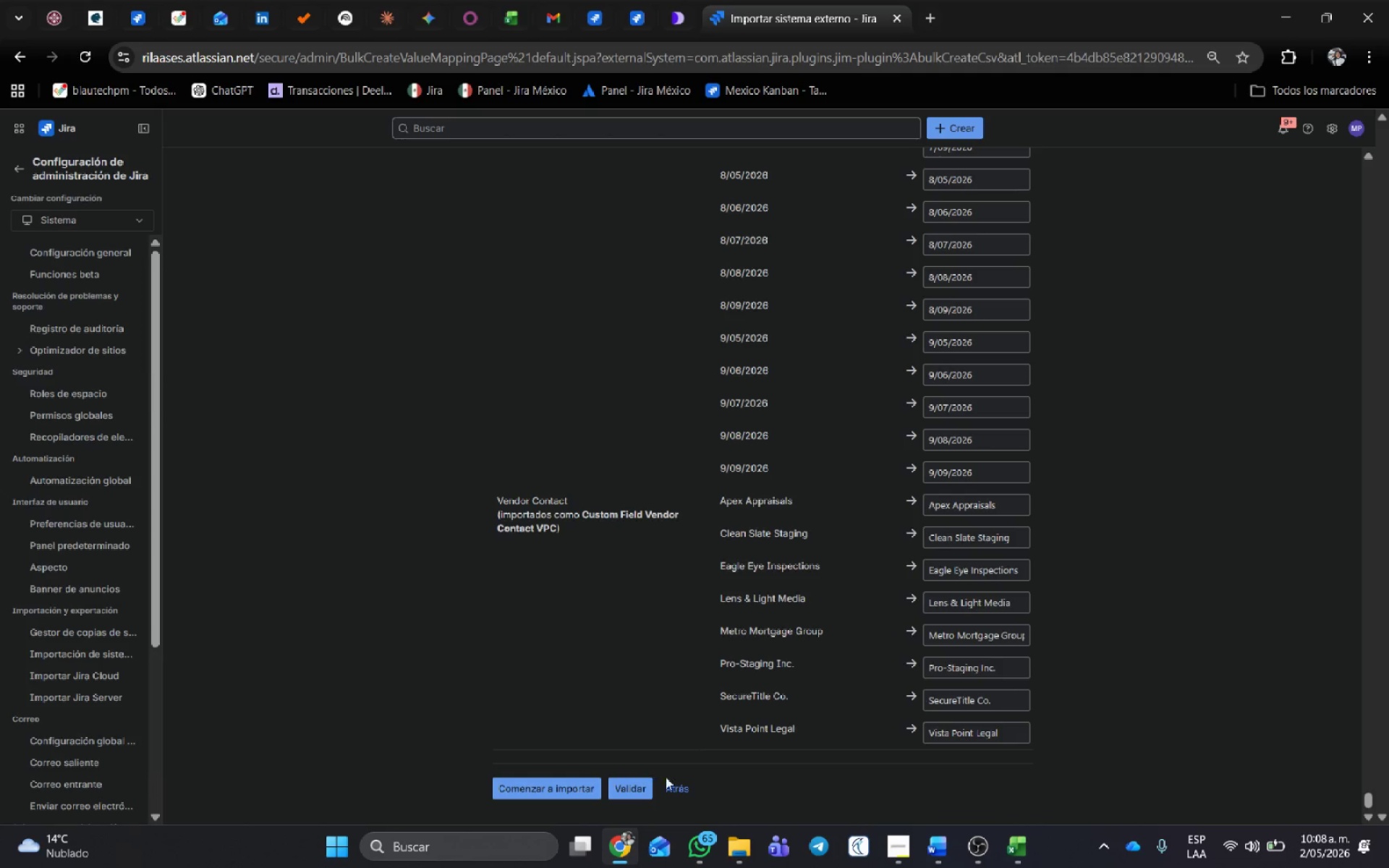 
left_click([679, 781])
 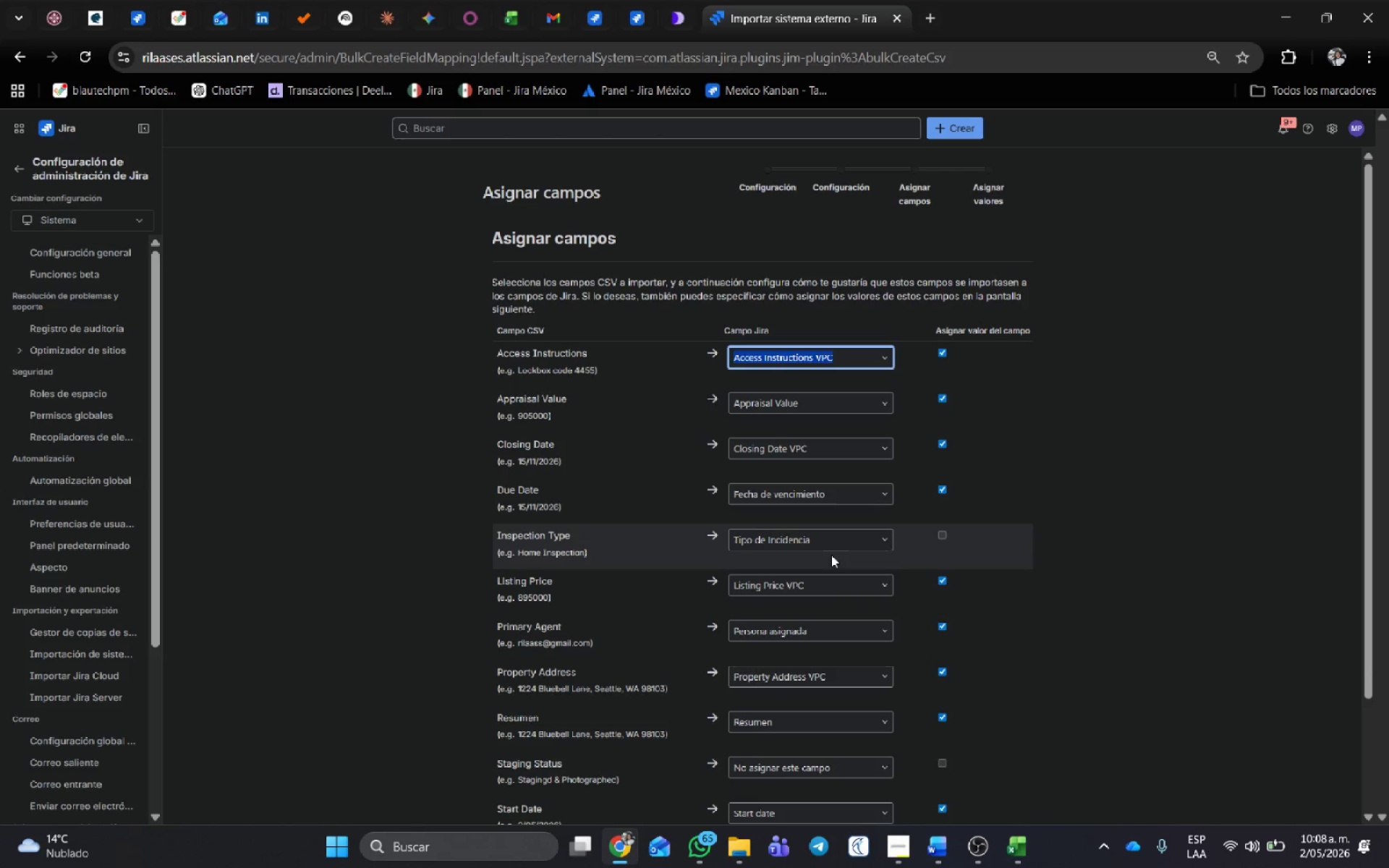 
wait(6.45)
 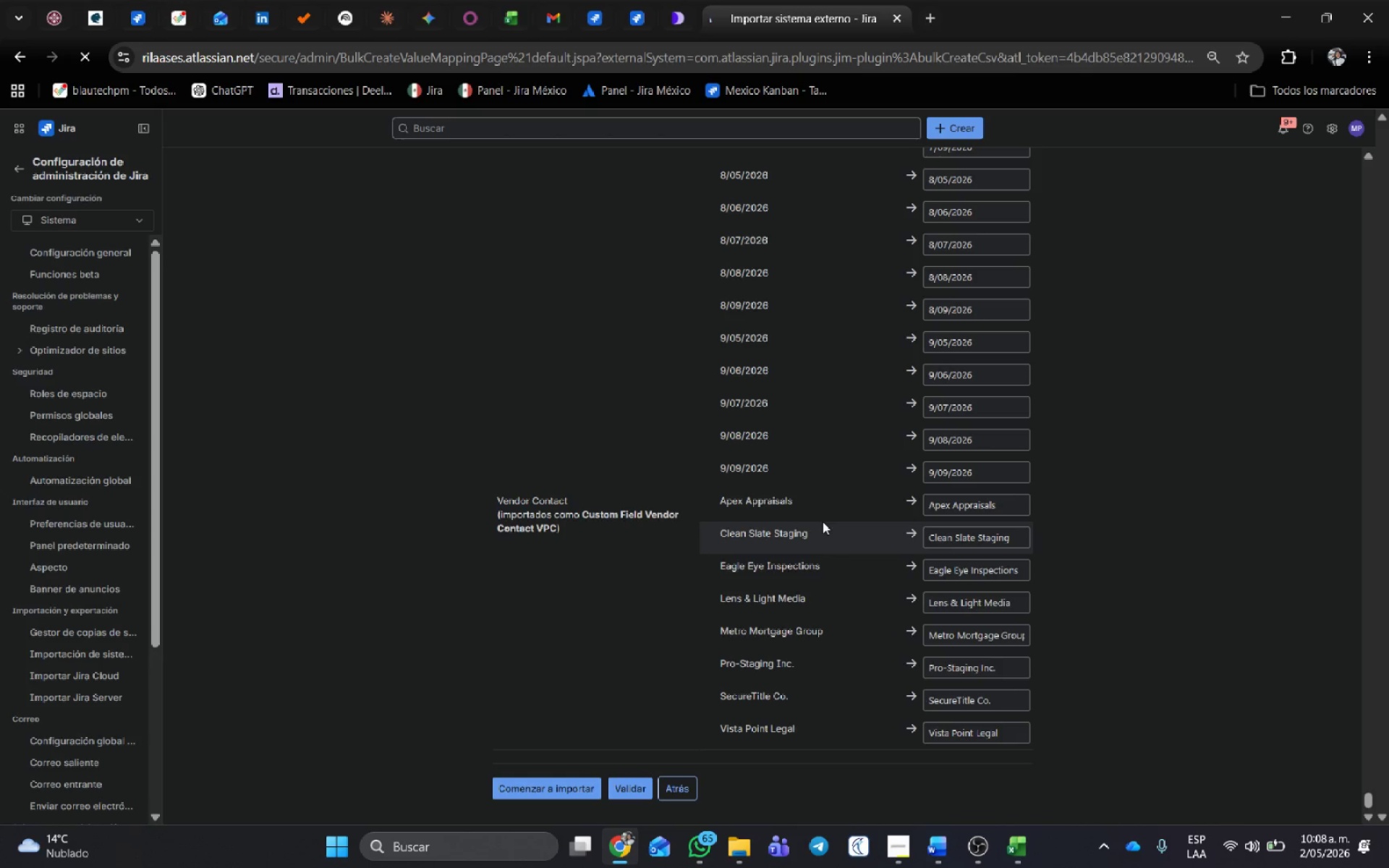 
left_click([946, 535])
 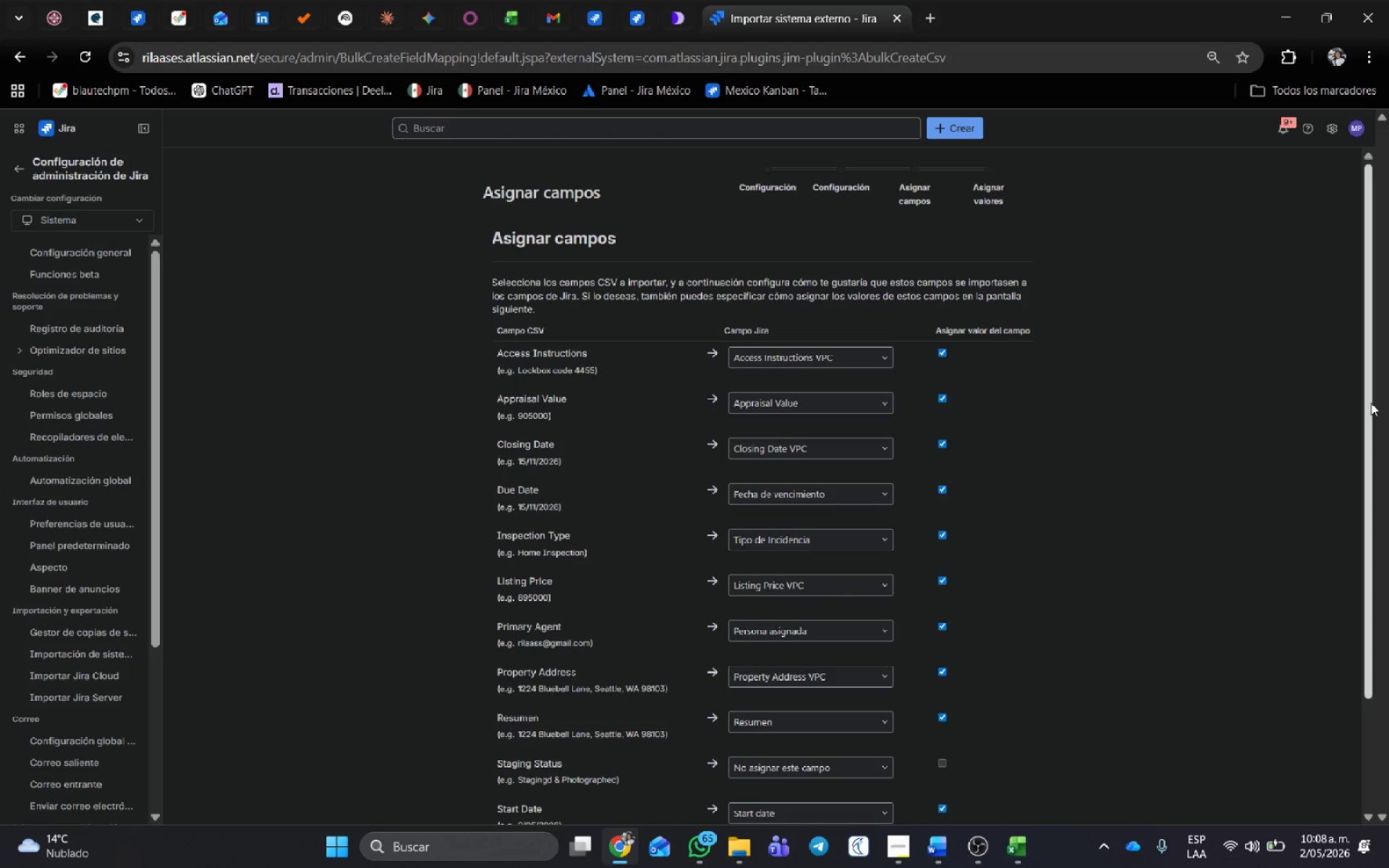 
left_click_drag(start_coordinate=[1367, 398], to_coordinate=[1382, 755])
 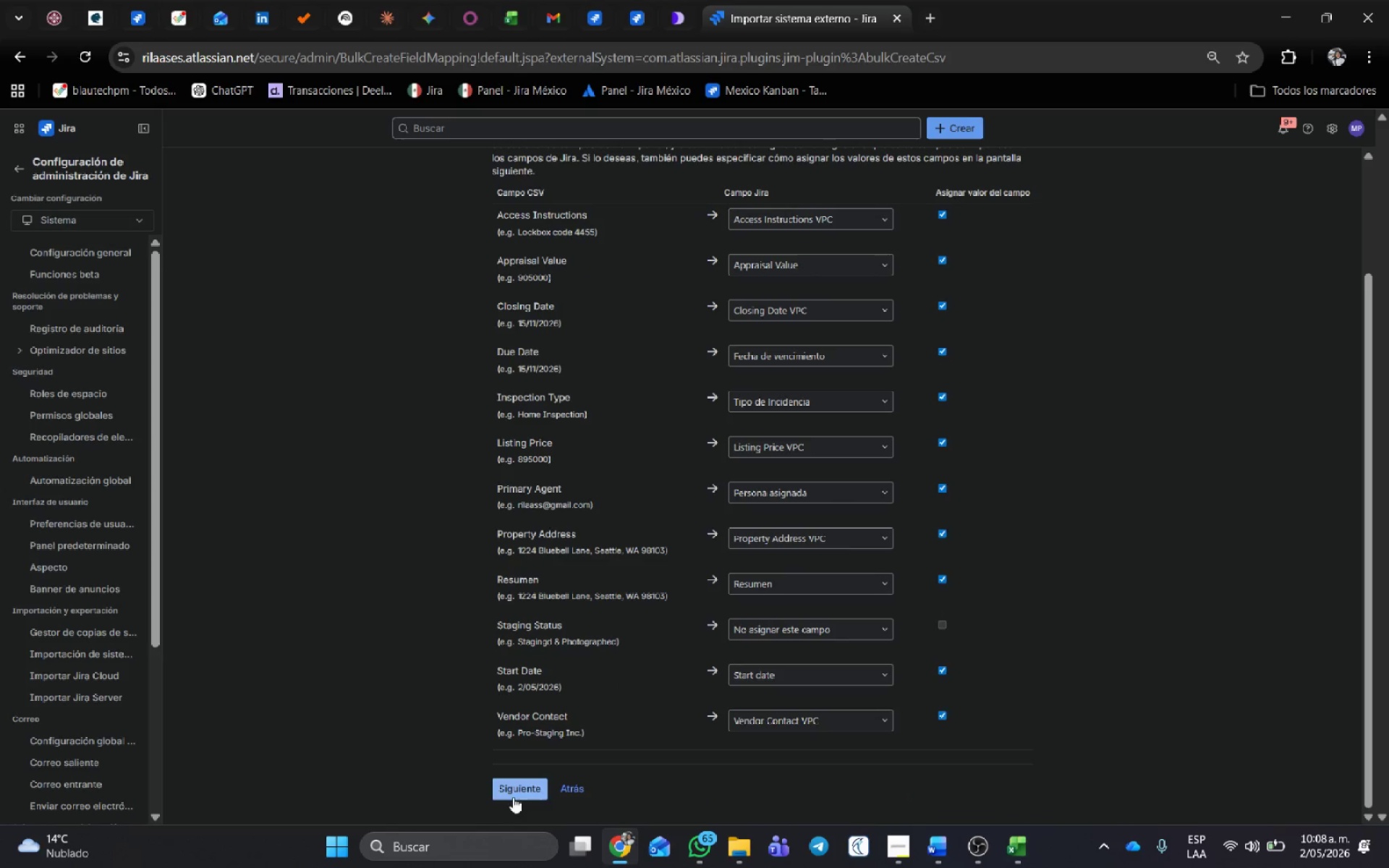 
left_click([513, 792])
 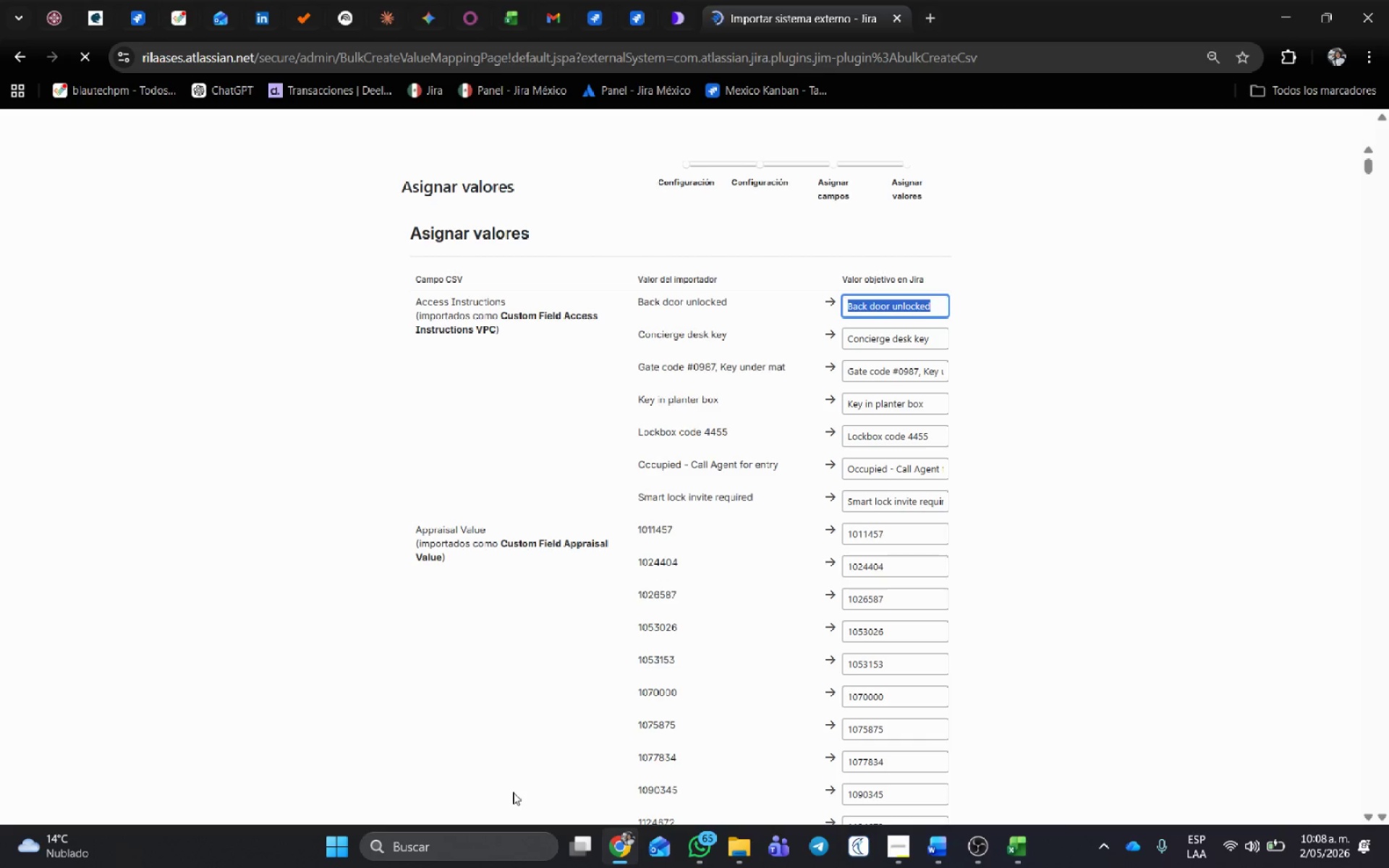 
scroll: coordinate [616, 652], scroll_direction: down, amount: 128.0
 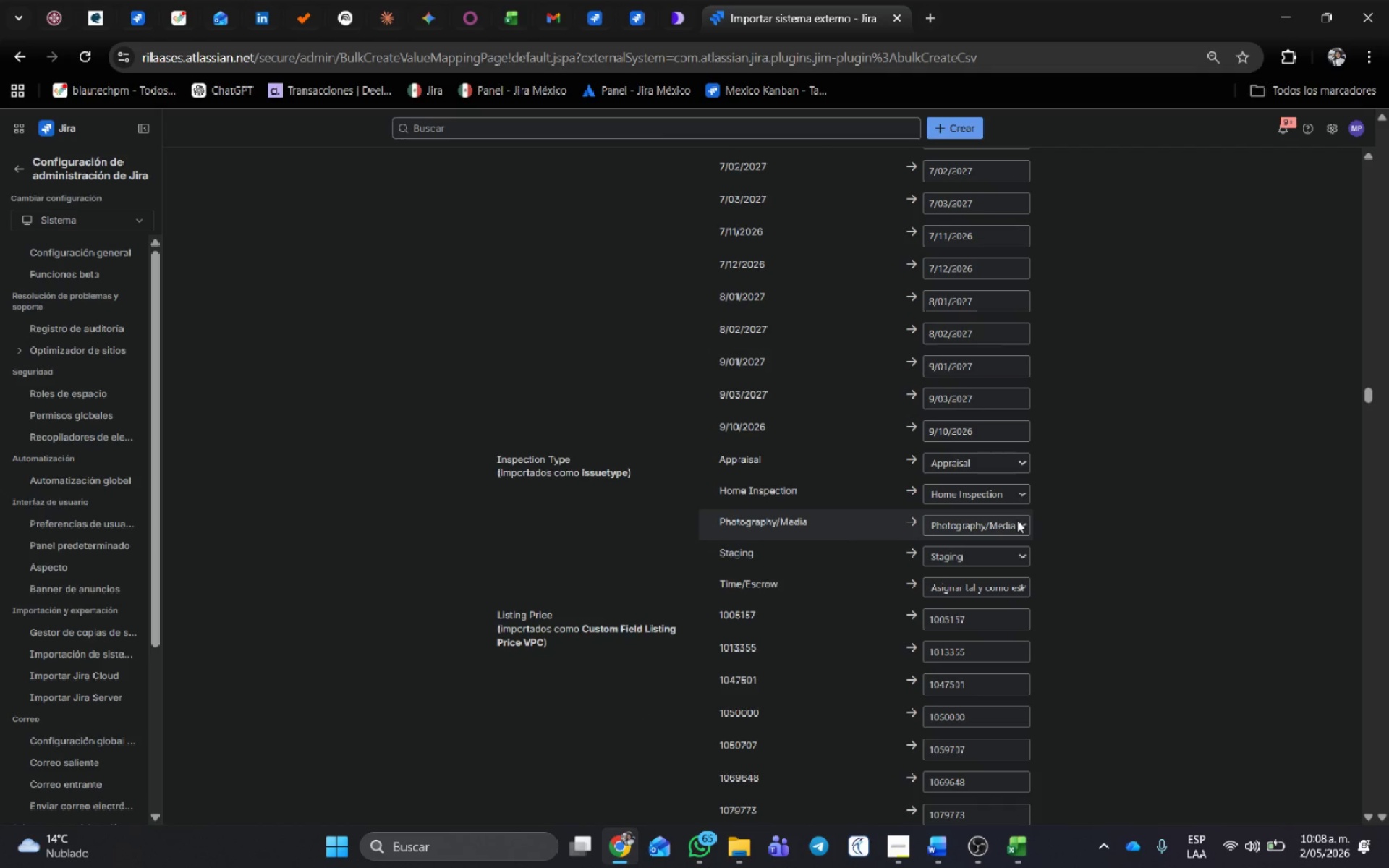 
wait(5.22)
 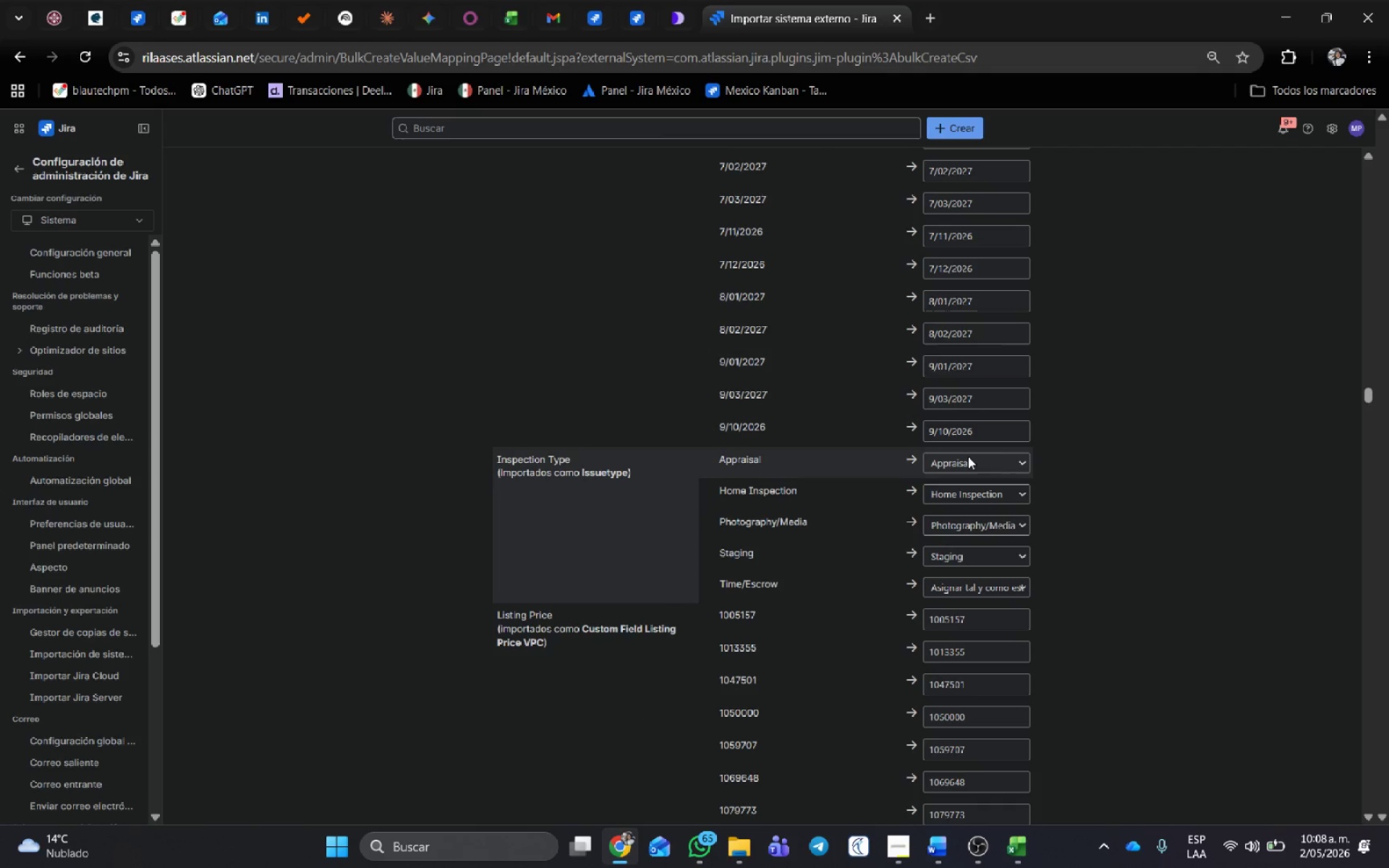 
mouse_move([988, 568])
 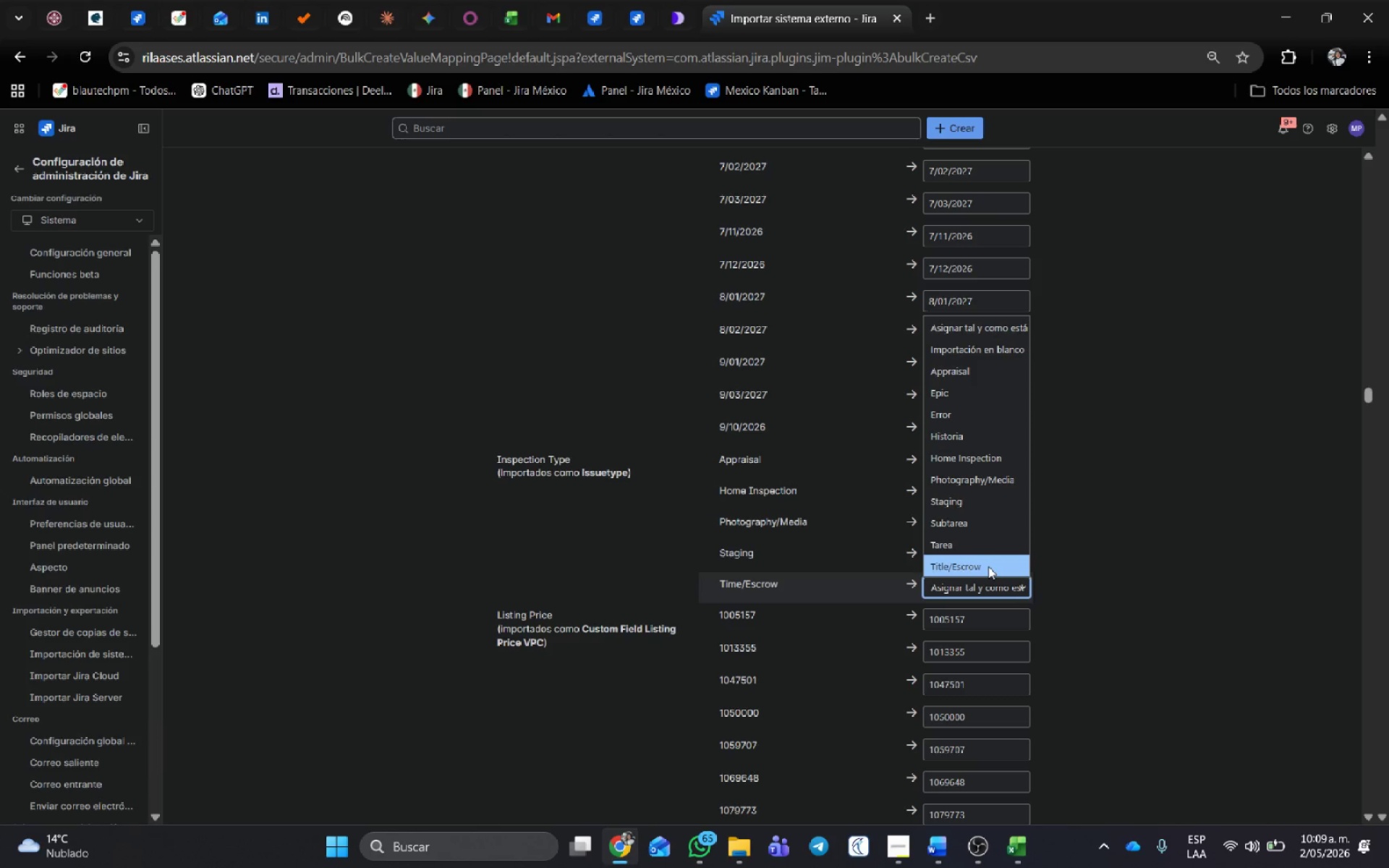 
left_click([988, 566])
 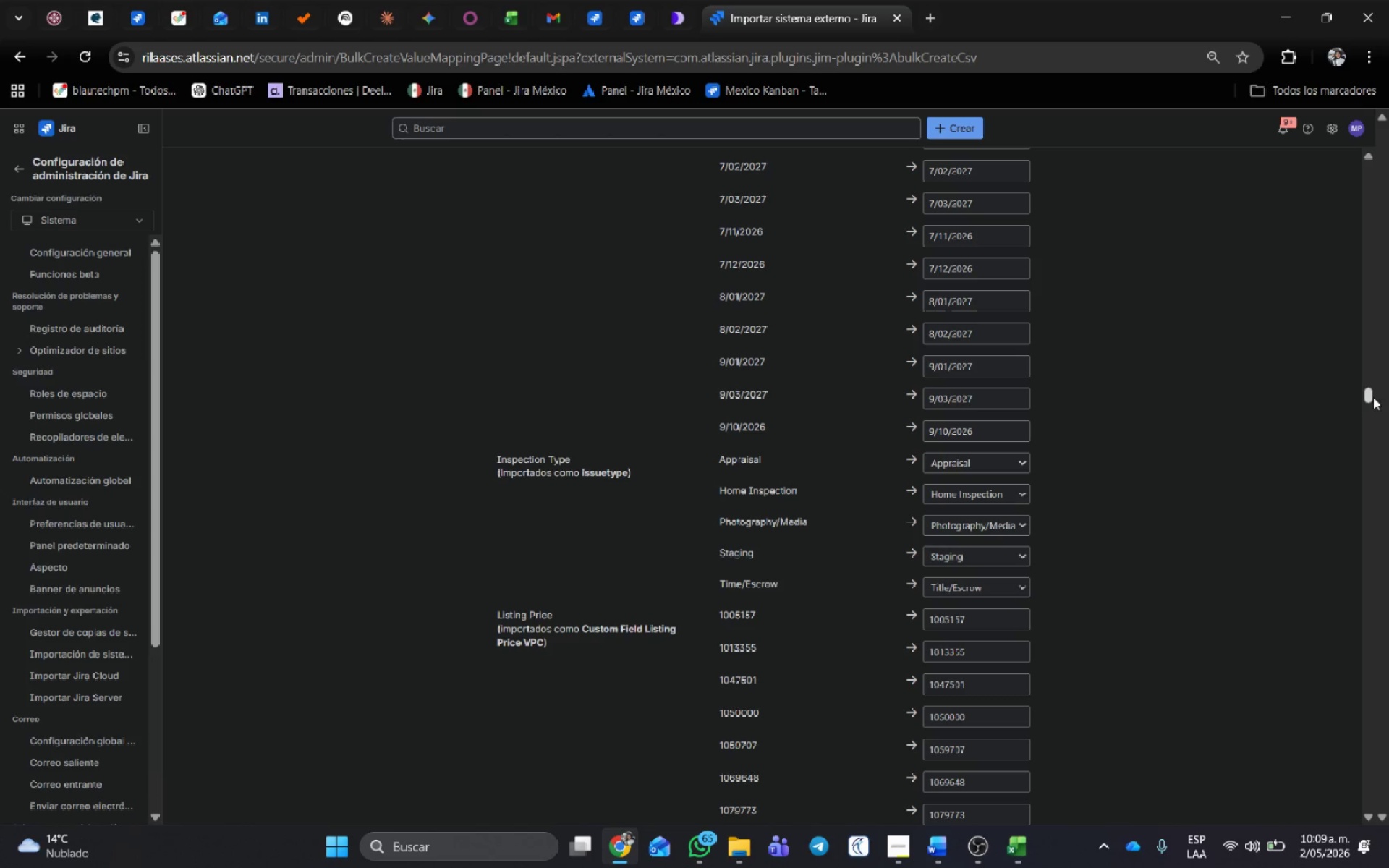 
left_click_drag(start_coordinate=[1370, 394], to_coordinate=[1379, 829])
 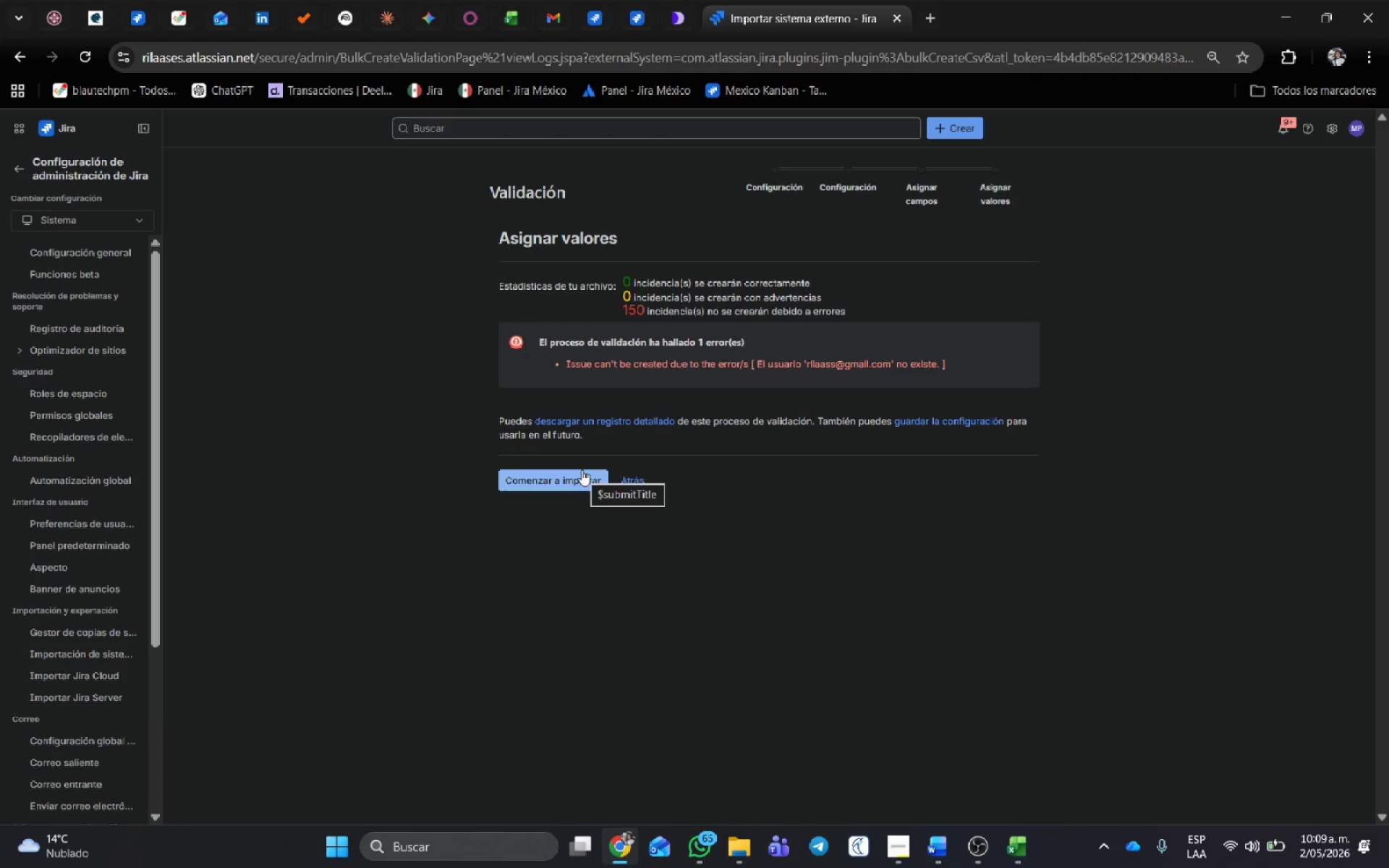 
wait(16.36)
 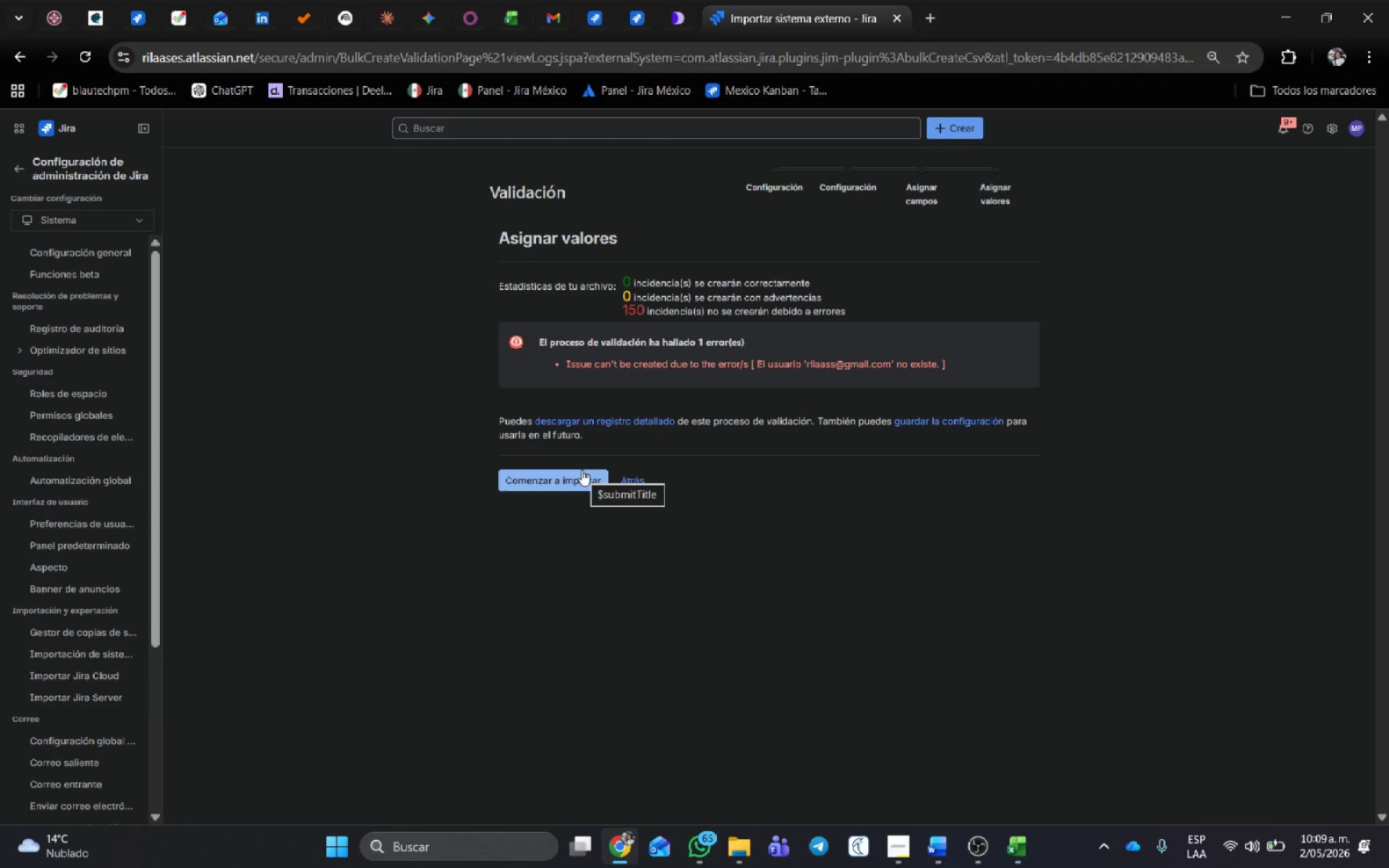 
left_click([1027, 851])
 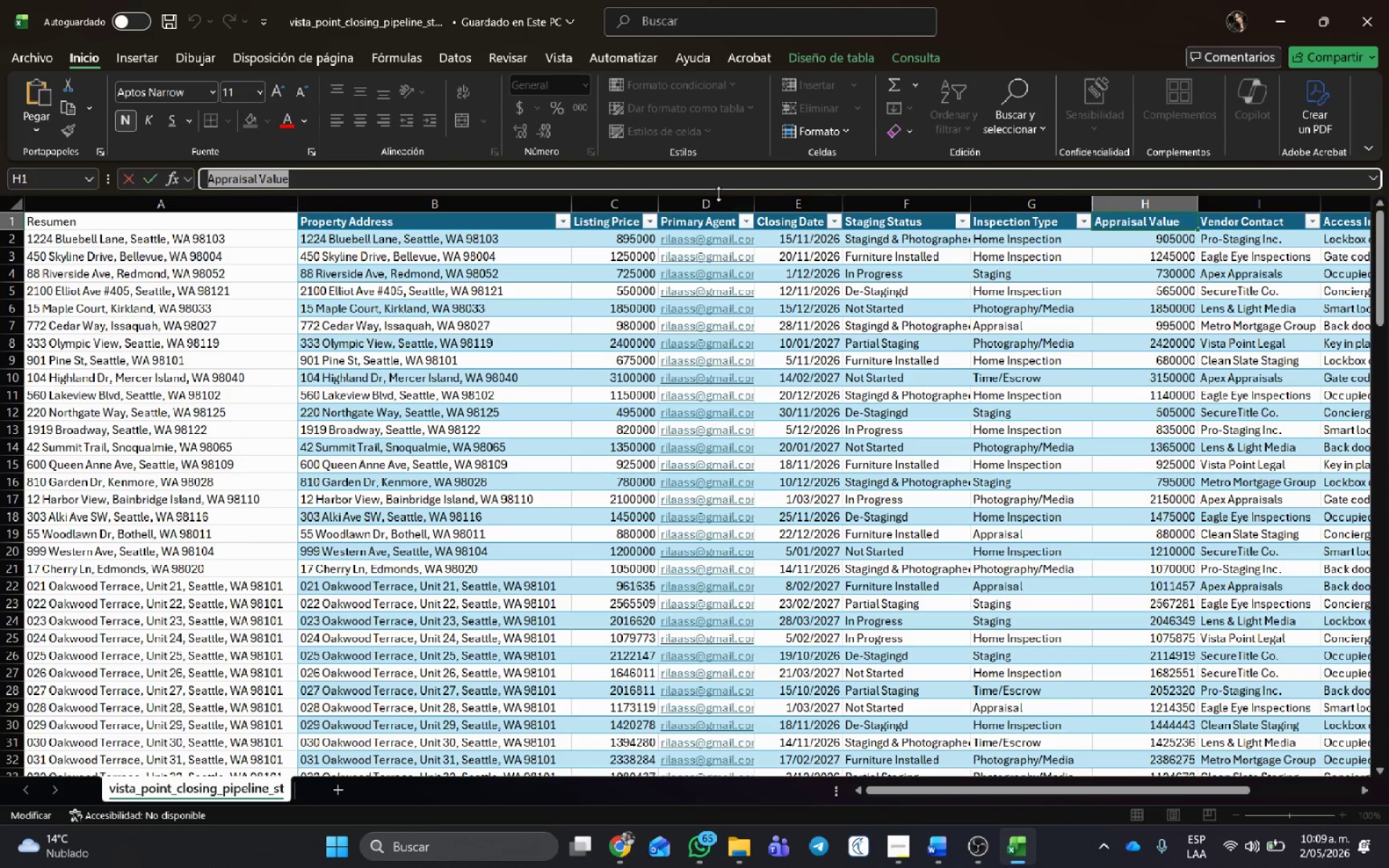 
left_click([715, 205])
 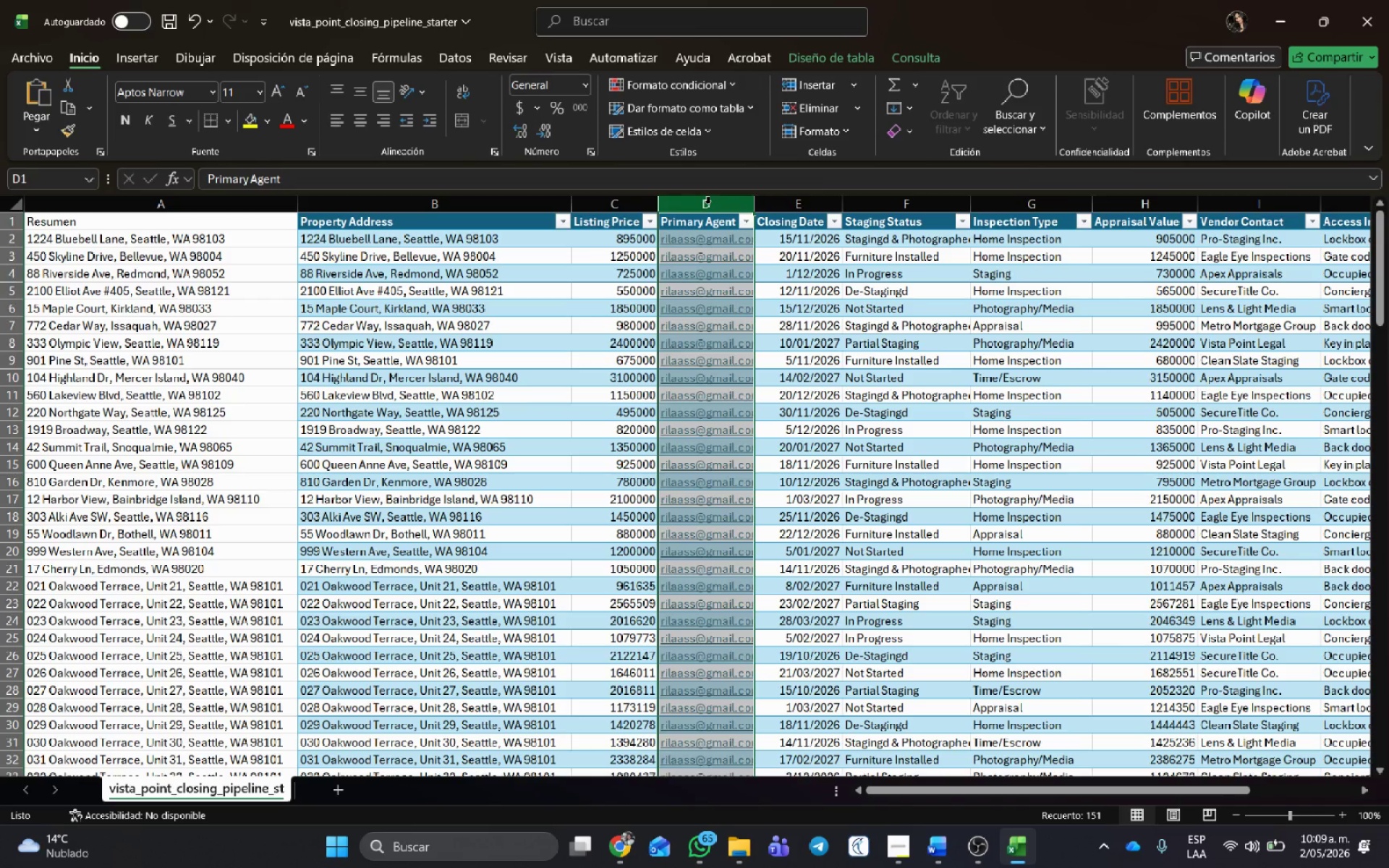 
key(ArrowLeft)
 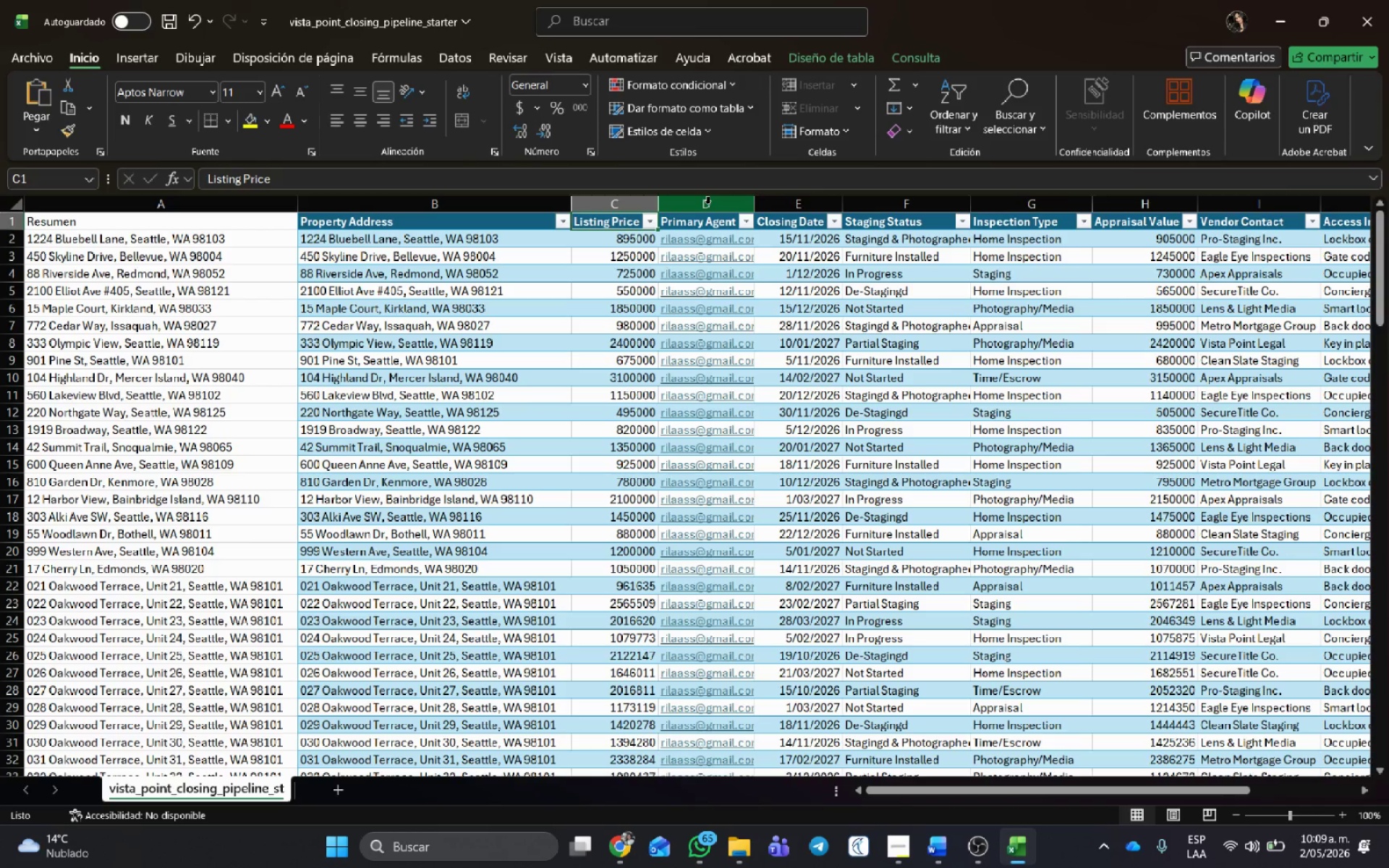 
key(ArrowRight)
 